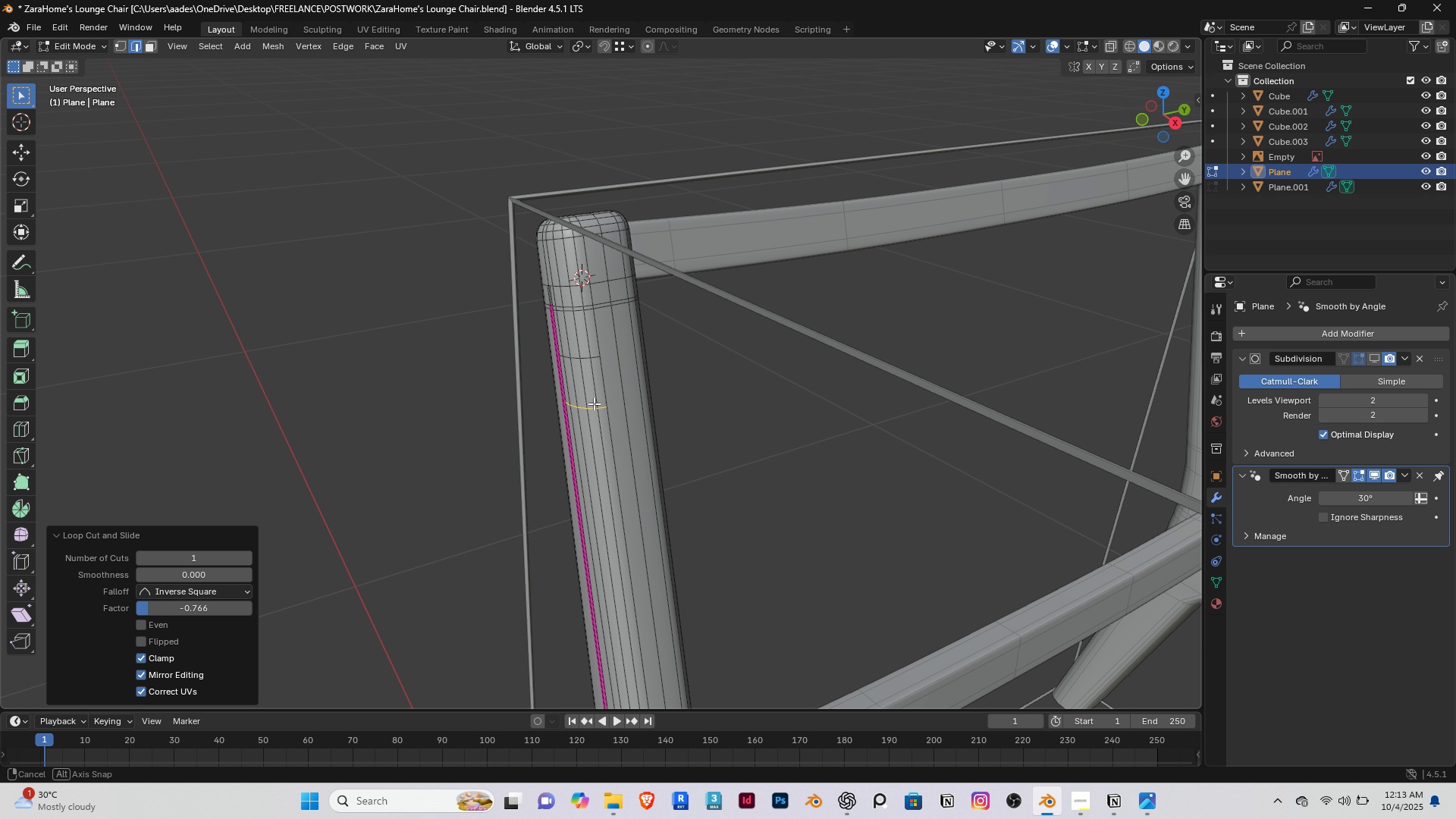 
middle_click([639, 401])
 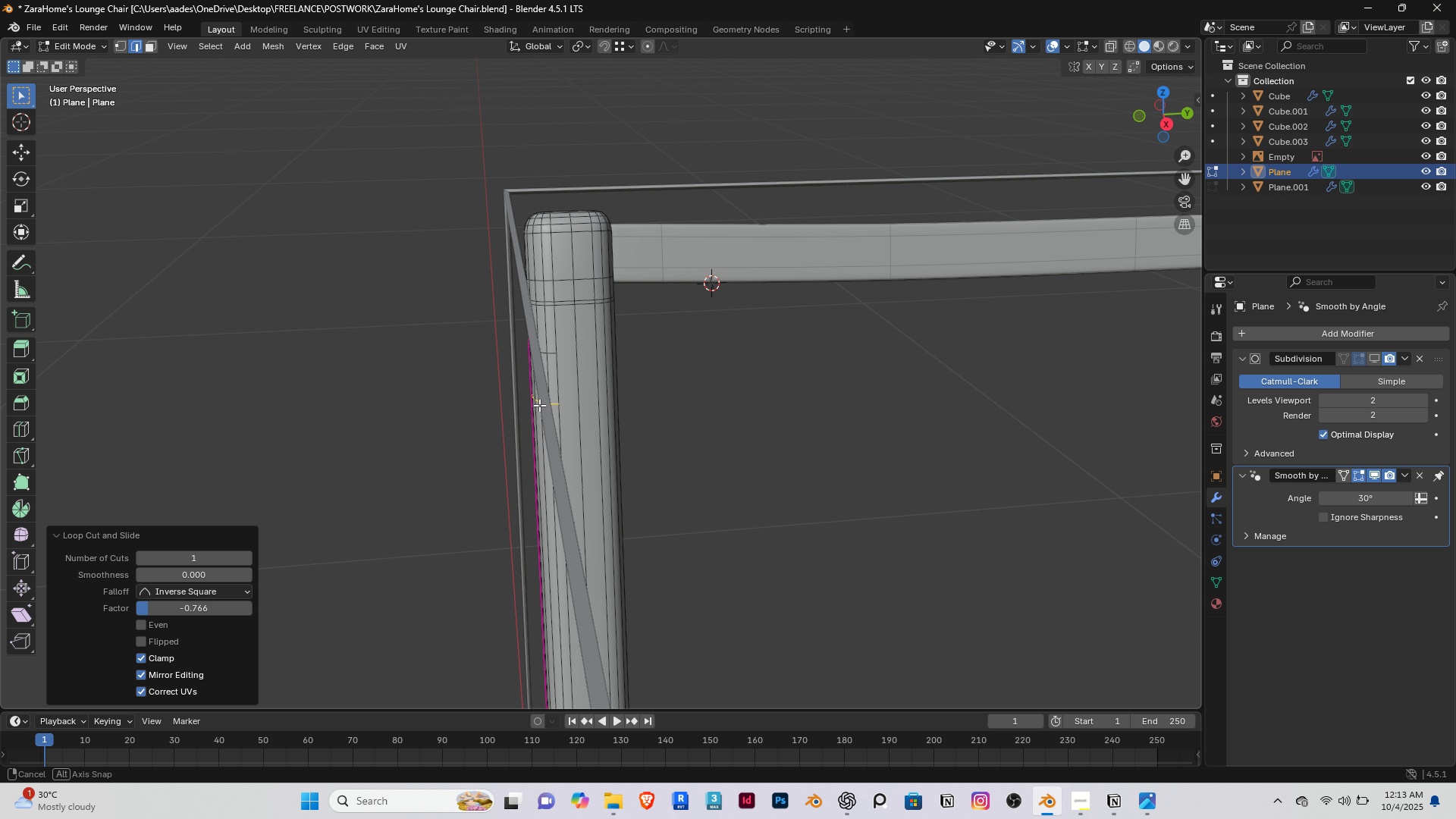 
wait(5.21)
 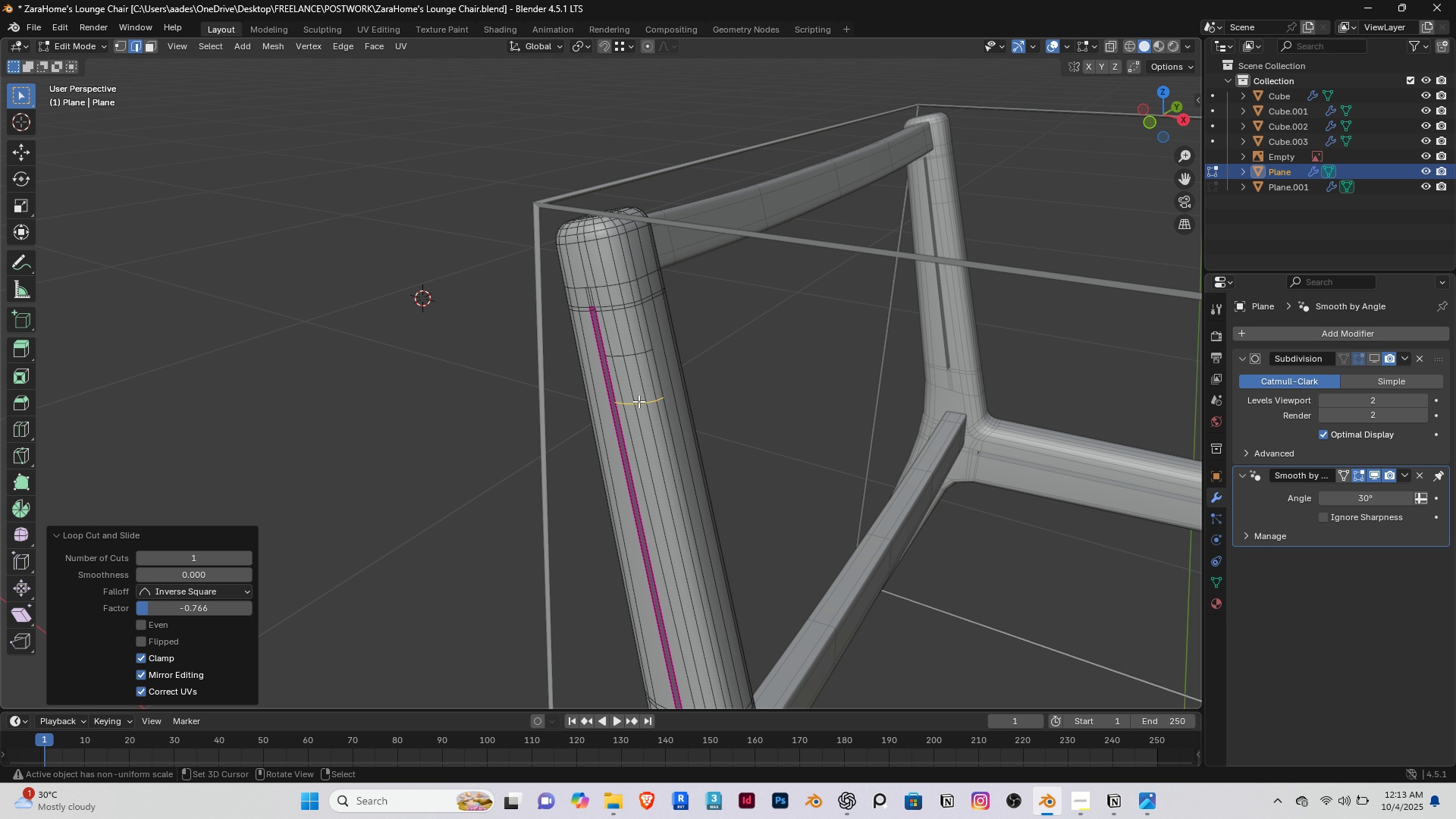 
key(End)
 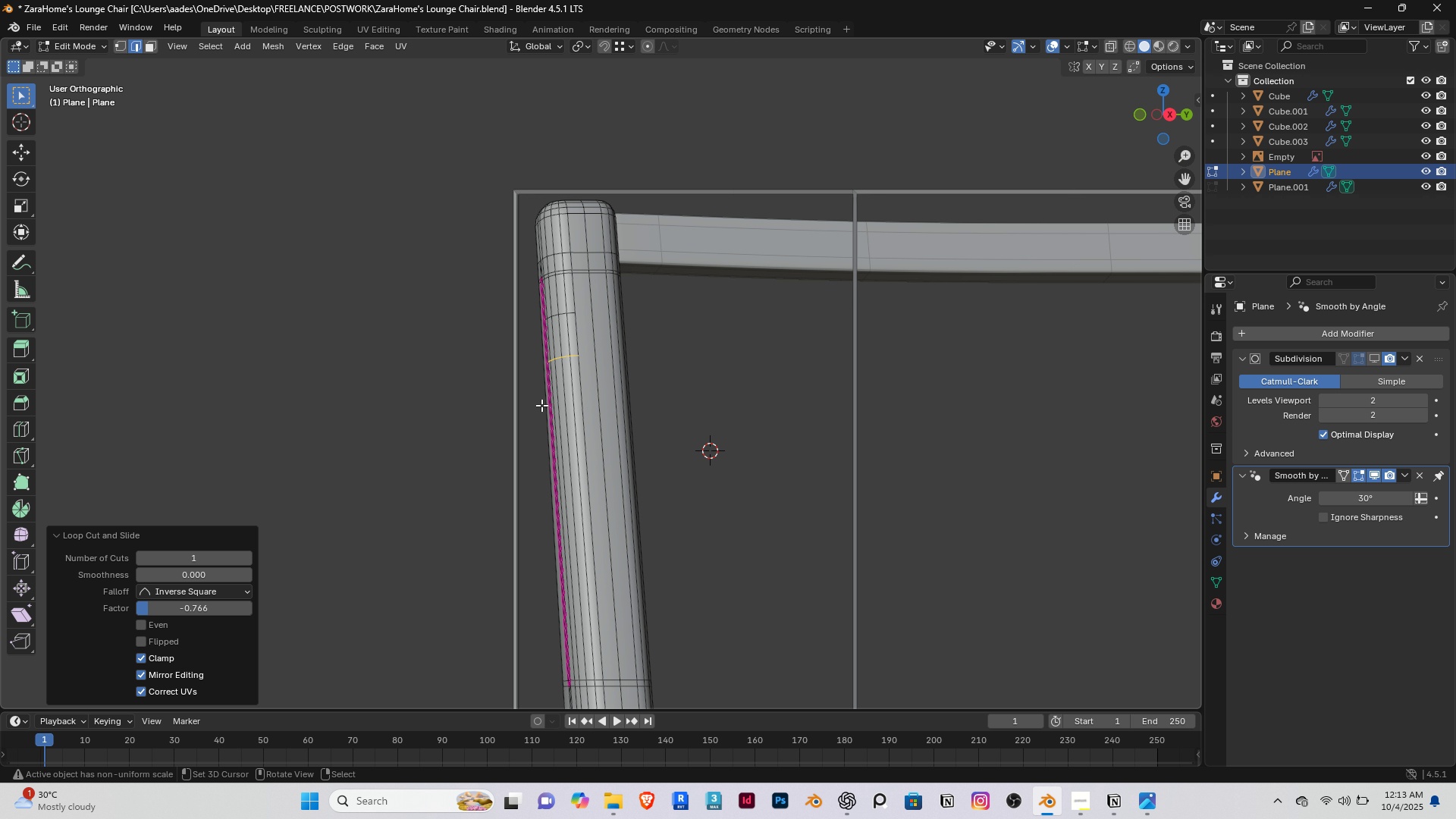 
key(PageDown)
 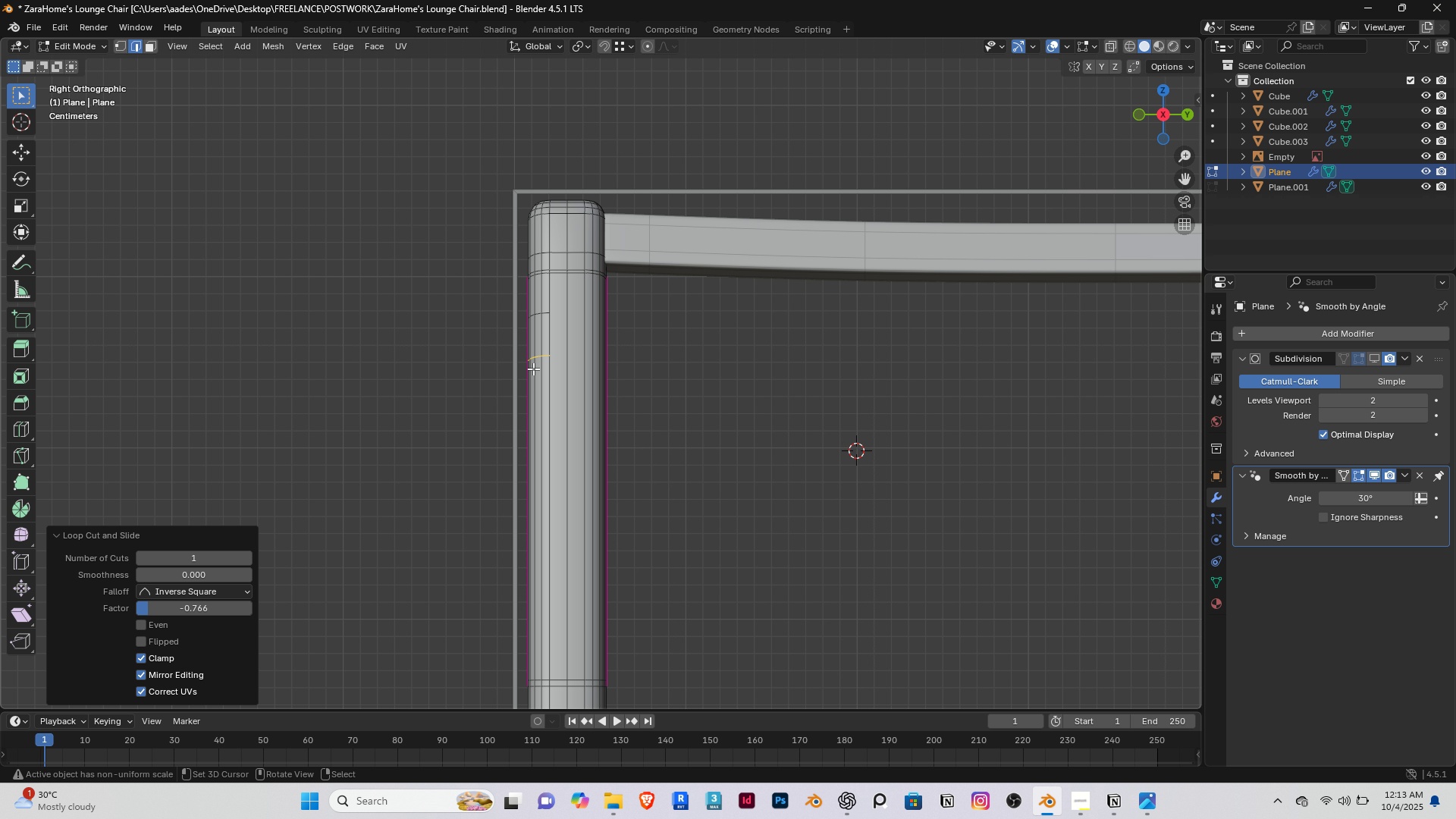 
scroll: coordinate [533, 365], scroll_direction: up, amount: 3.0
 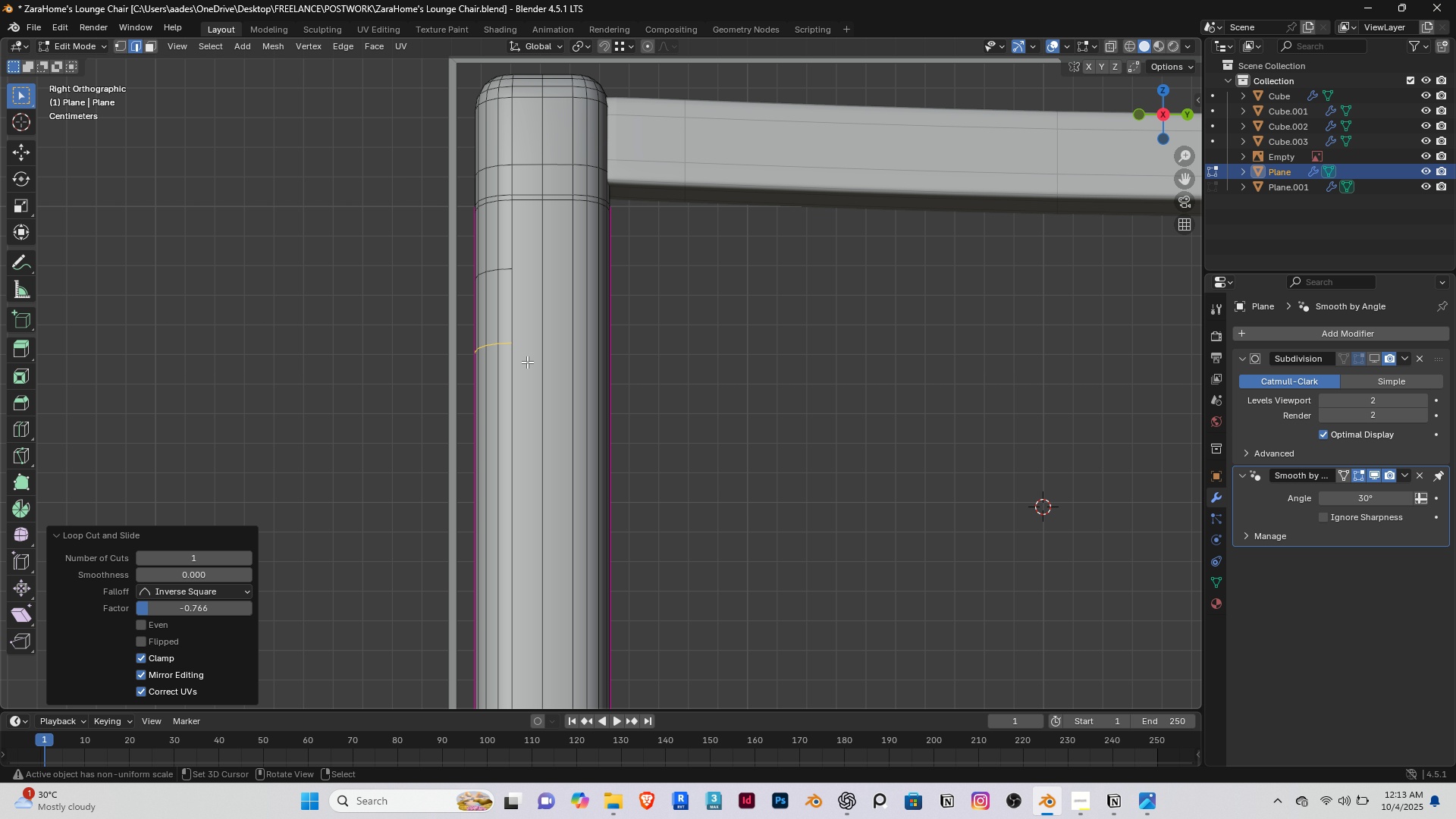 
scroll: coordinate [535, 368], scroll_direction: down, amount: 2.0
 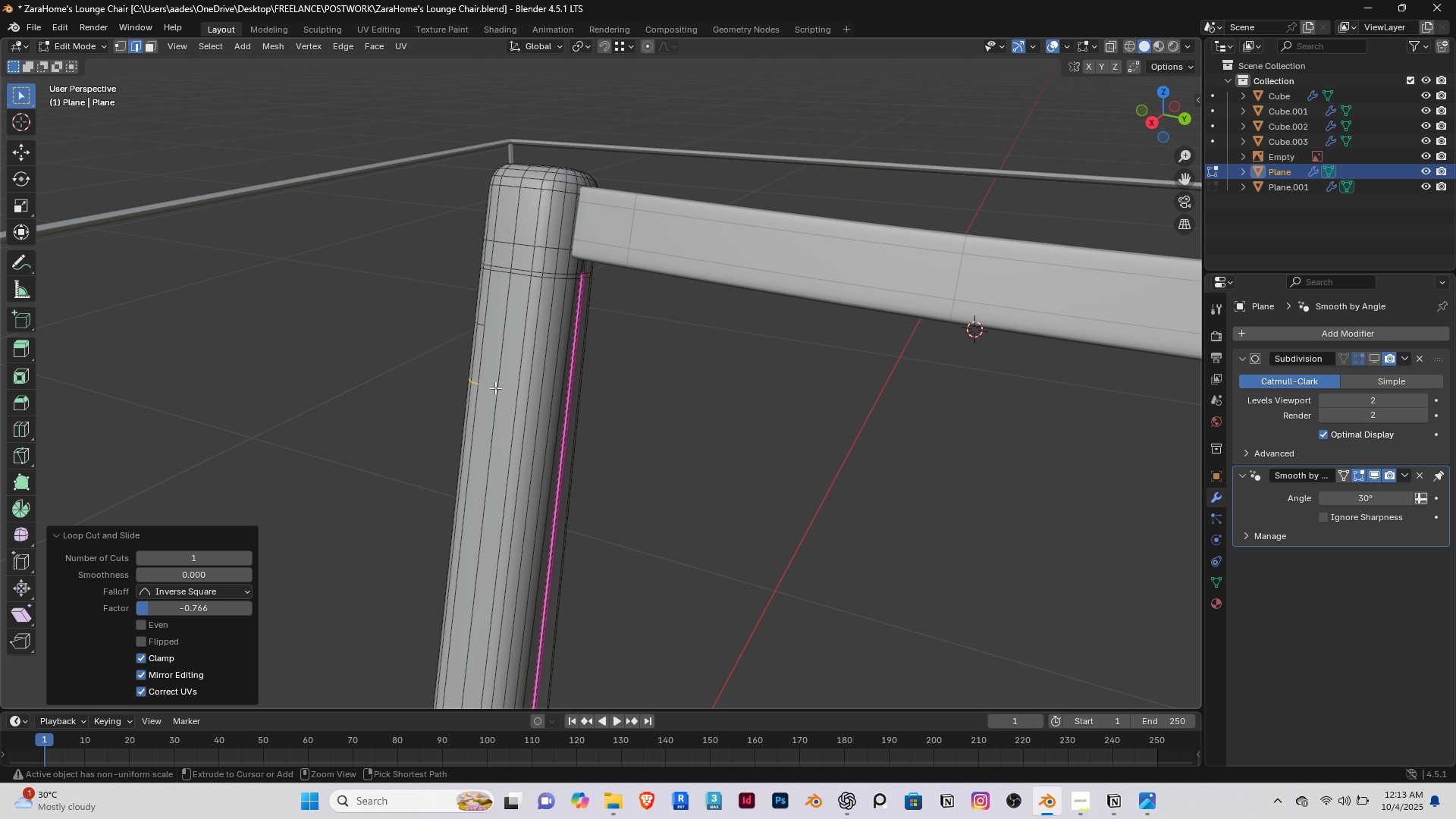 
key(Control+ControlLeft)
 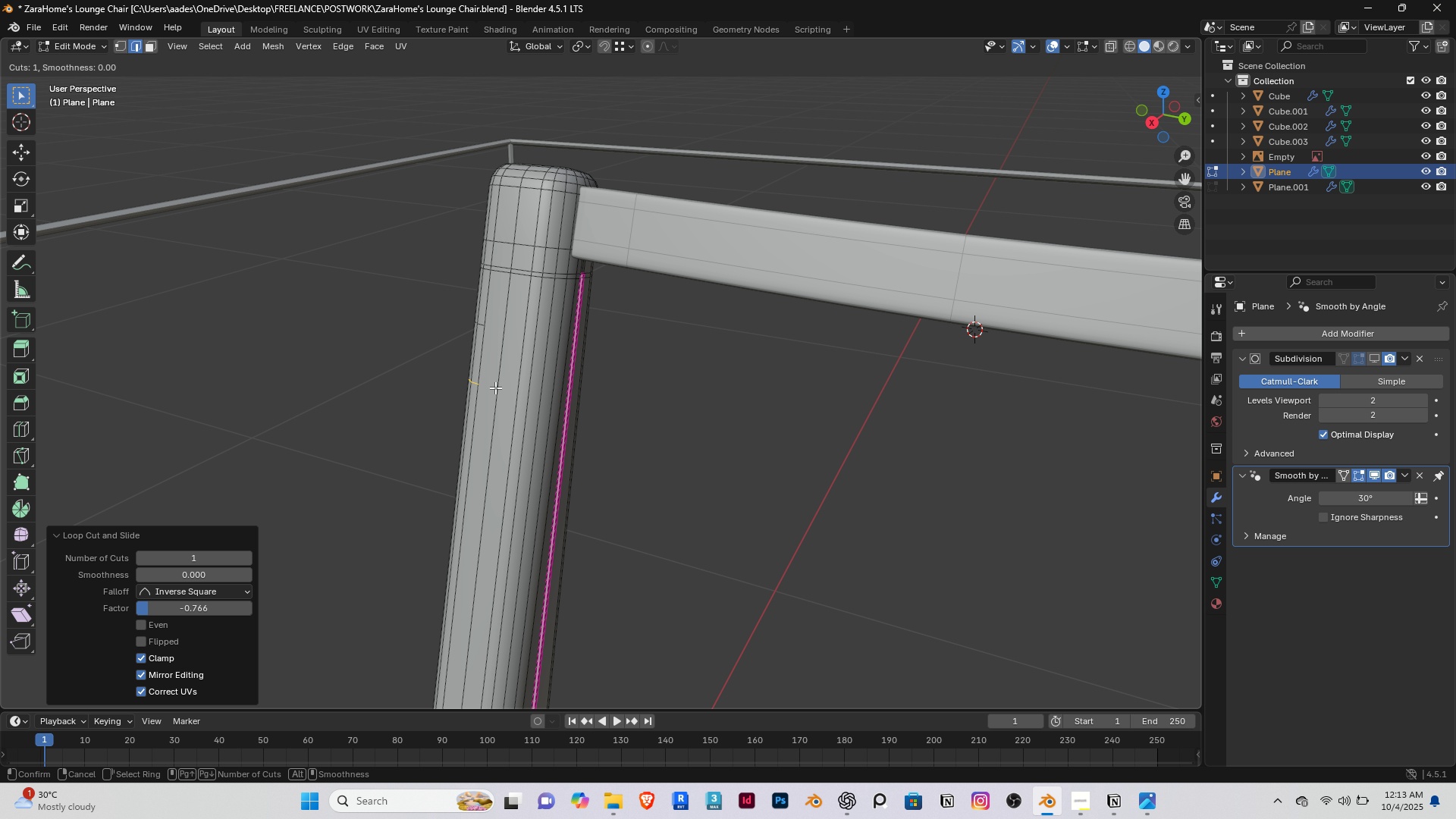 
key(Control+R)
 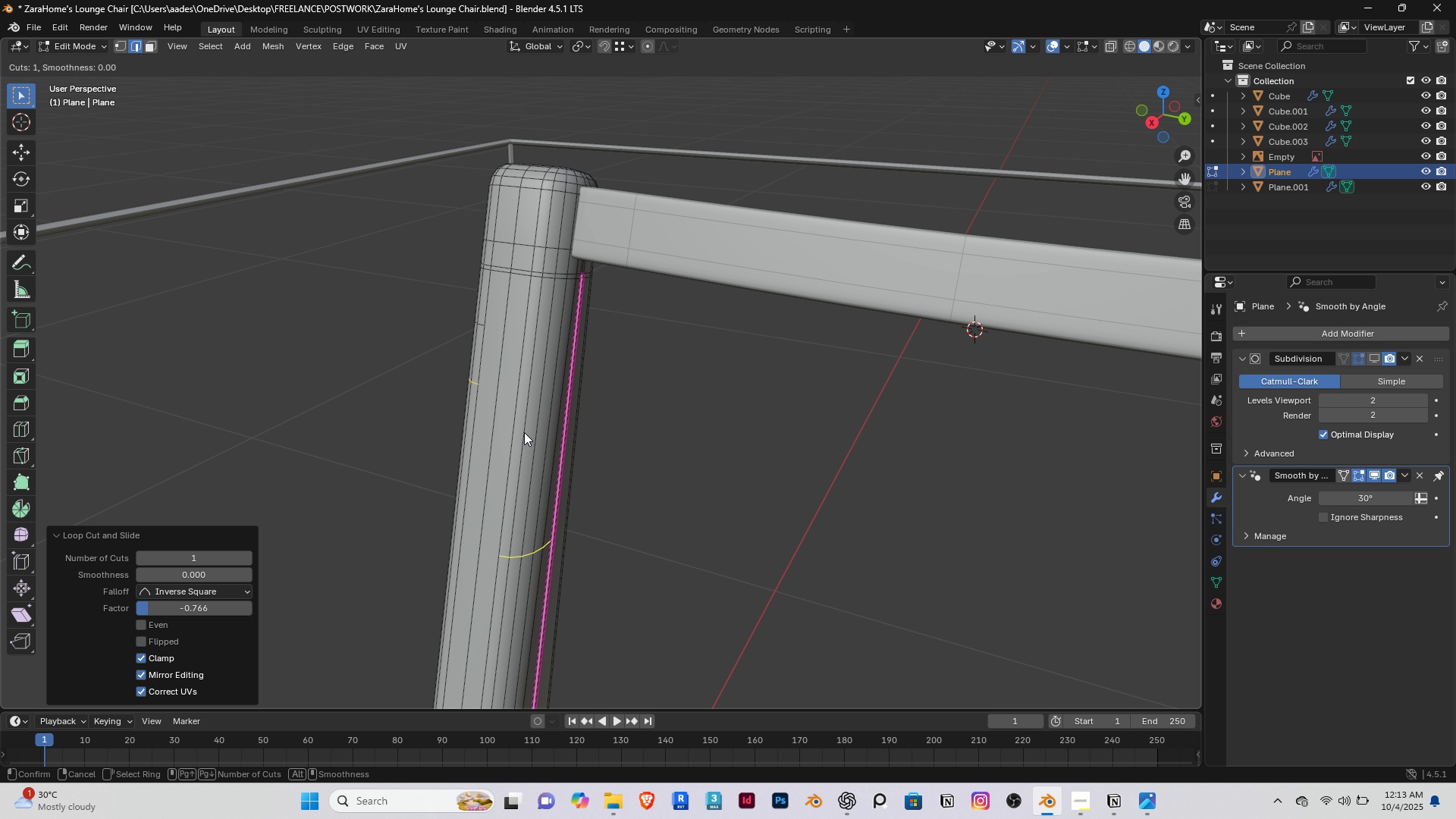 
left_click([524, 432])
 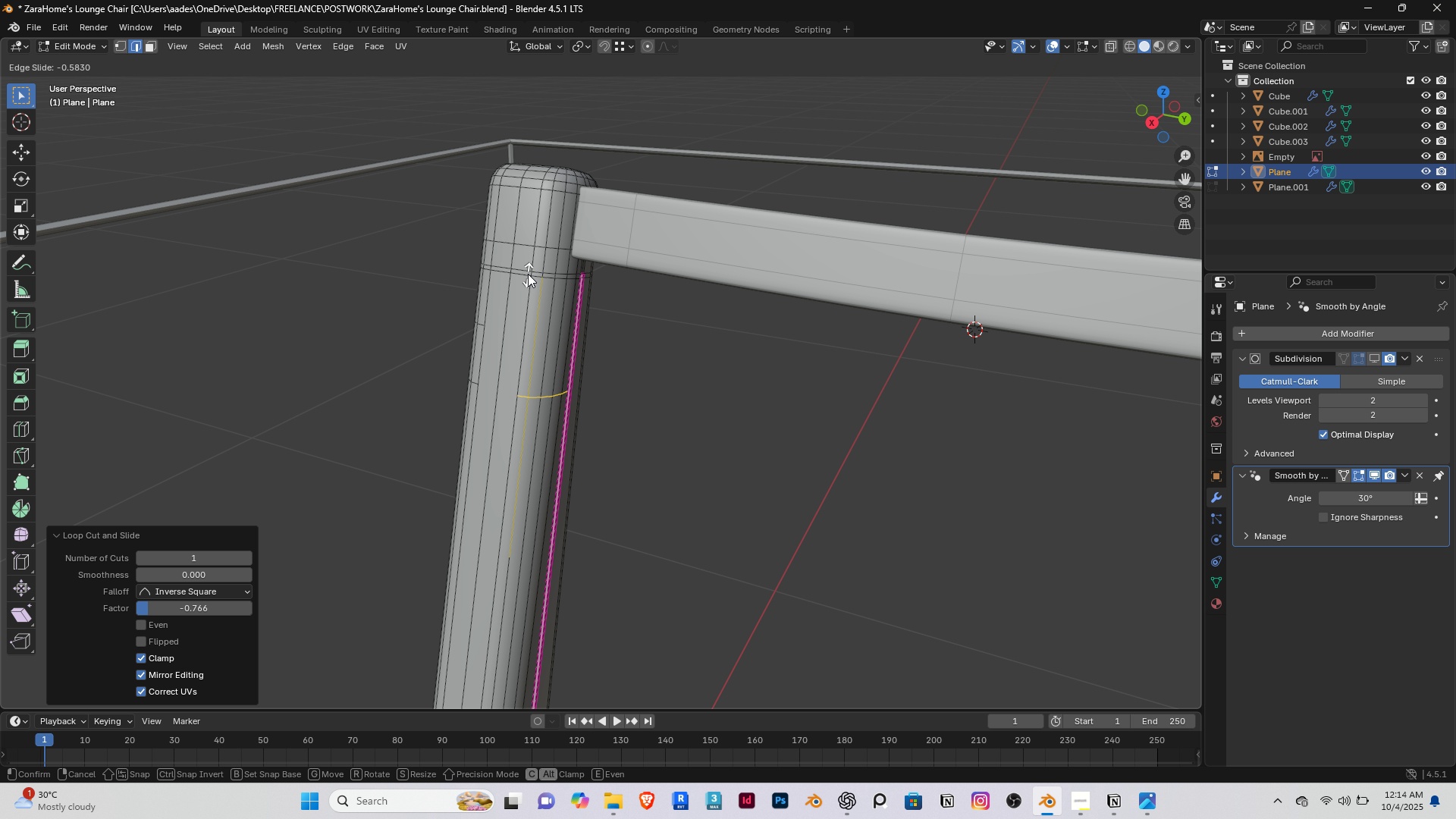 
left_click([528, 274])
 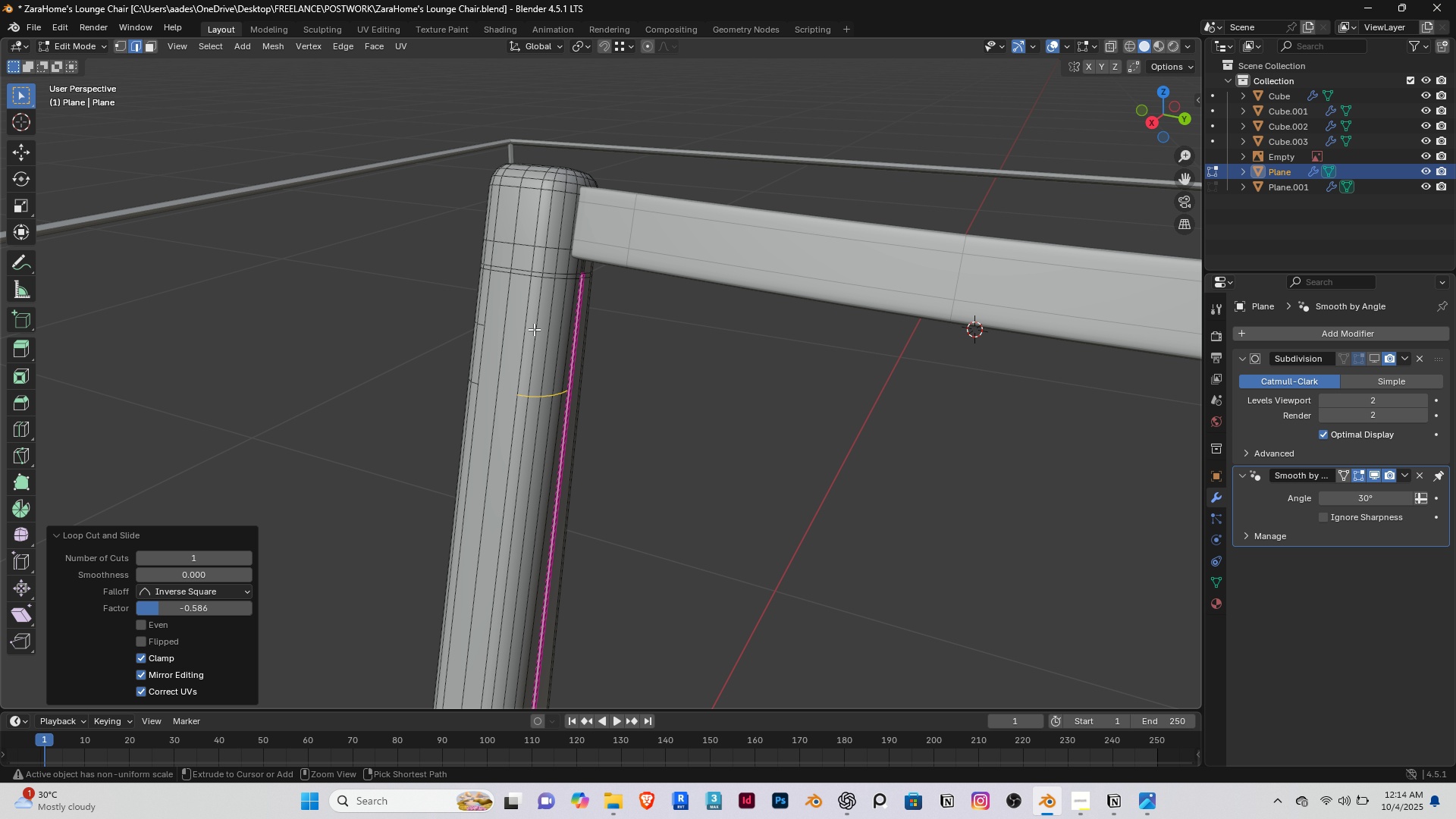 
key(Control+R)
 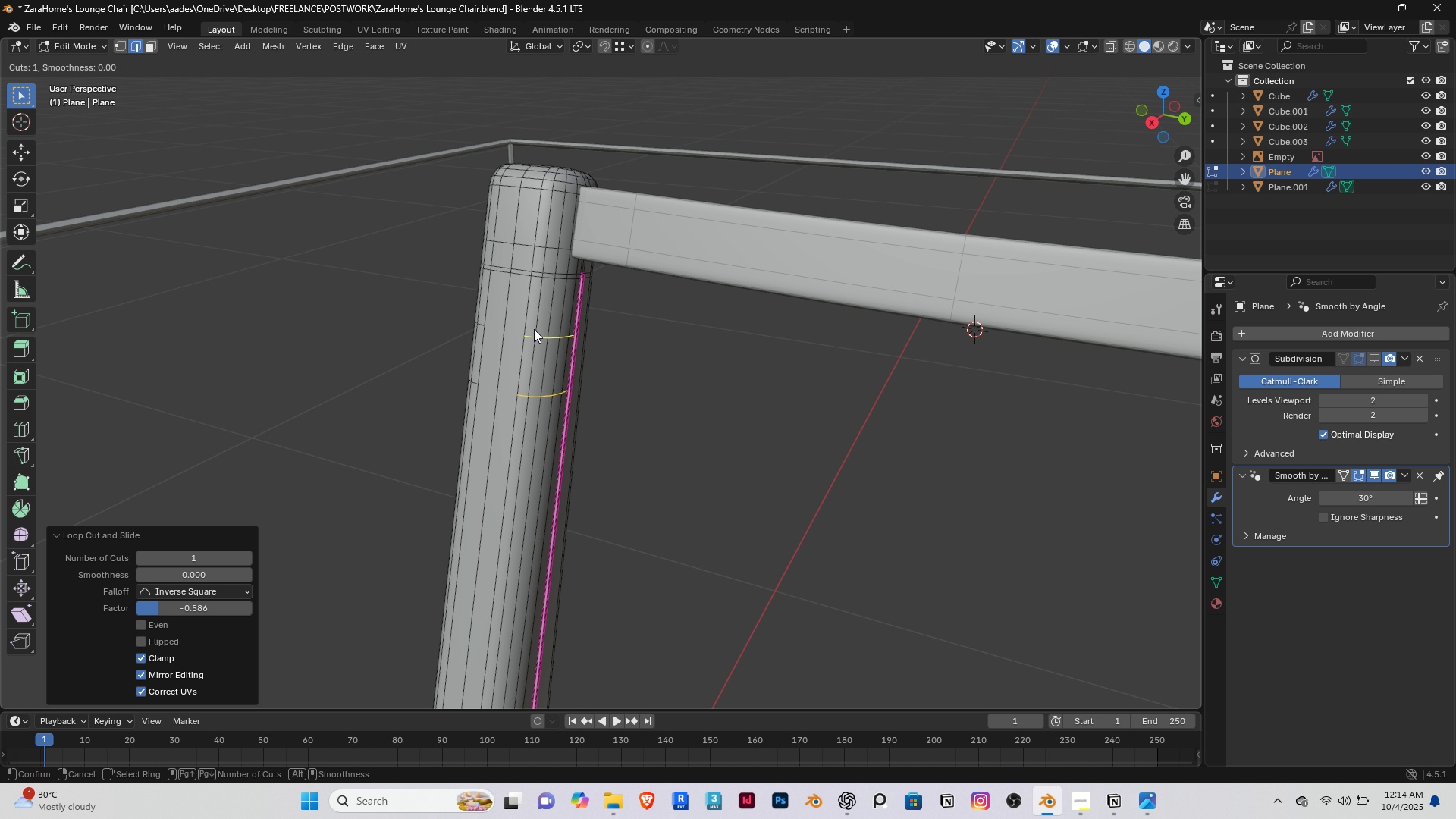 
left_click([534, 329])
 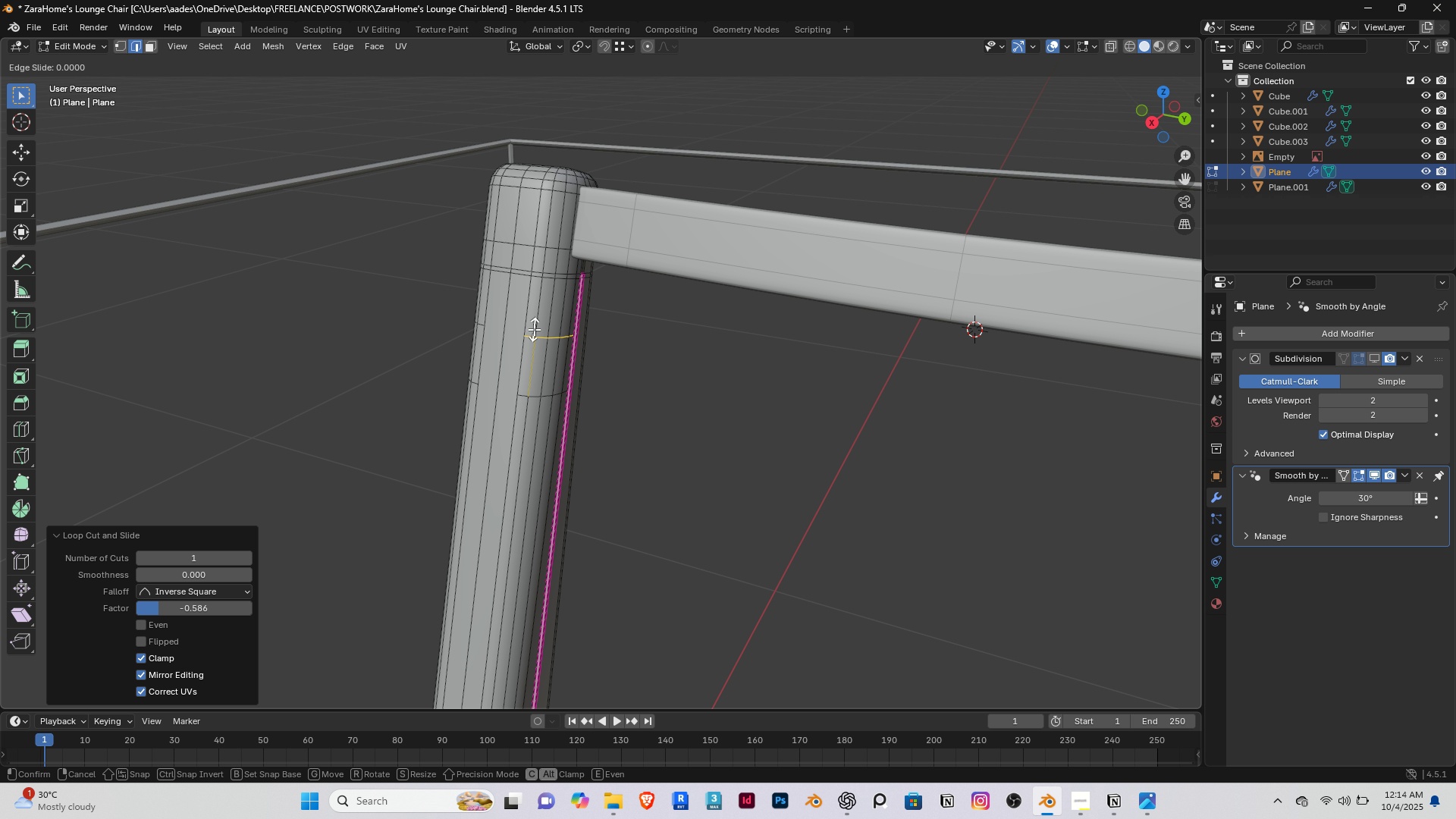 
right_click([534, 329])
 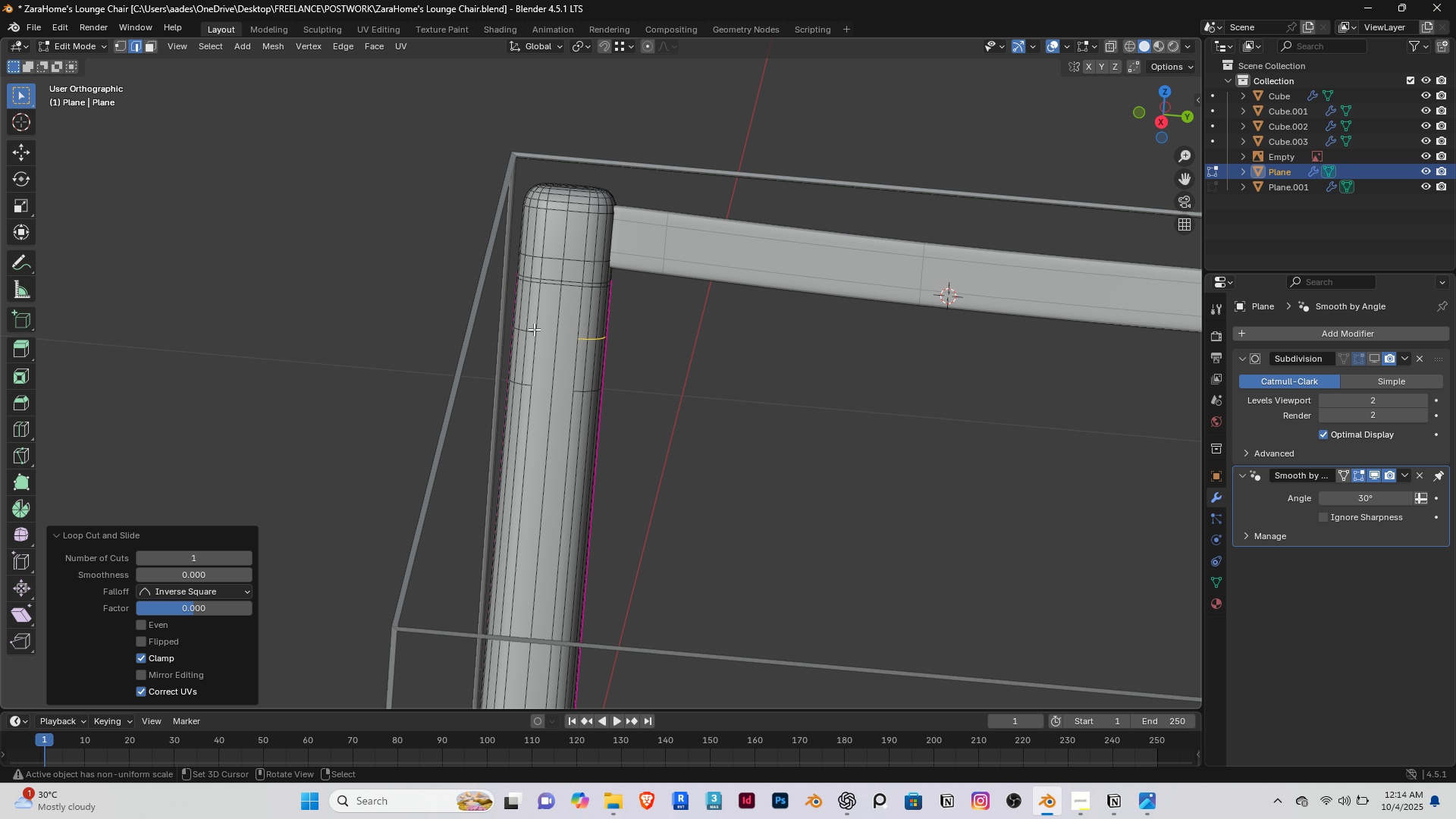 
key(End)
 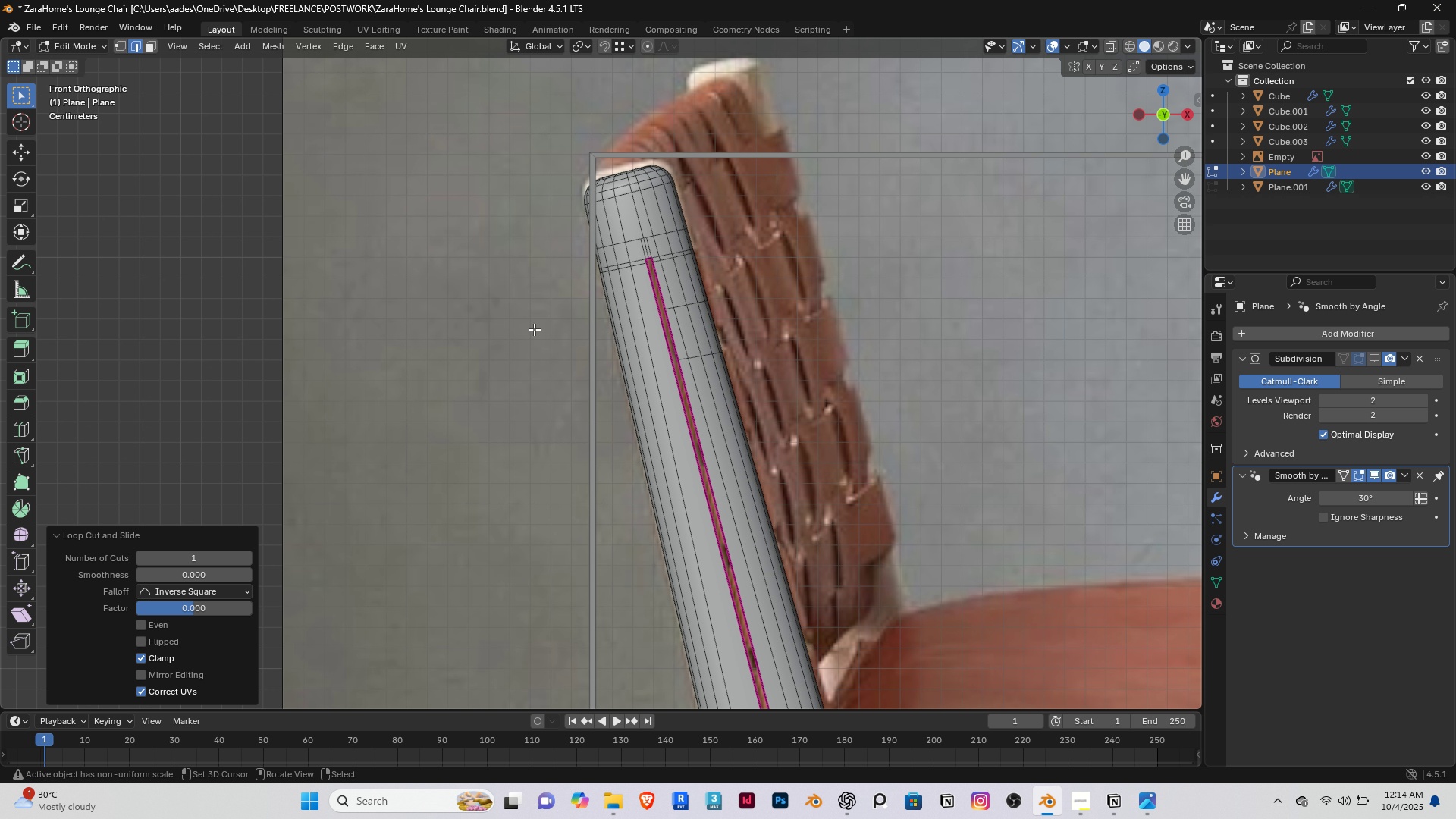 
key(PageDown)
 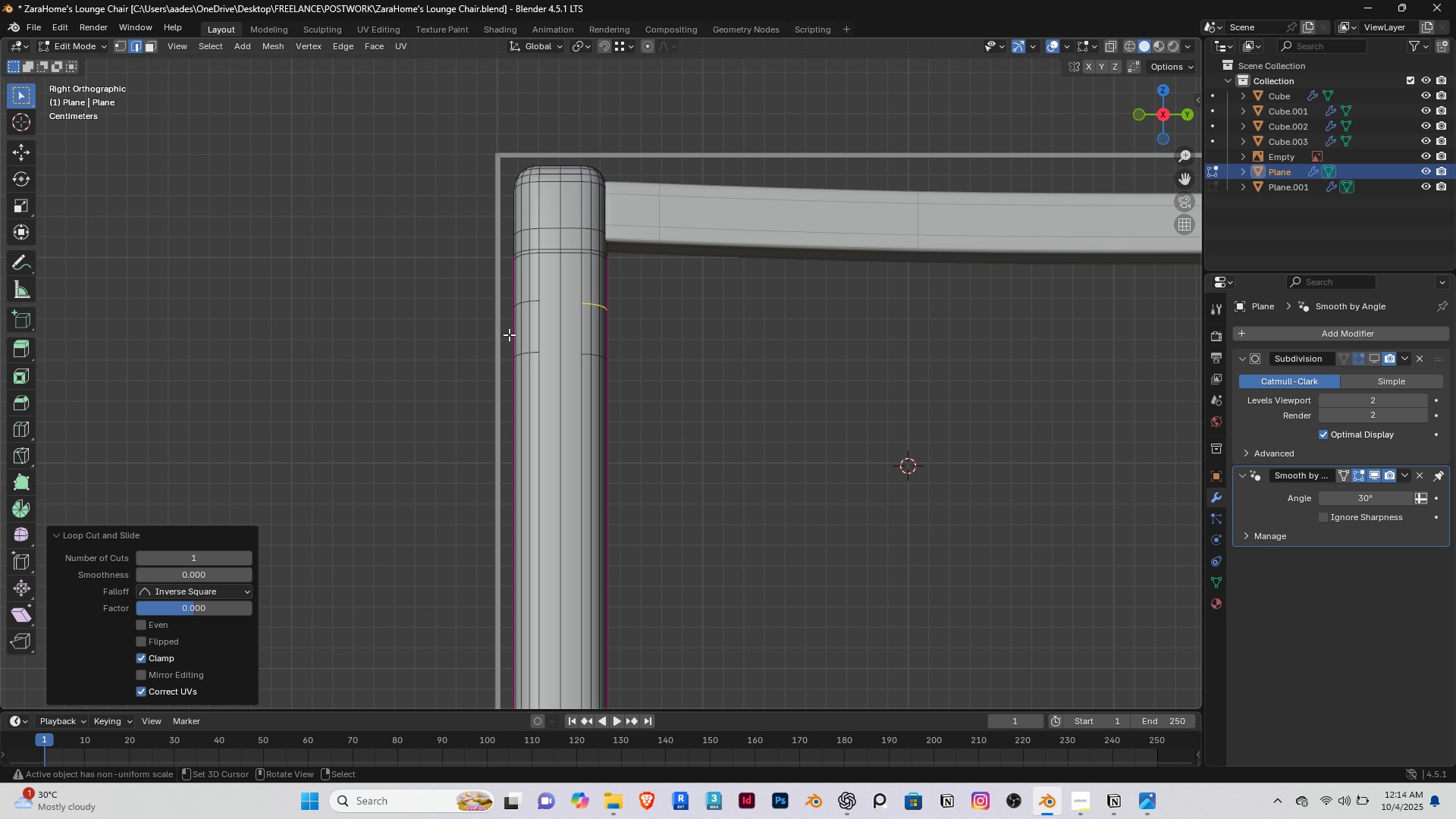 
scroll: coordinate [500, 331], scroll_direction: up, amount: 6.0
 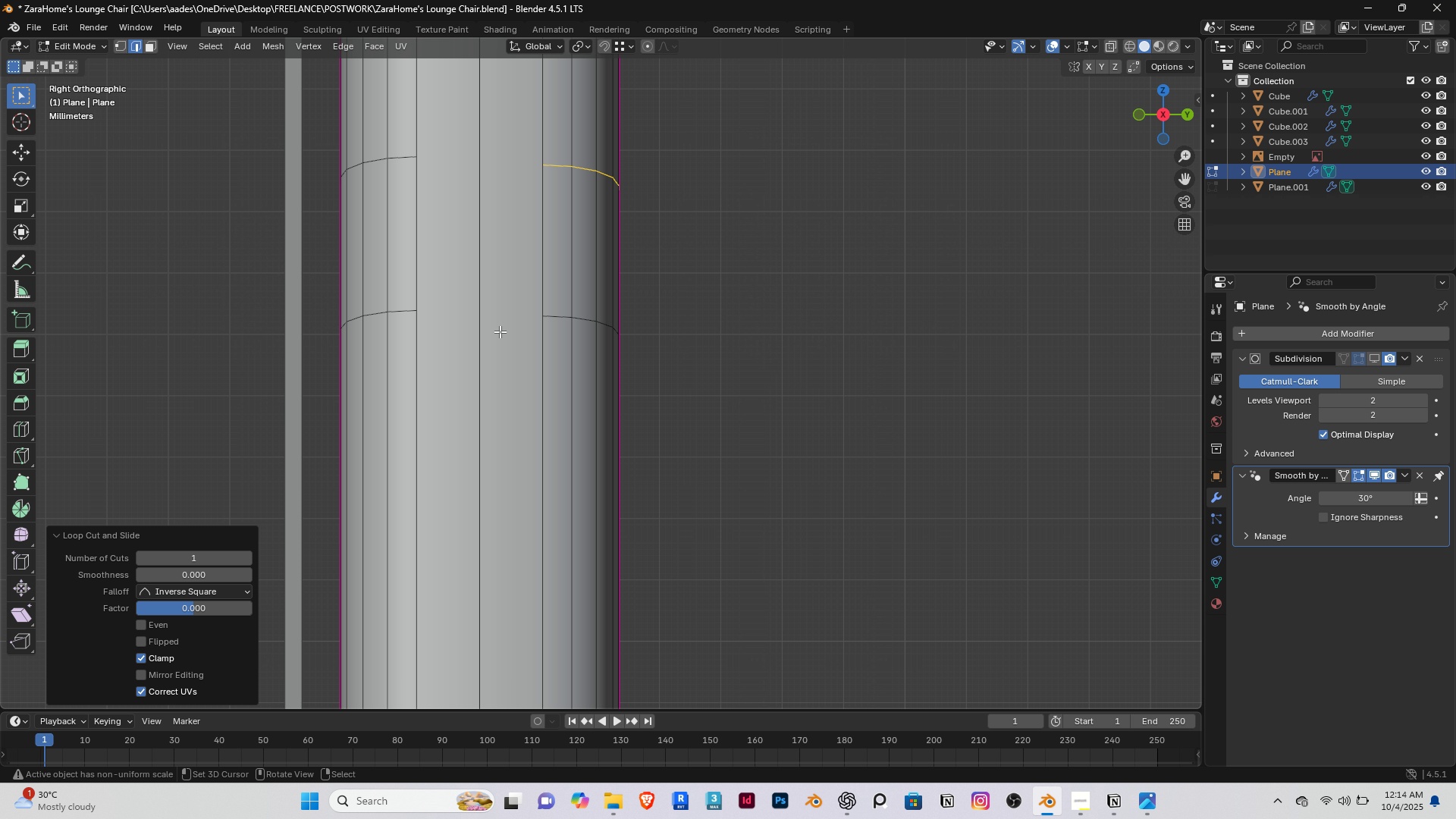 
hold_key(key=ShiftRight, duration=0.48)
 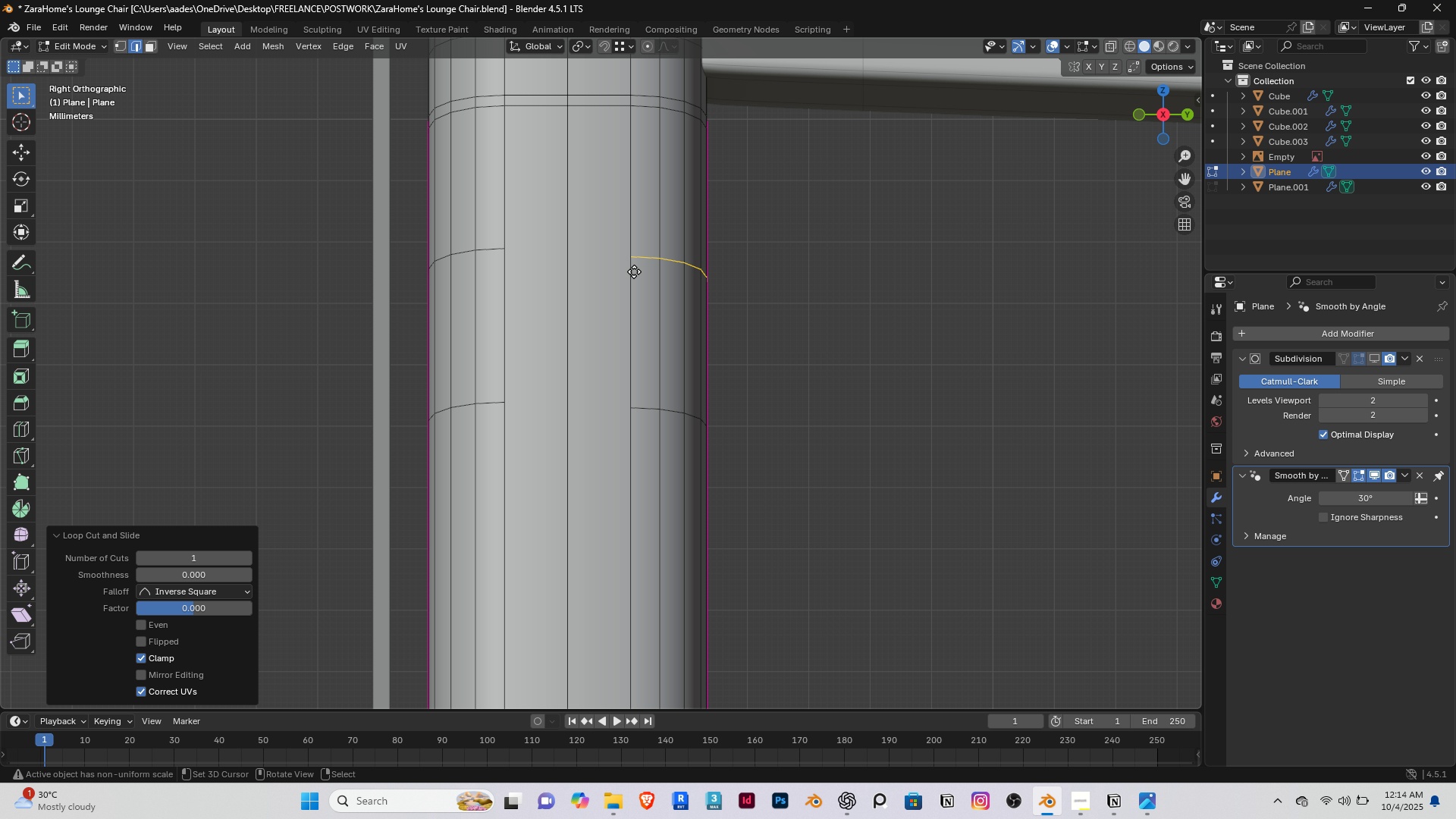 
type(gz)
 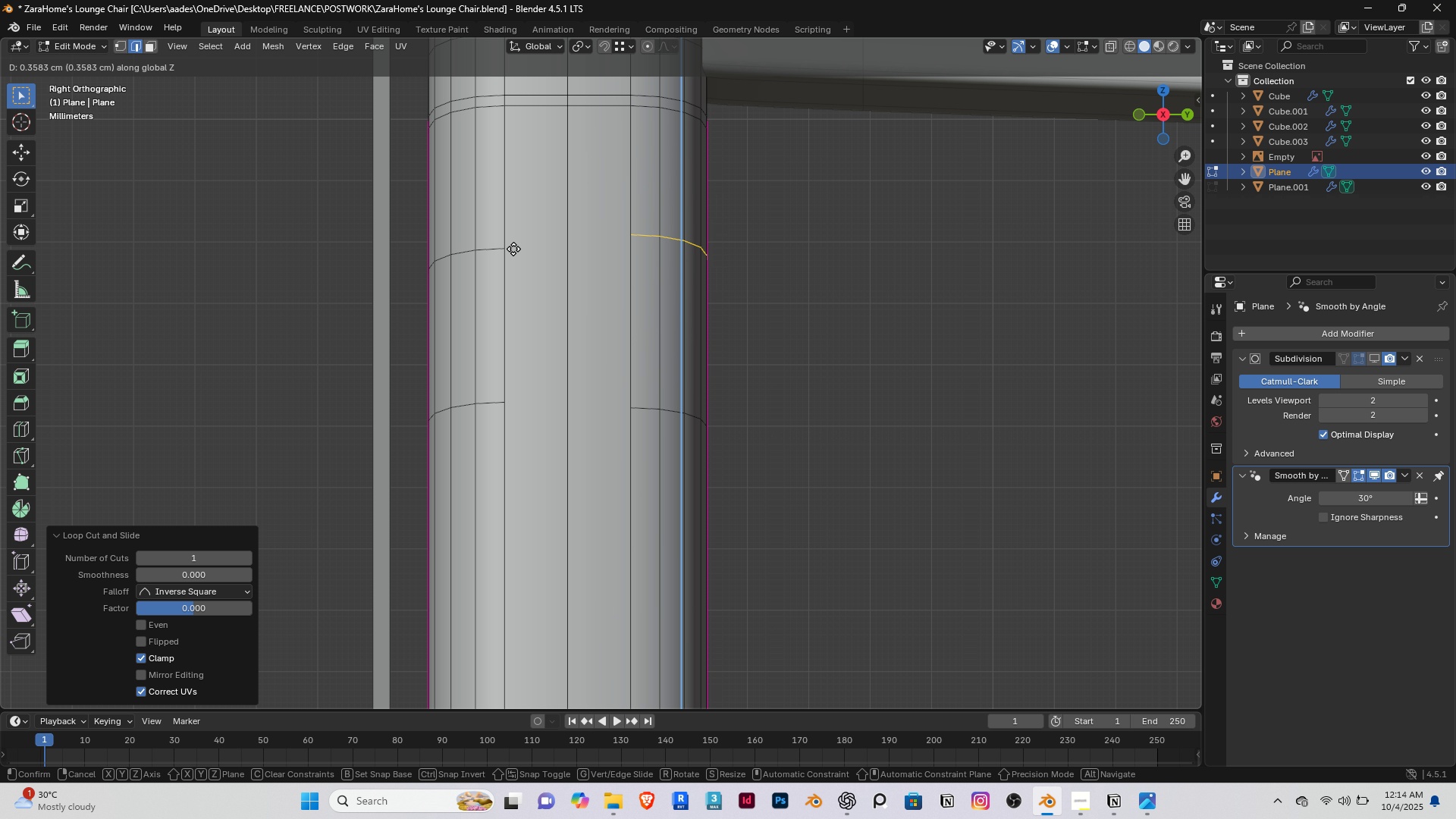 
hold_key(key=ControlRight, duration=1.07)
left_click([500, 243])
 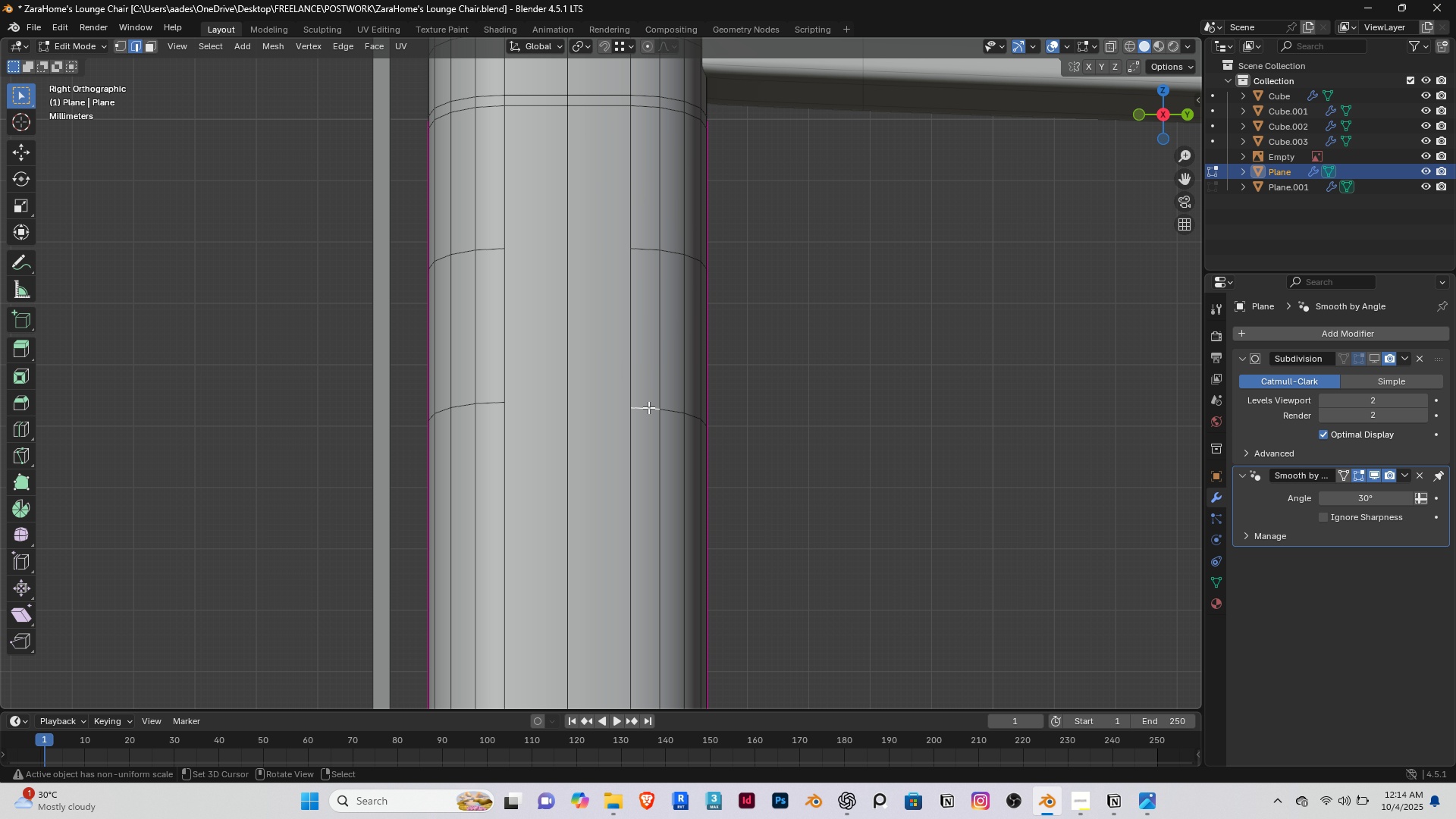 
right_click([648, 407])
 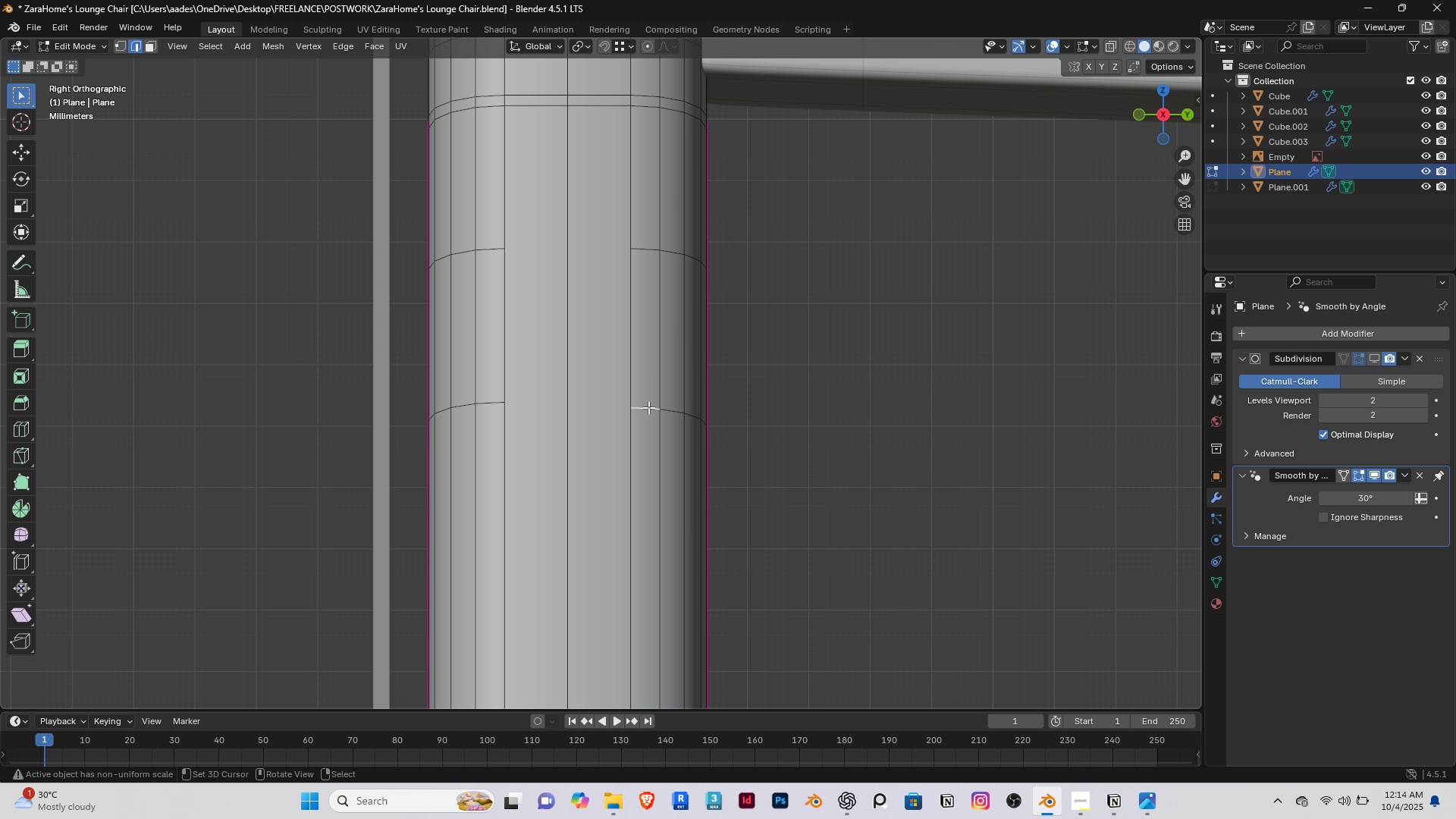 
hold_key(key=AltRight, duration=0.46)
double_click([648, 407])
 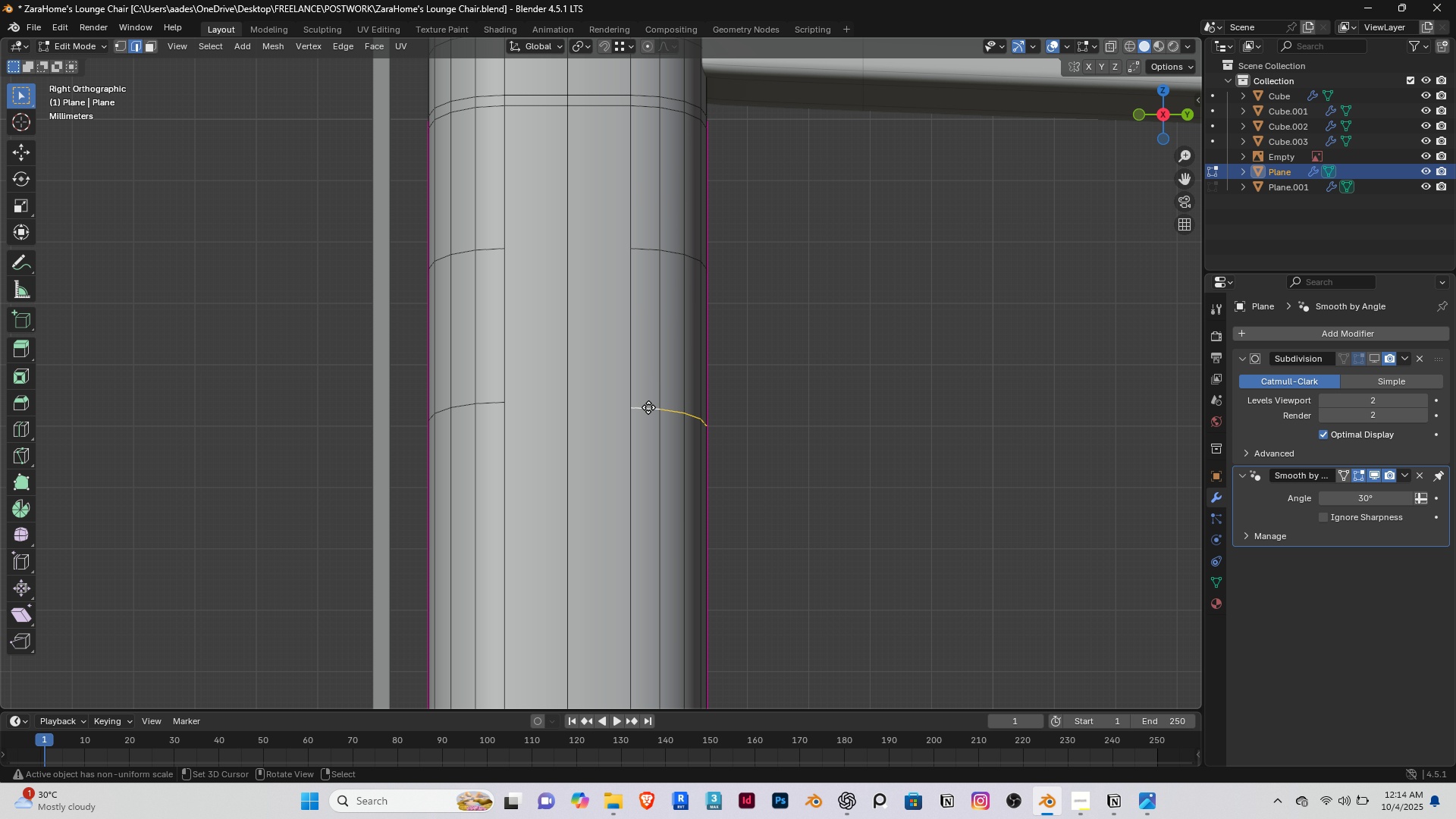 
type(gg)
 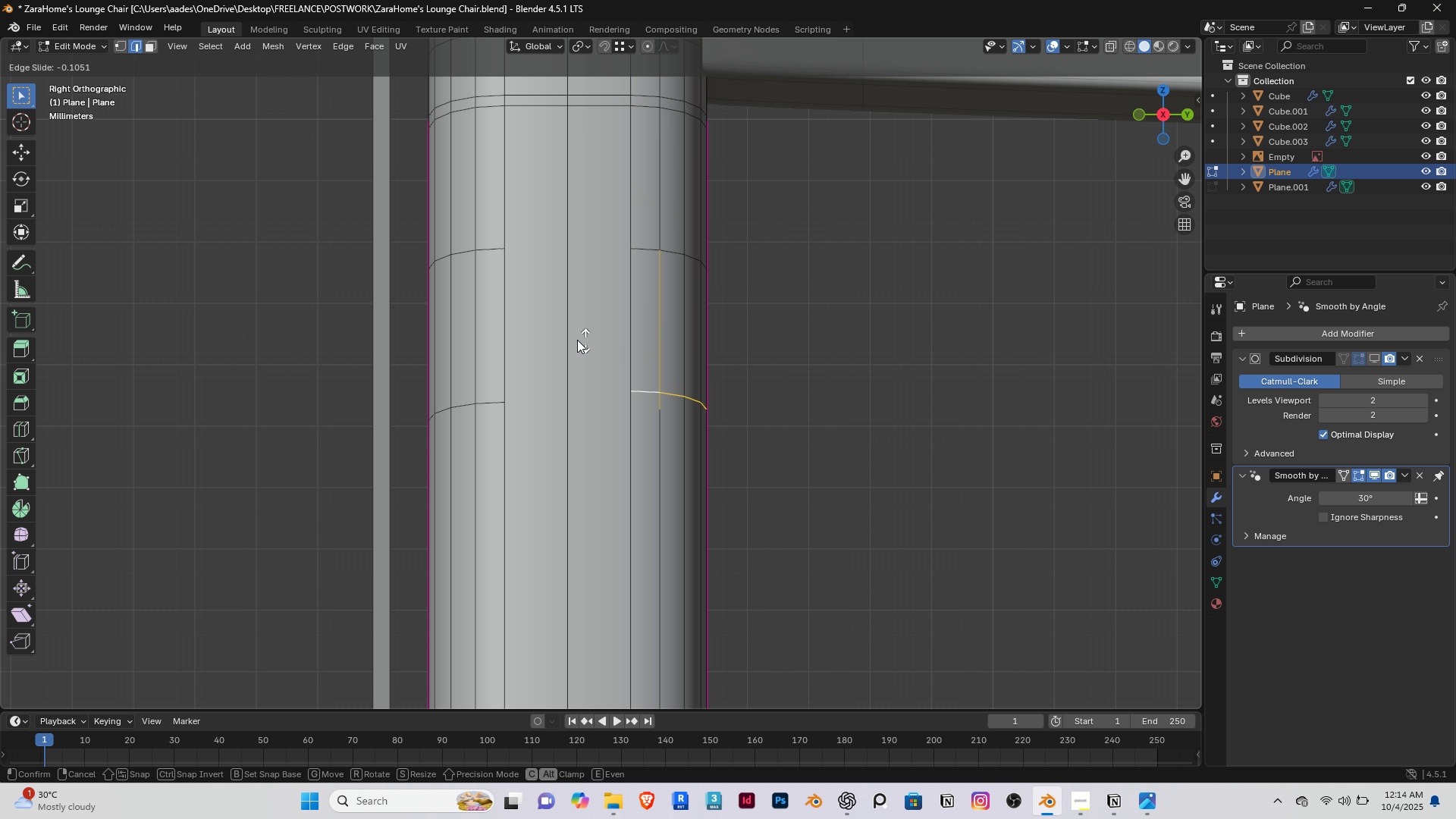 
hold_key(key=ControlRight, duration=0.95)
left_click([497, 391])
 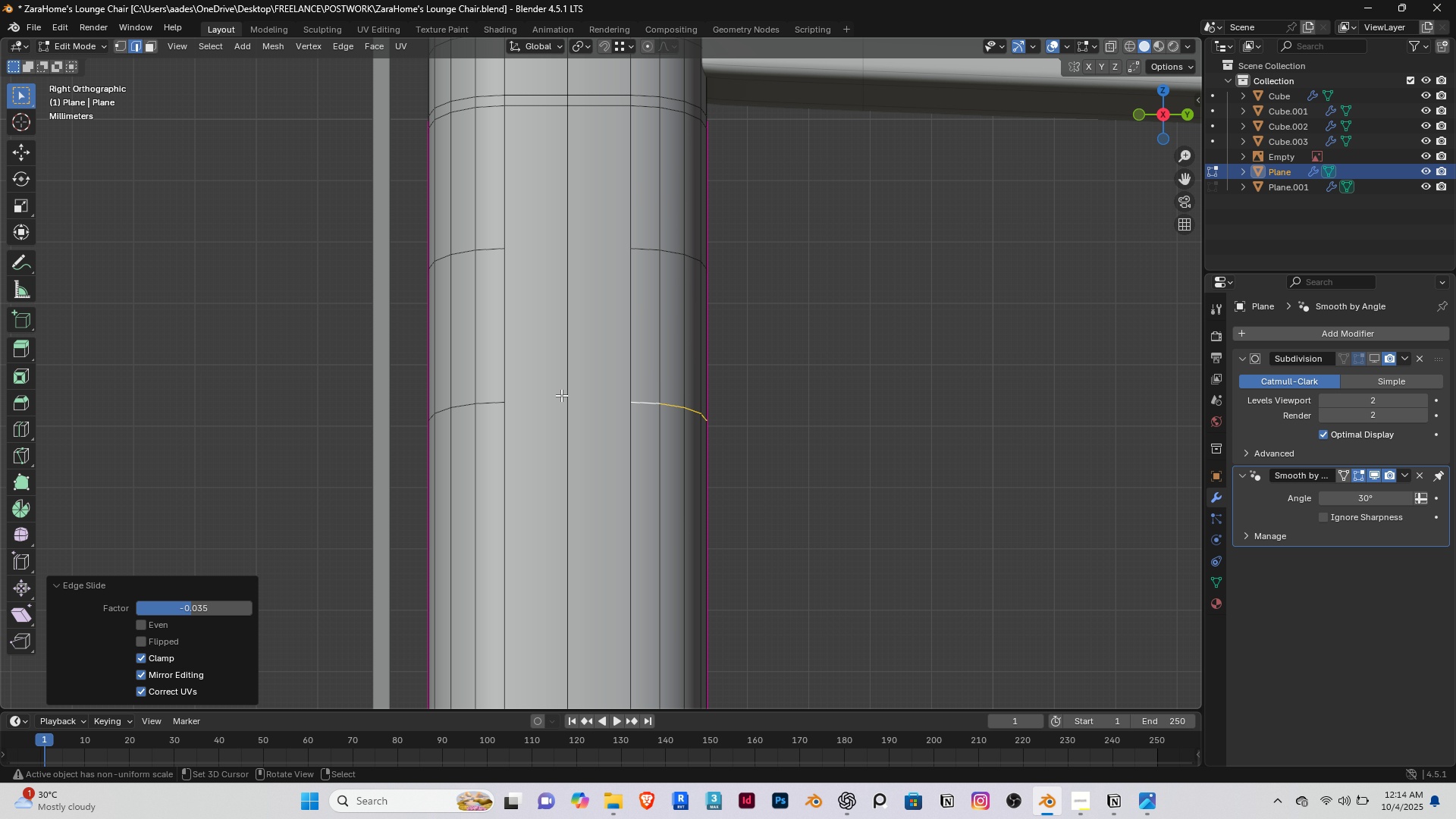 
key(K)
 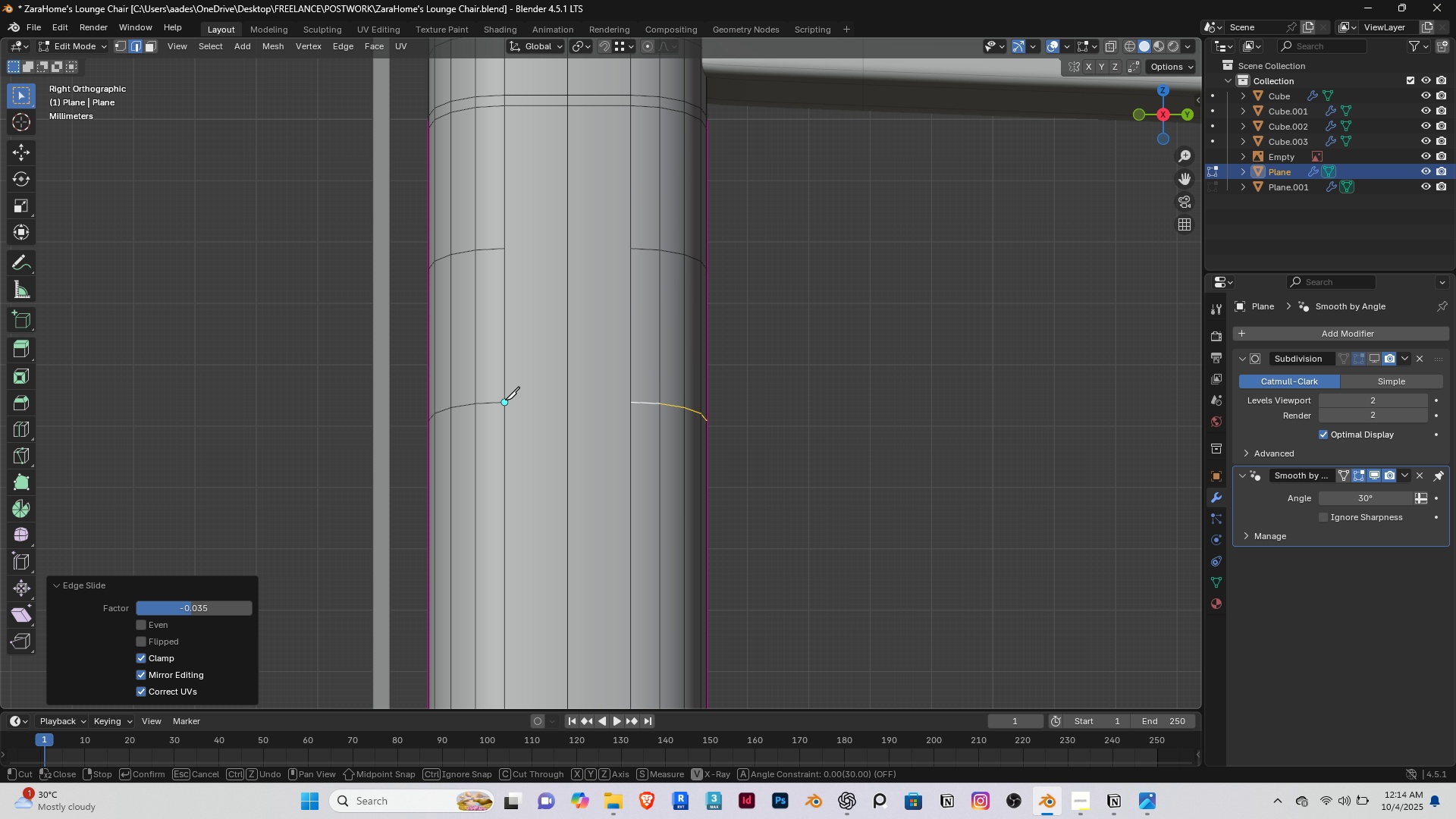 
left_click([505, 400])
 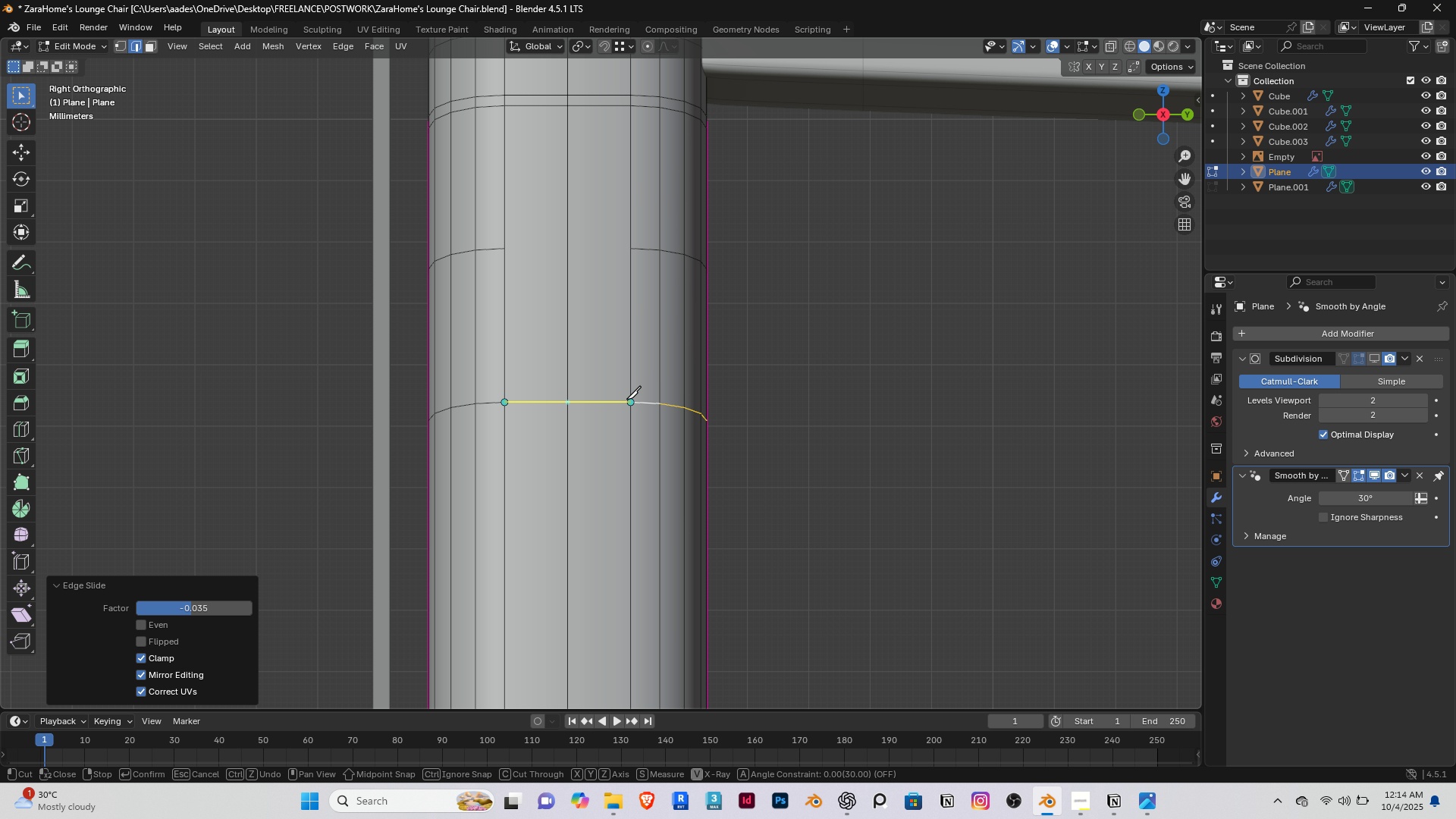 
left_click([626, 399])
 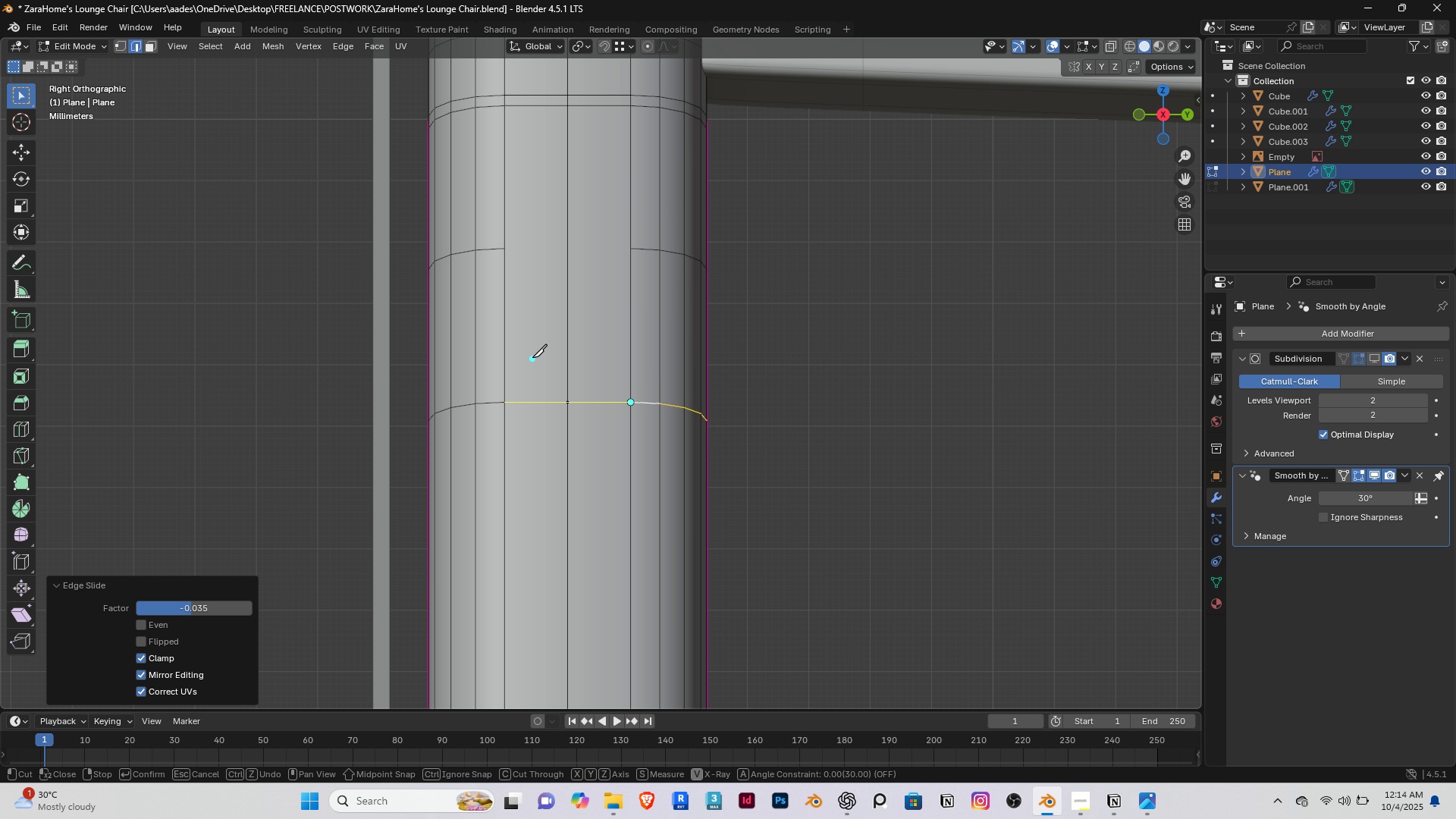 
right_click([532, 358])
 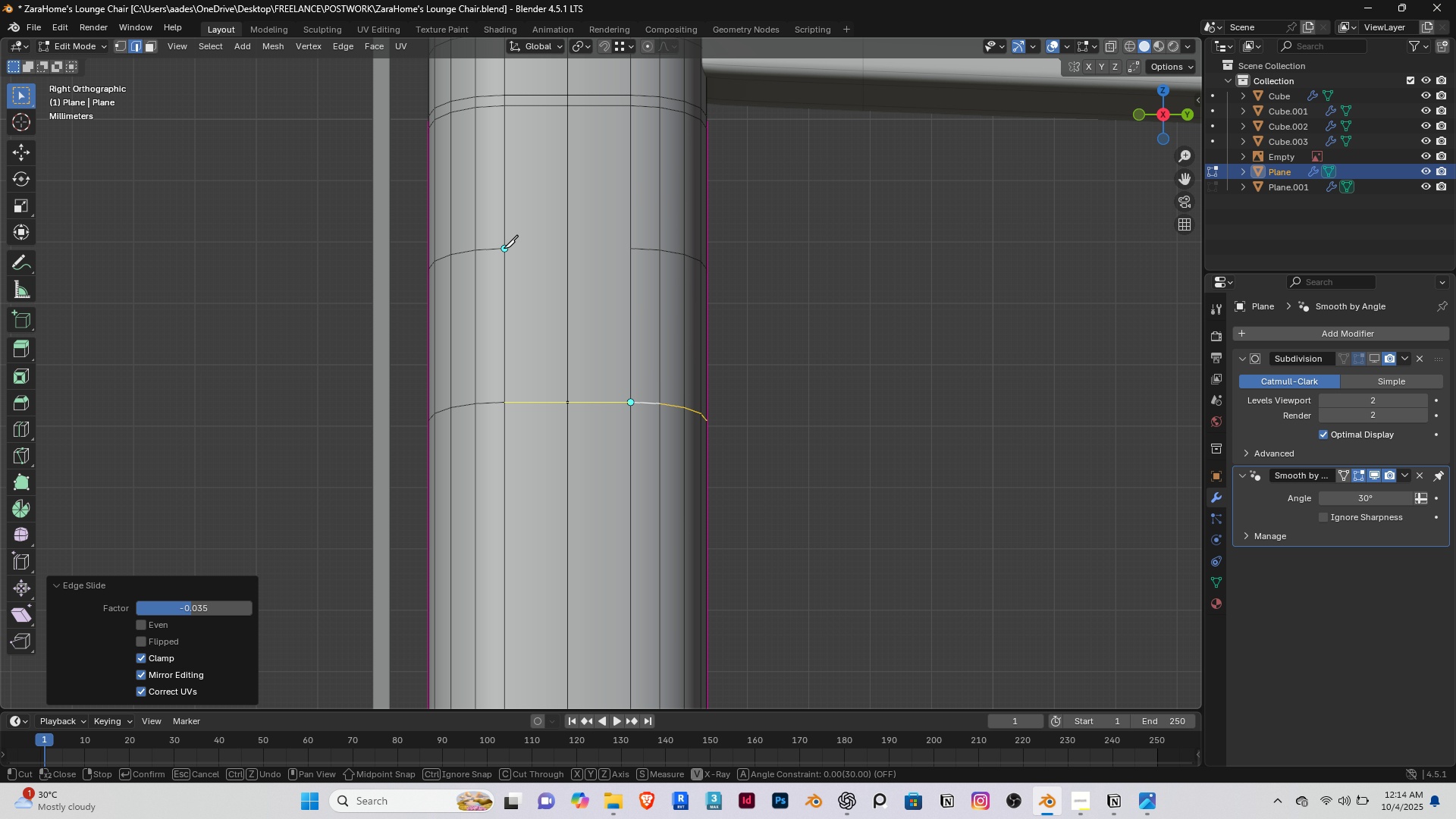 
left_click([504, 248])
 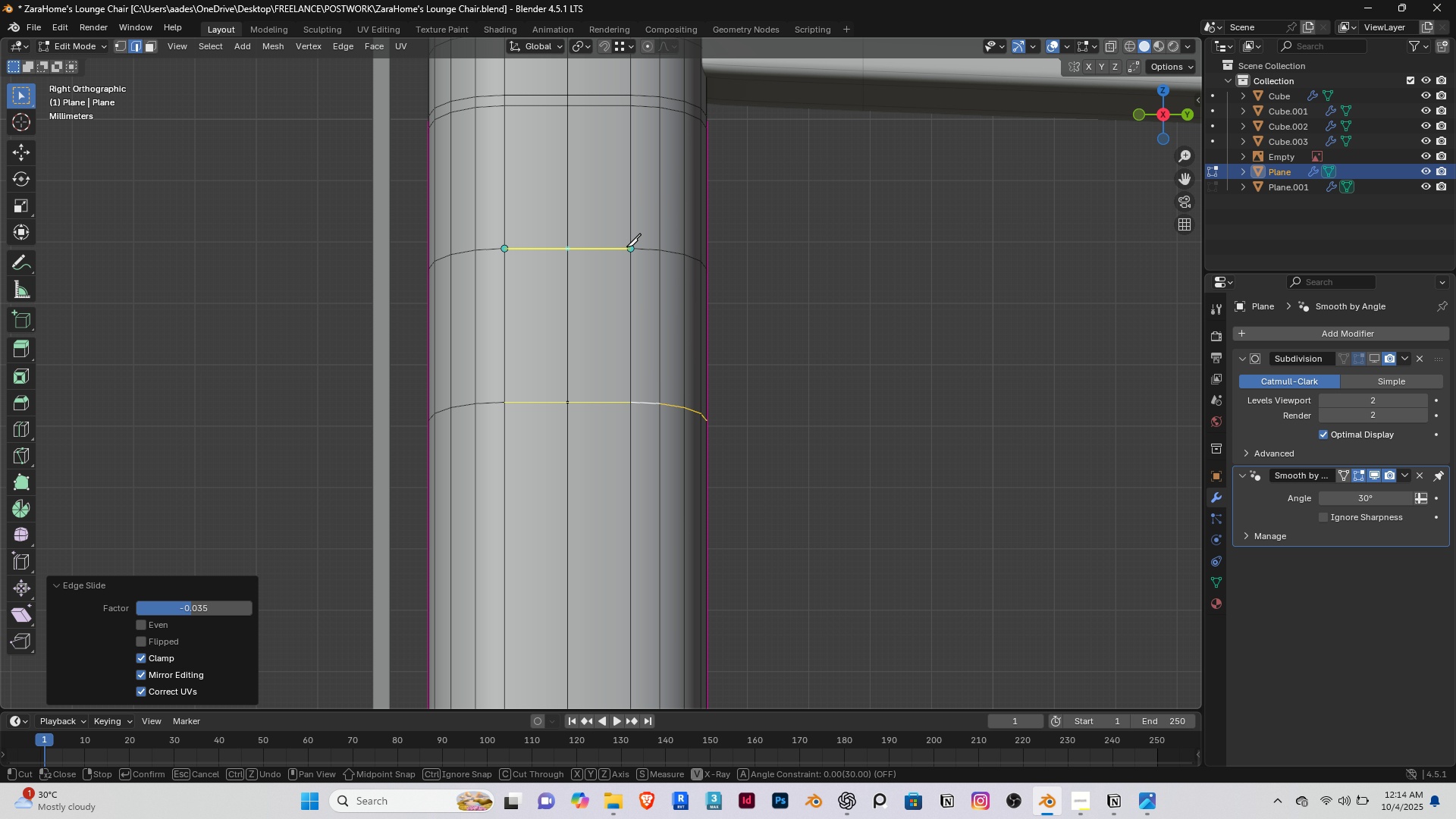 
left_click([626, 246])
 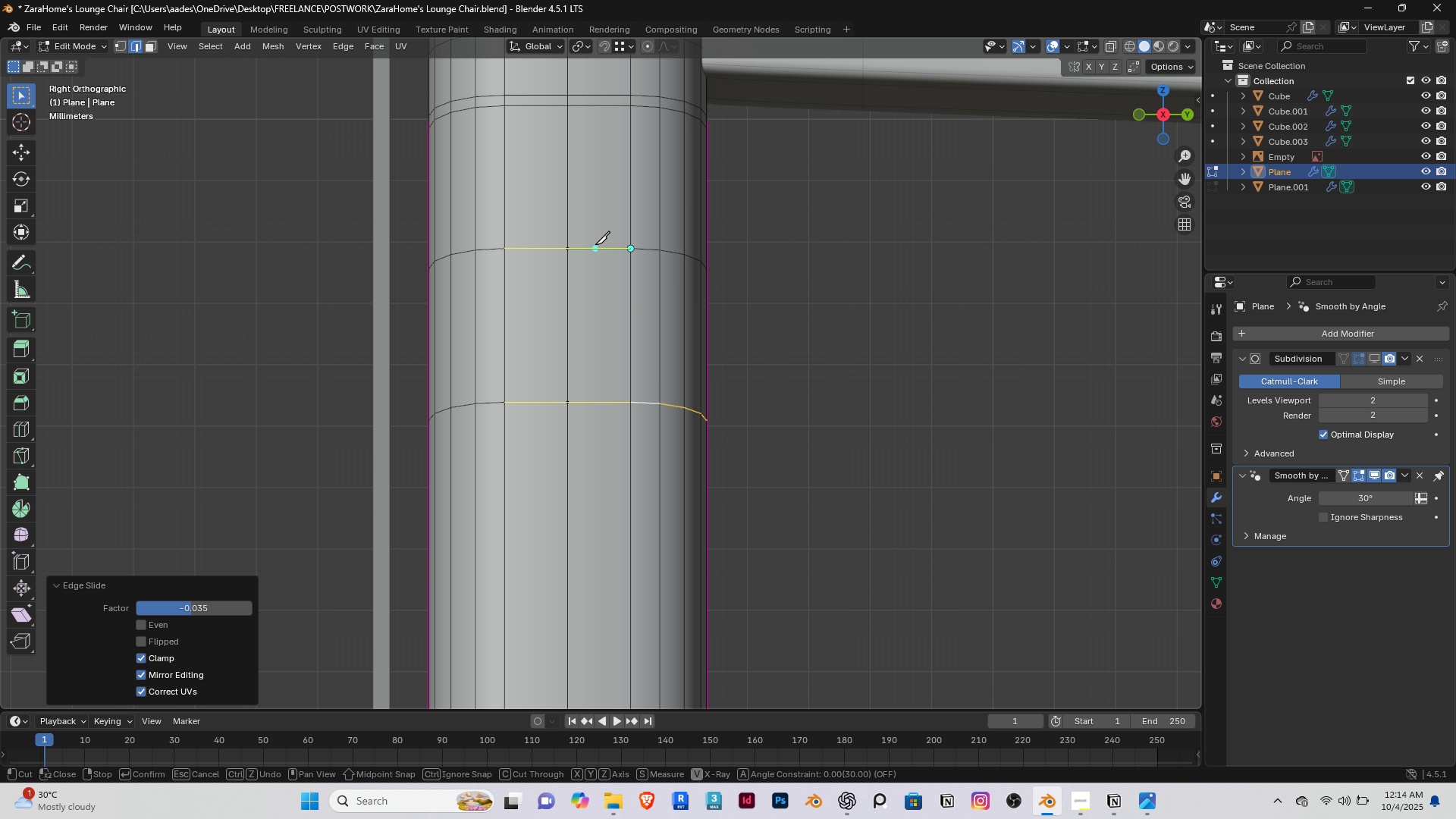 
right_click([595, 244])
 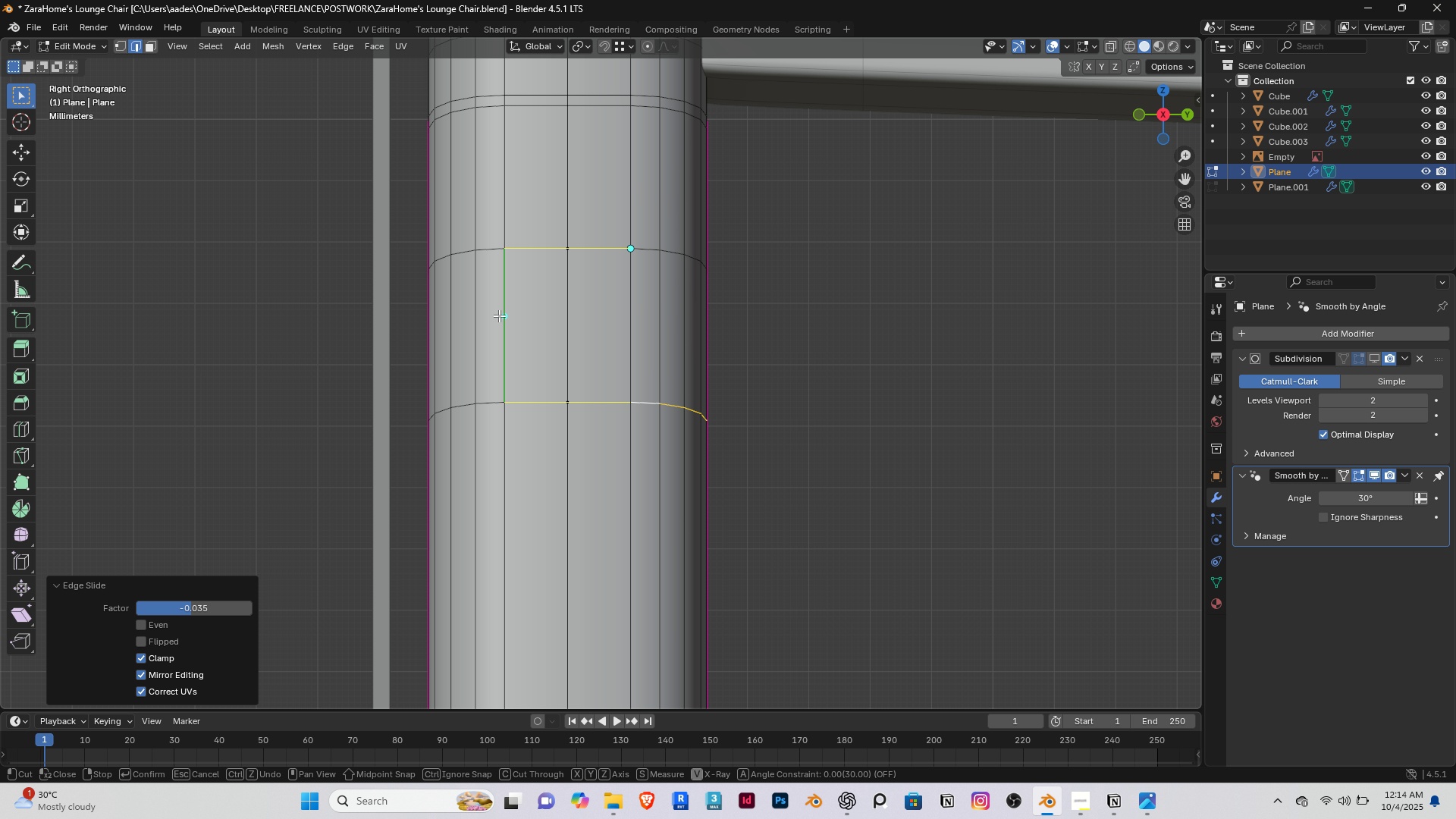 
key(Enter)
 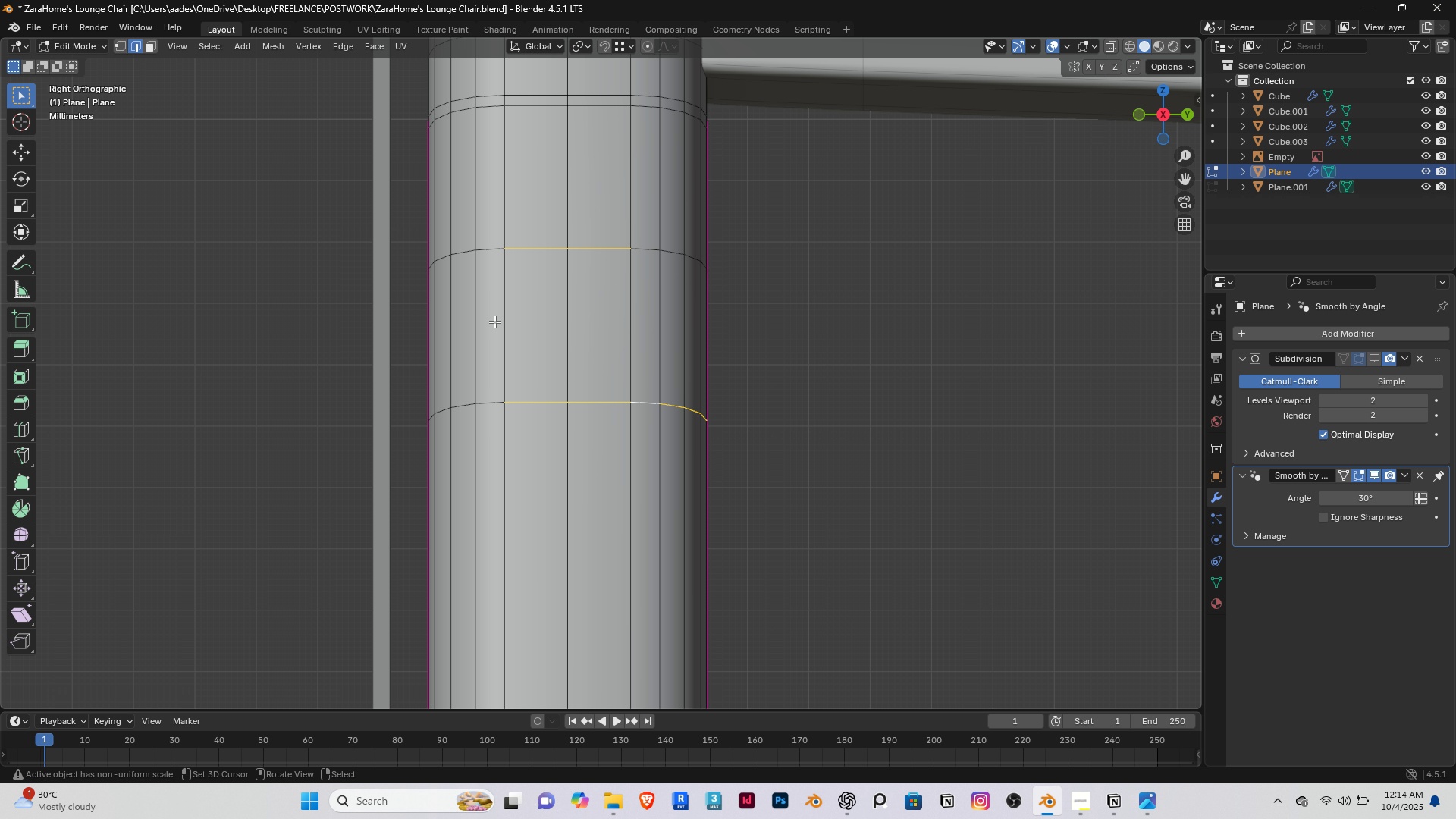 
scroll: coordinate [494, 322], scroll_direction: down, amount: 4.0
 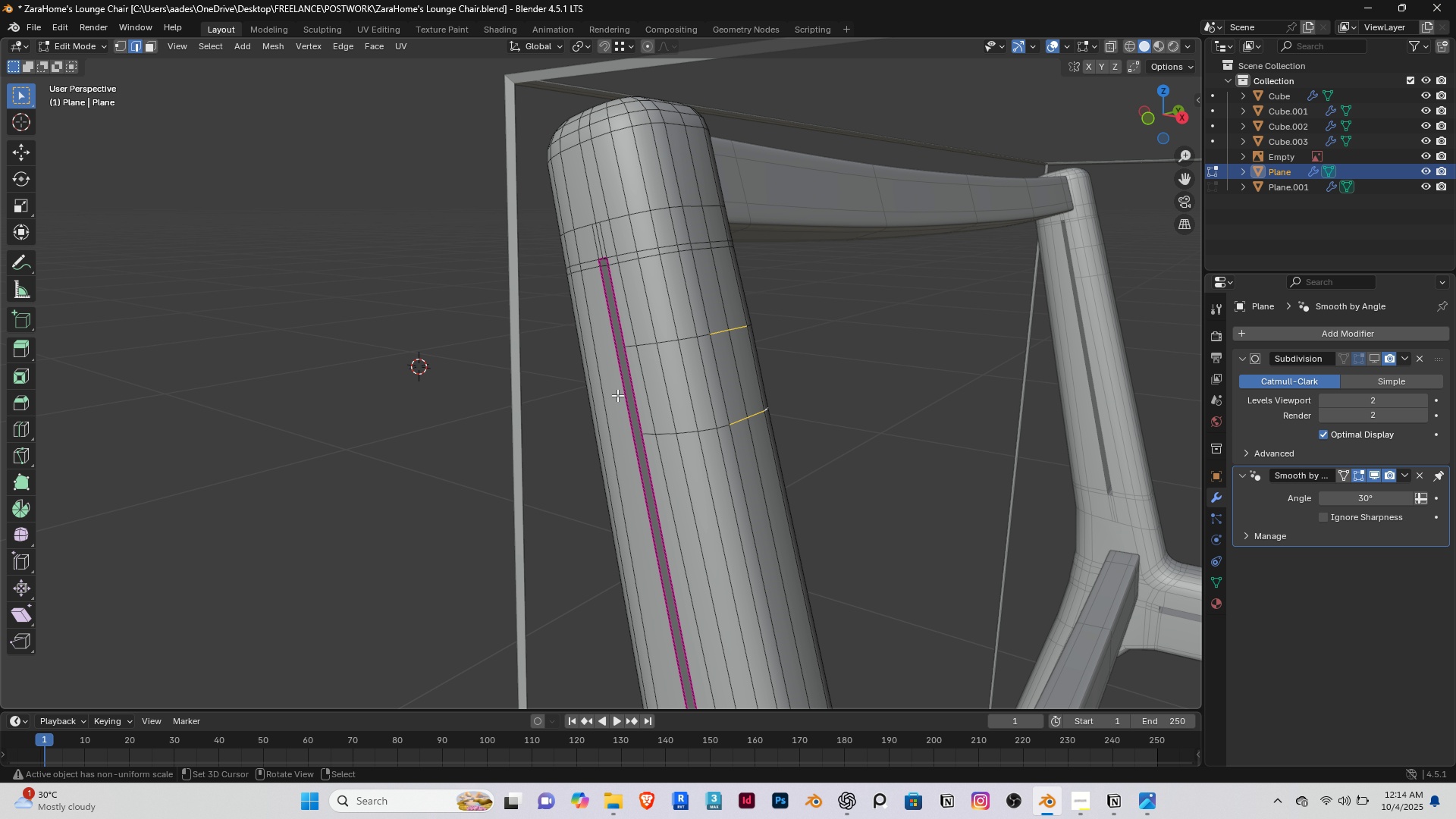 
key(2)
 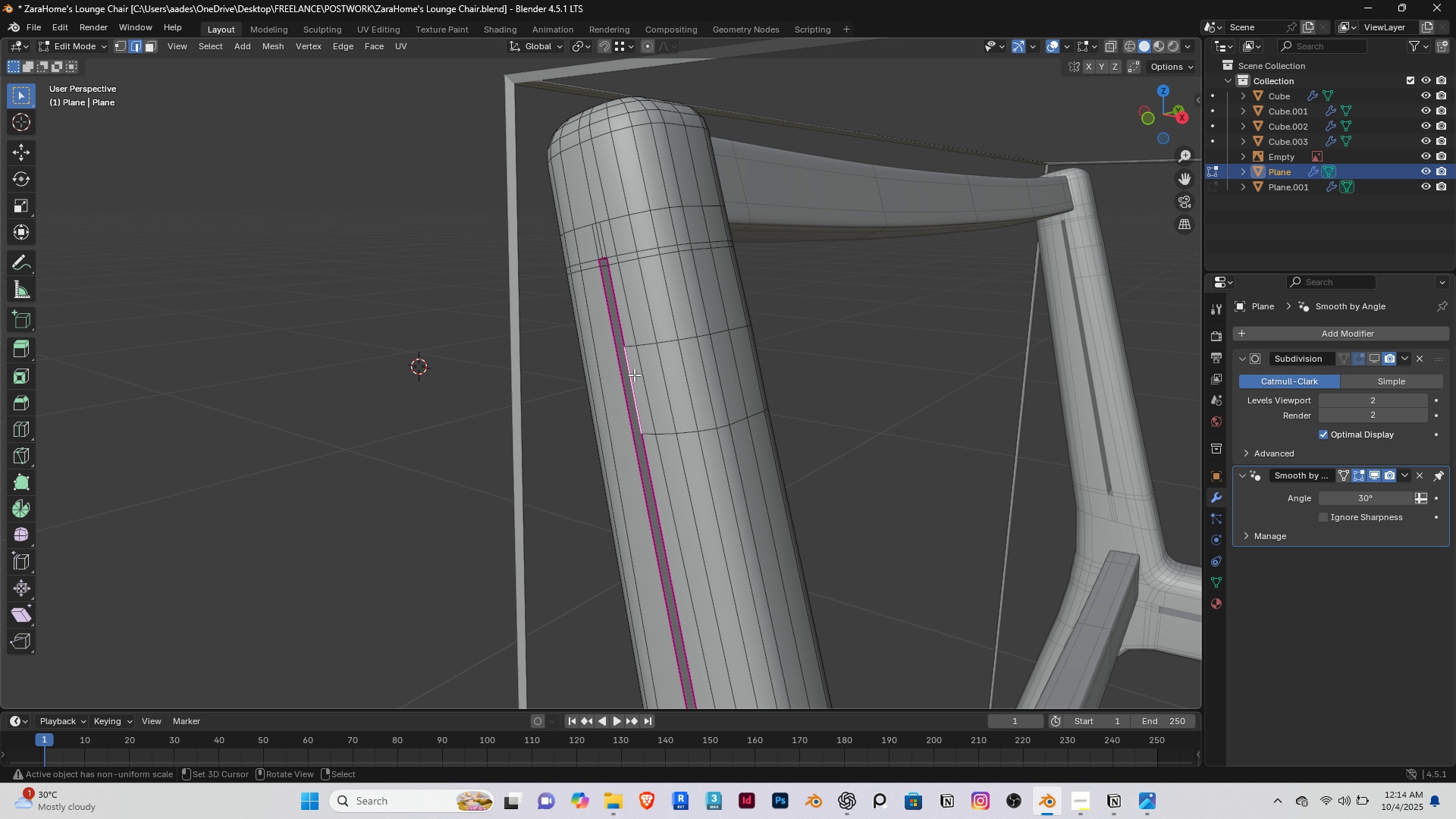 
right_click([634, 375])
 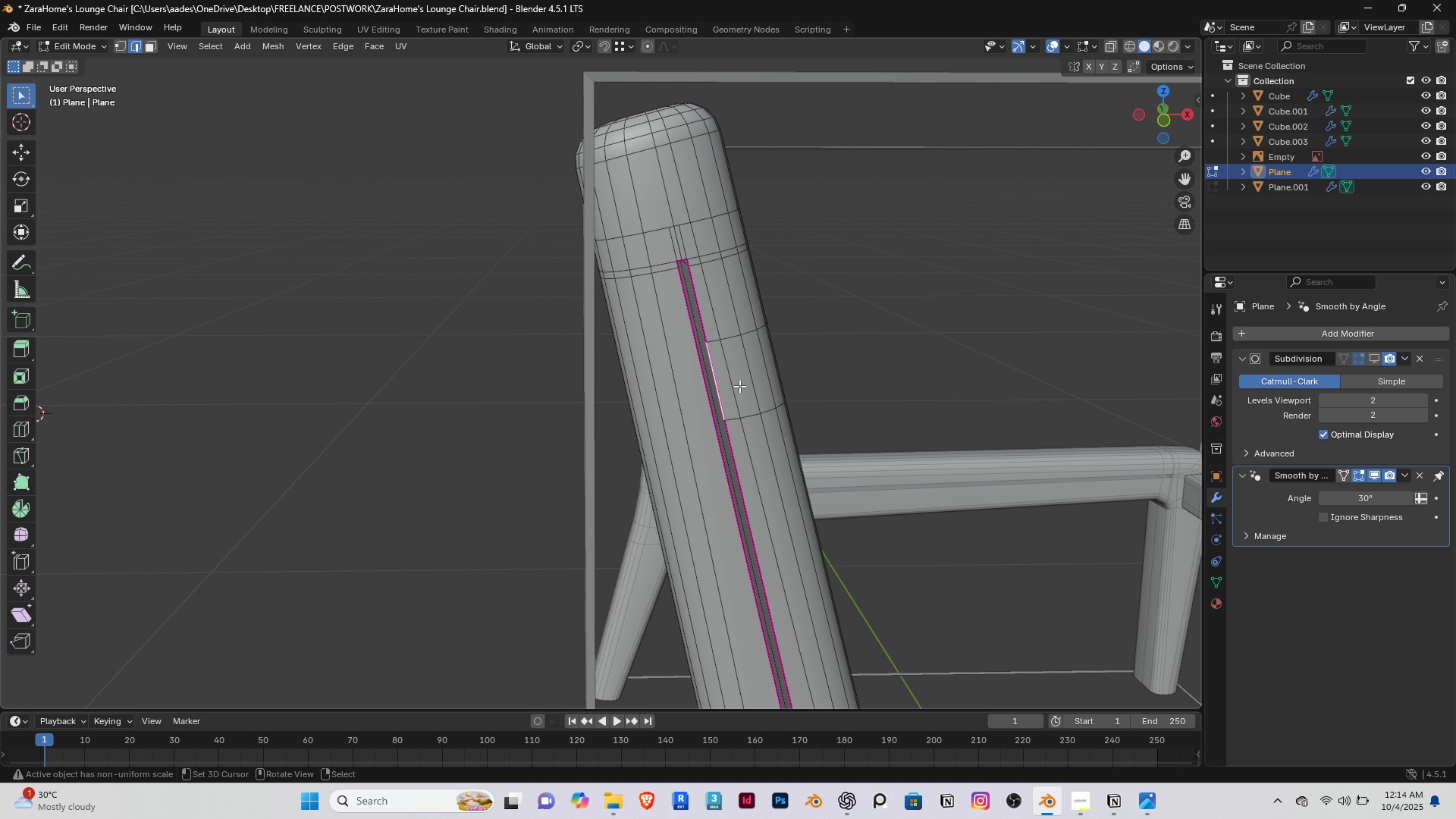 
scroll: coordinate [735, 375], scroll_direction: up, amount: 3.0
 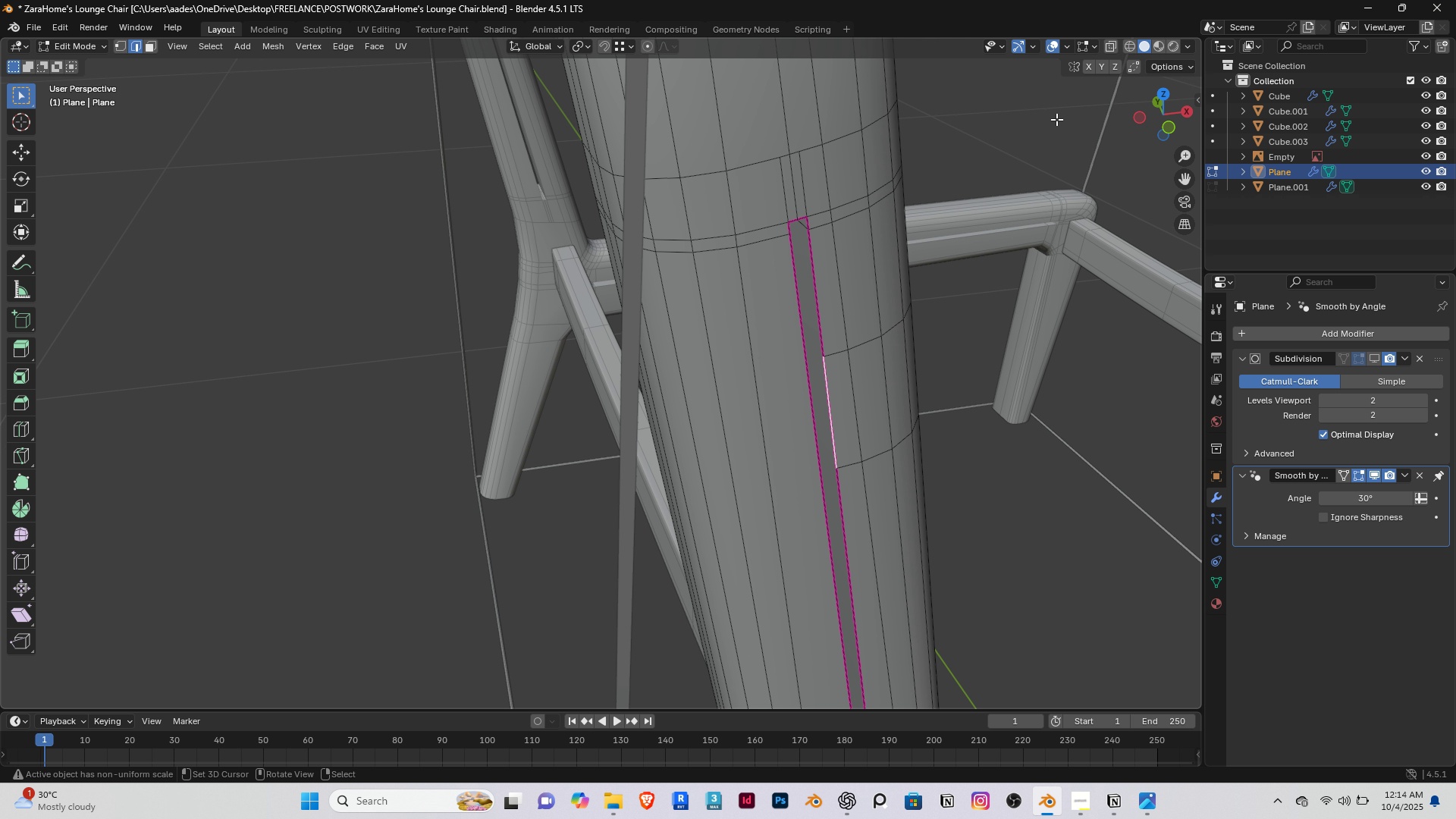 
left_click([1108, 43])
 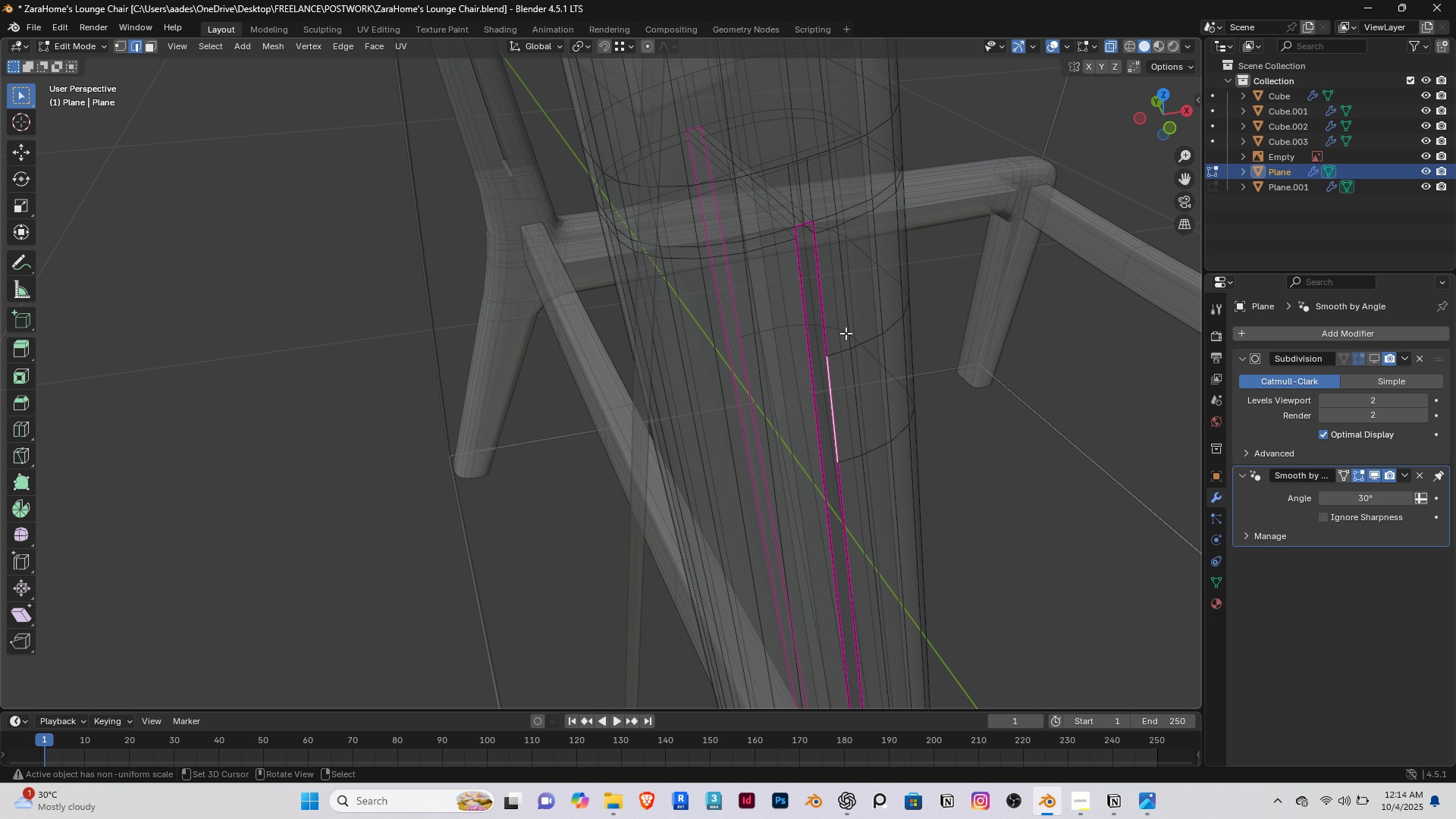 
scroll: coordinate [827, 362], scroll_direction: up, amount: 2.0
 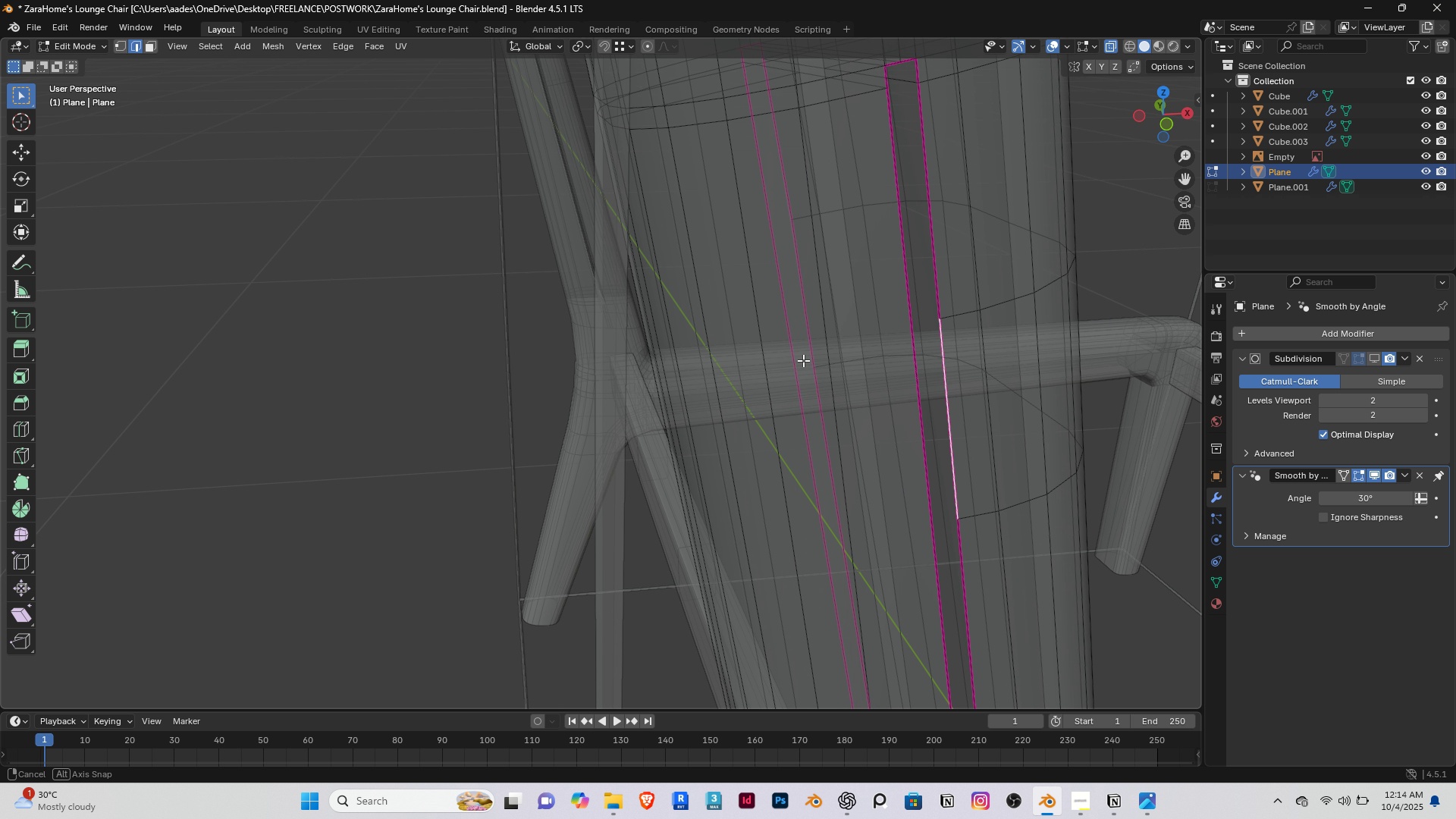 
wait(7.04)
 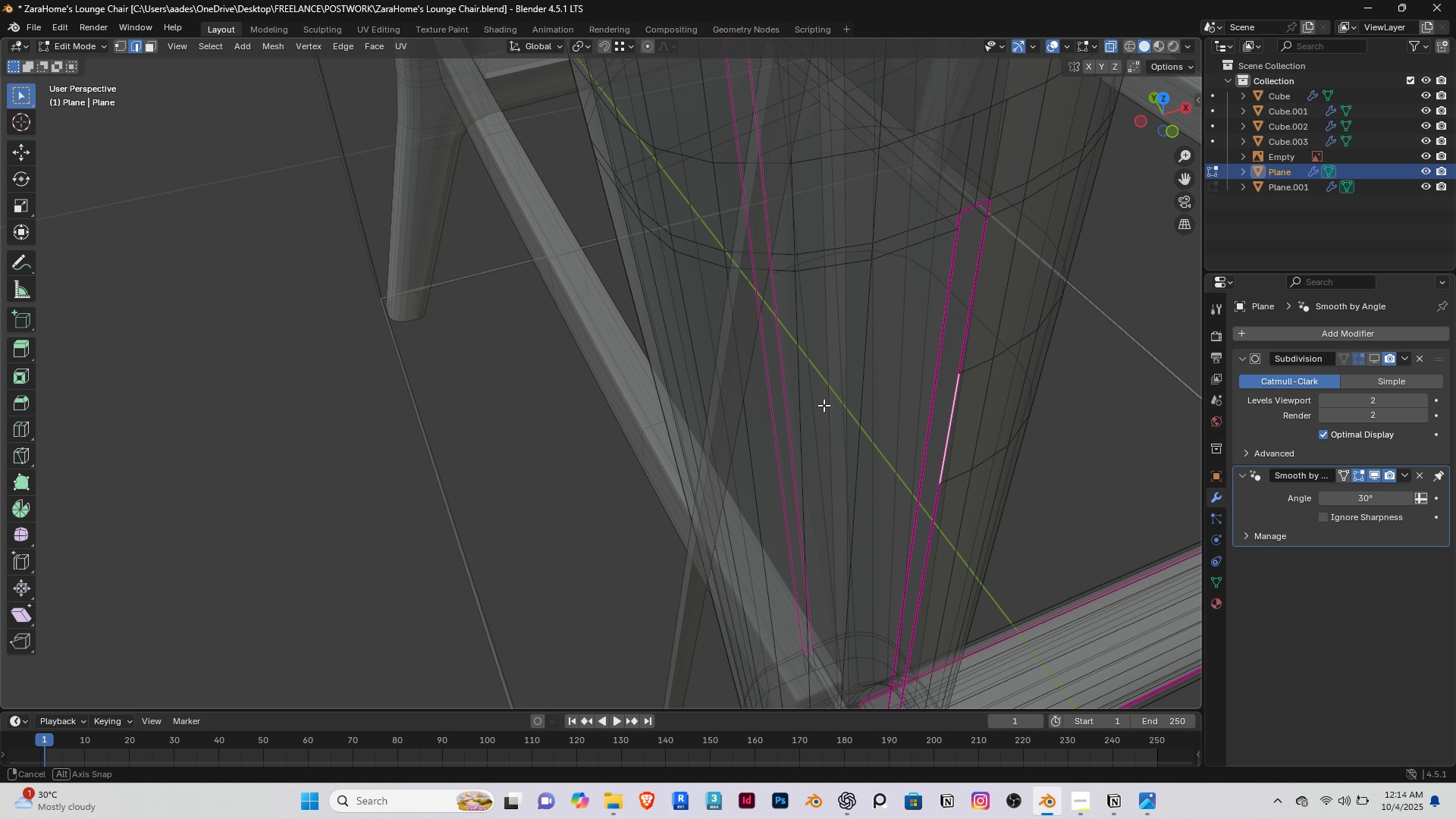 
key(K)
 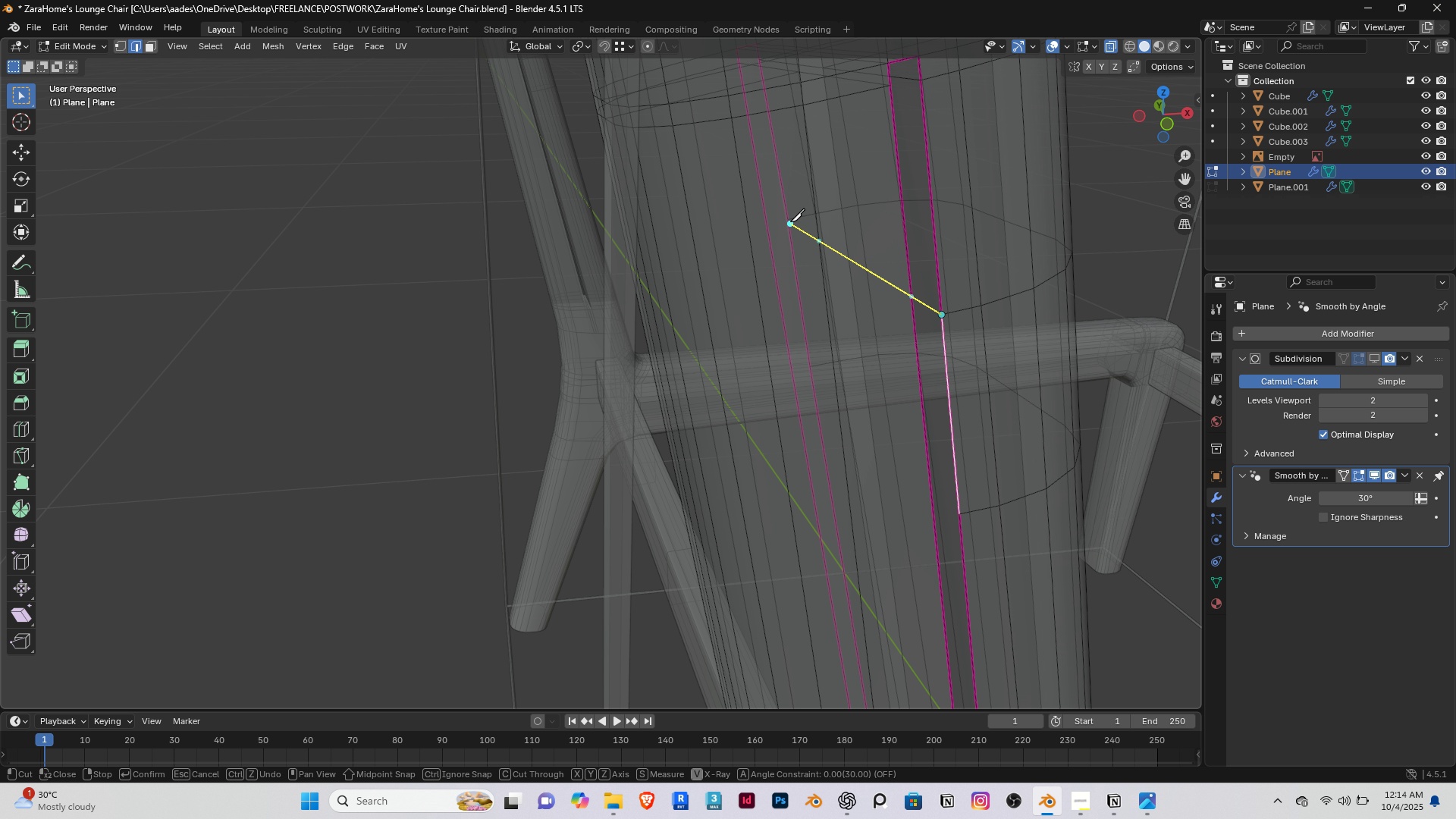 
scroll: coordinate [793, 229], scroll_direction: down, amount: 3.0
 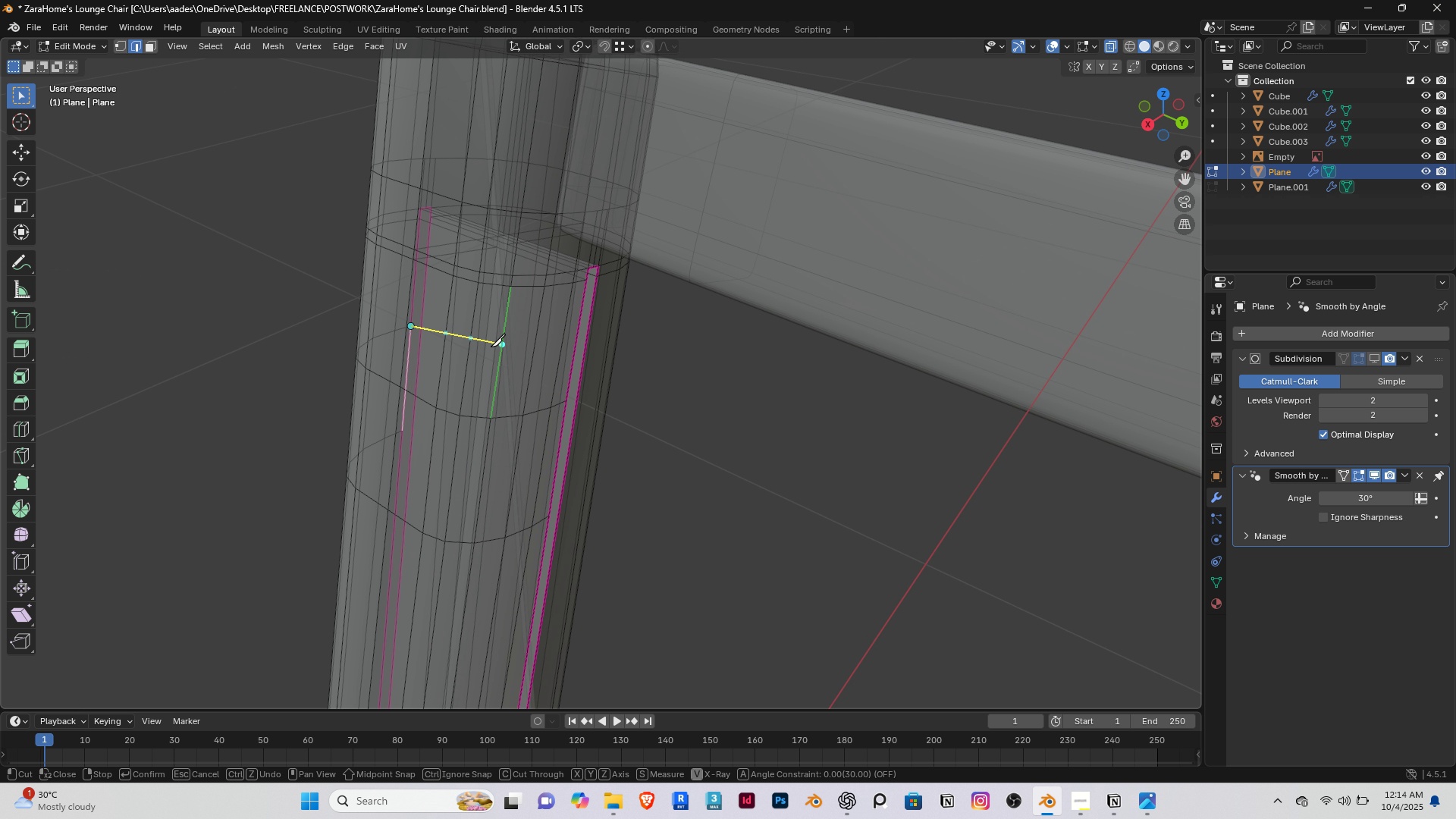 
scroll: coordinate [486, 344], scroll_direction: up, amount: 2.0
 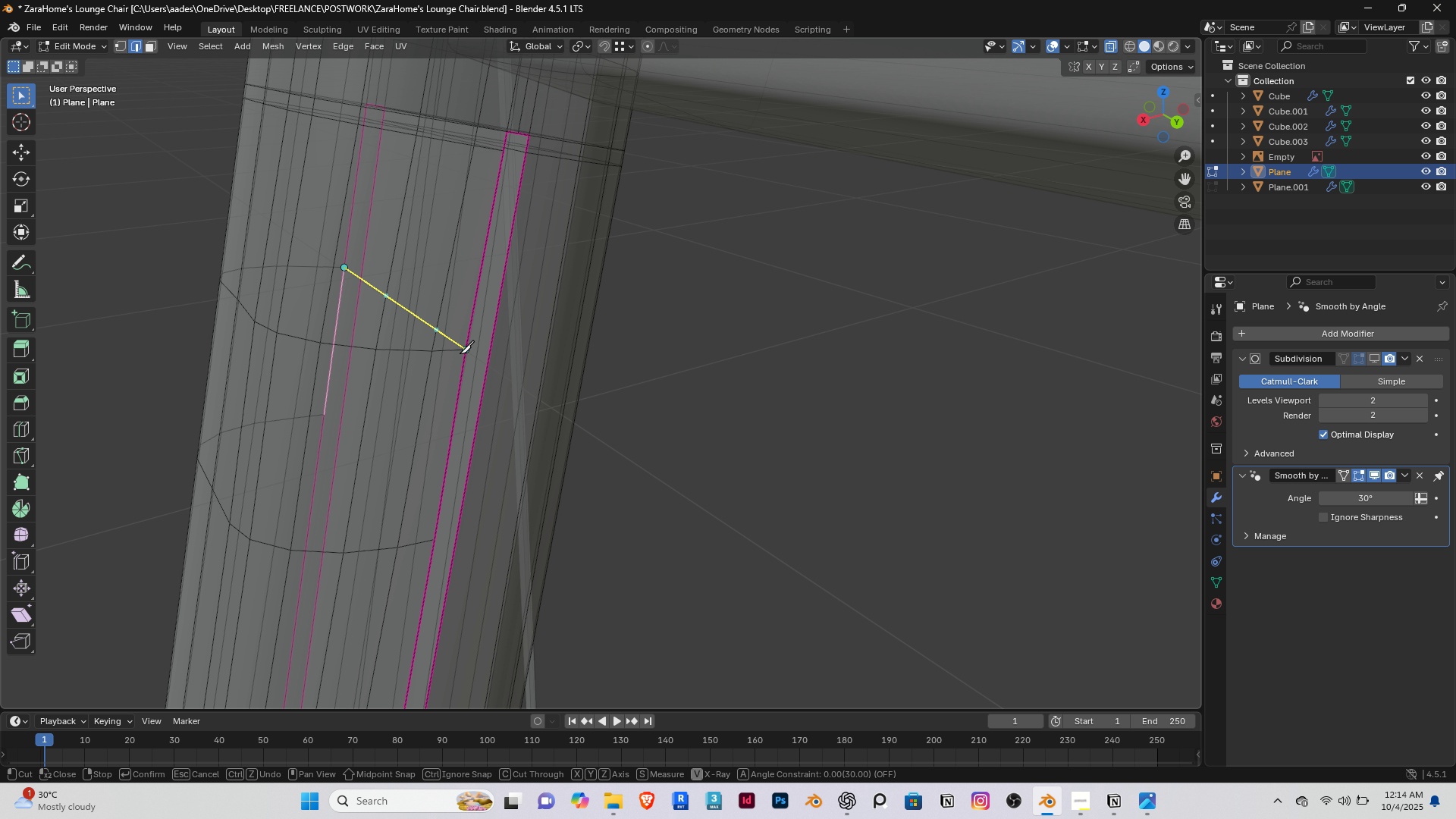 
left_click([460, 353])
 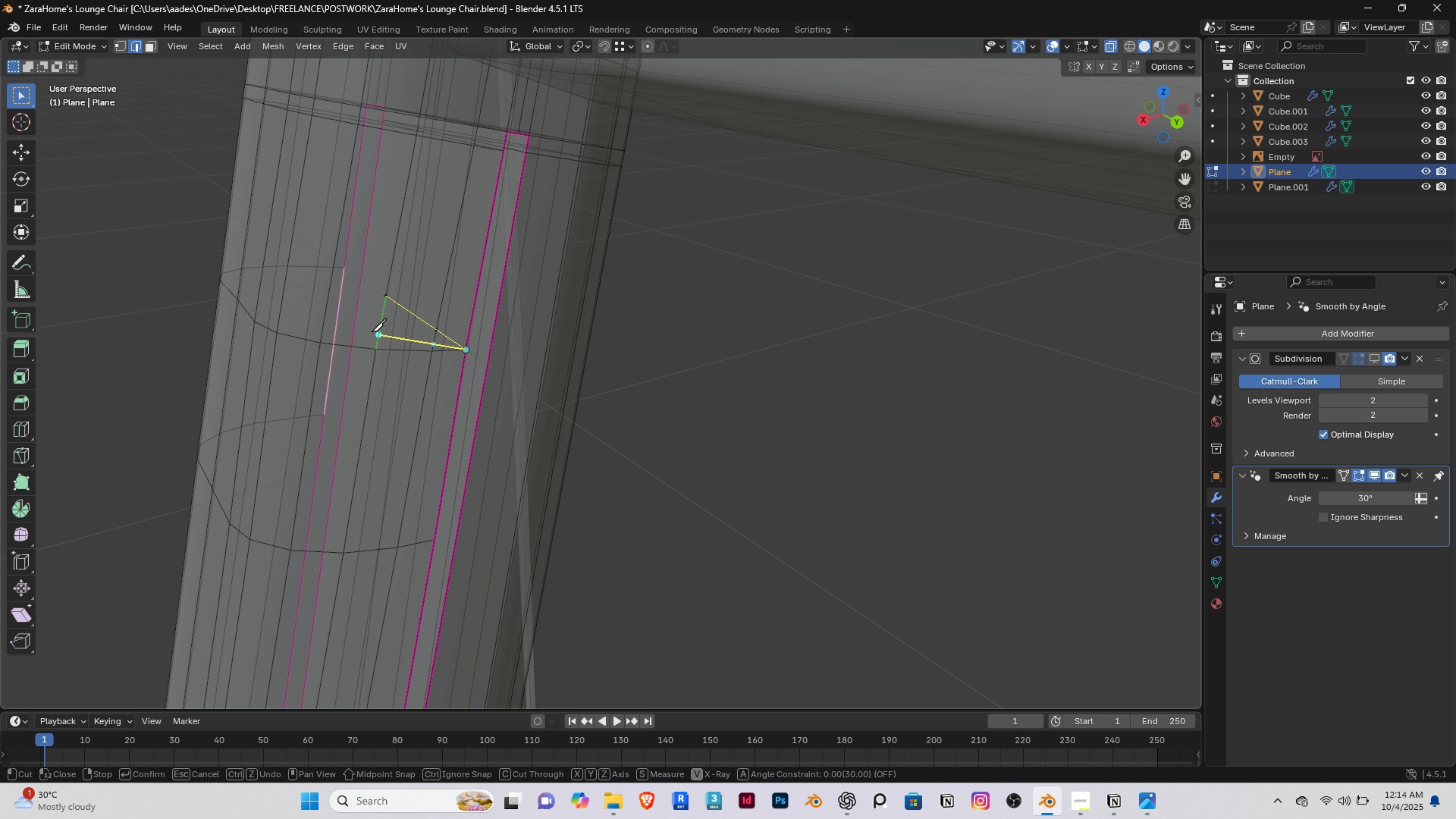 
key(Enter)
 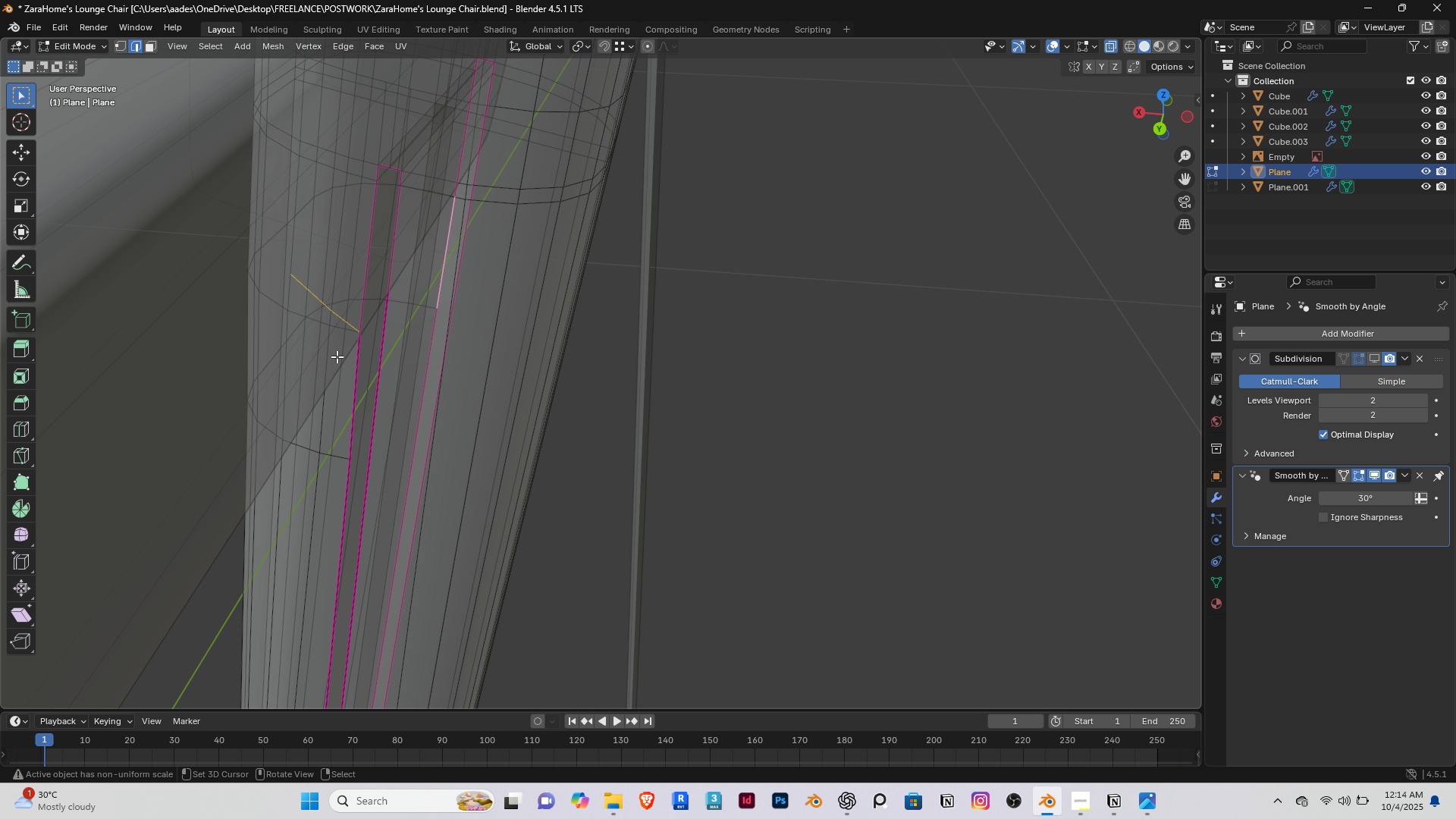 
key(Control+ControlLeft)
 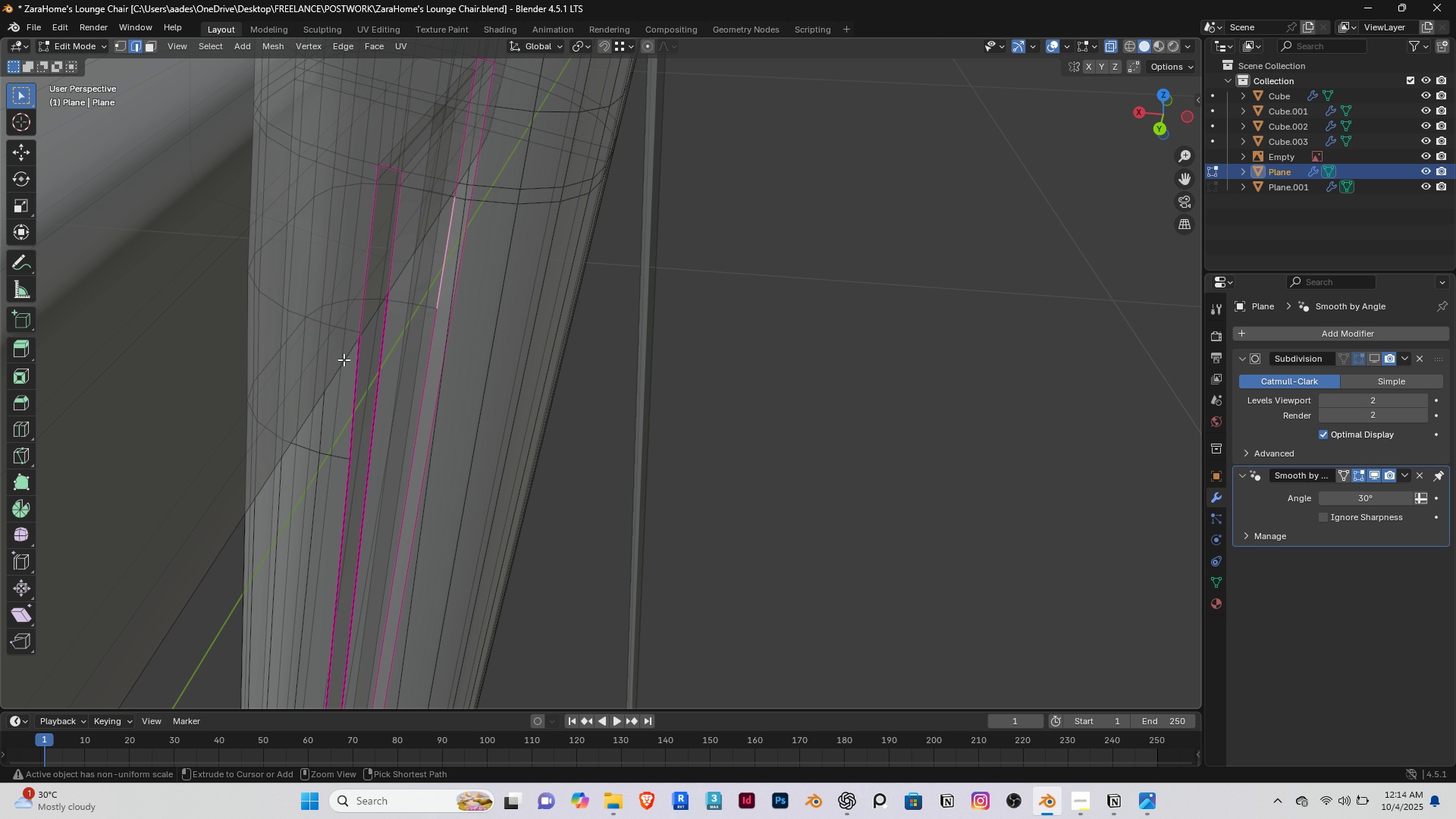 
key(Control+Z)
 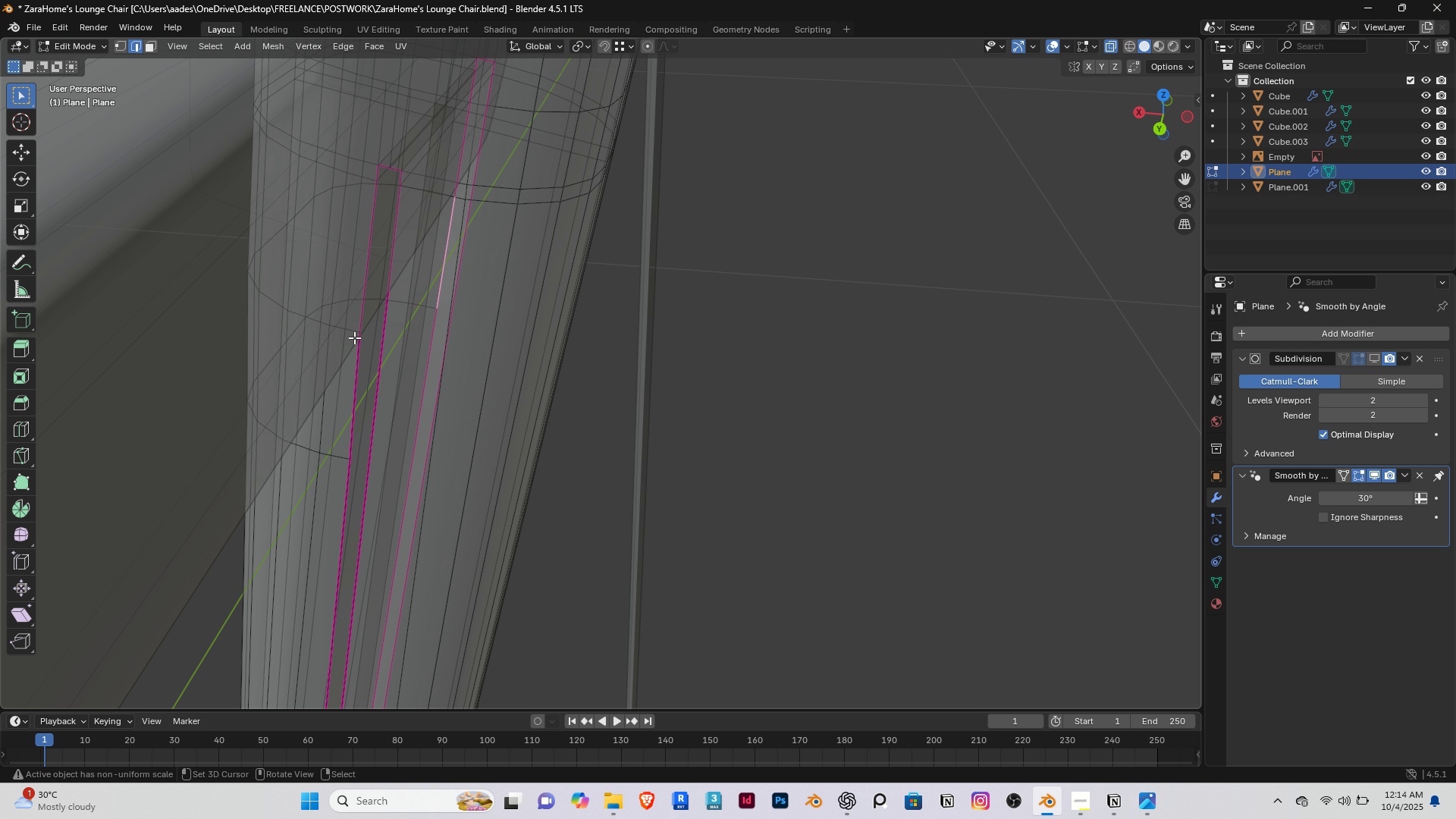 
scroll: coordinate [354, 337], scroll_direction: up, amount: 2.0
 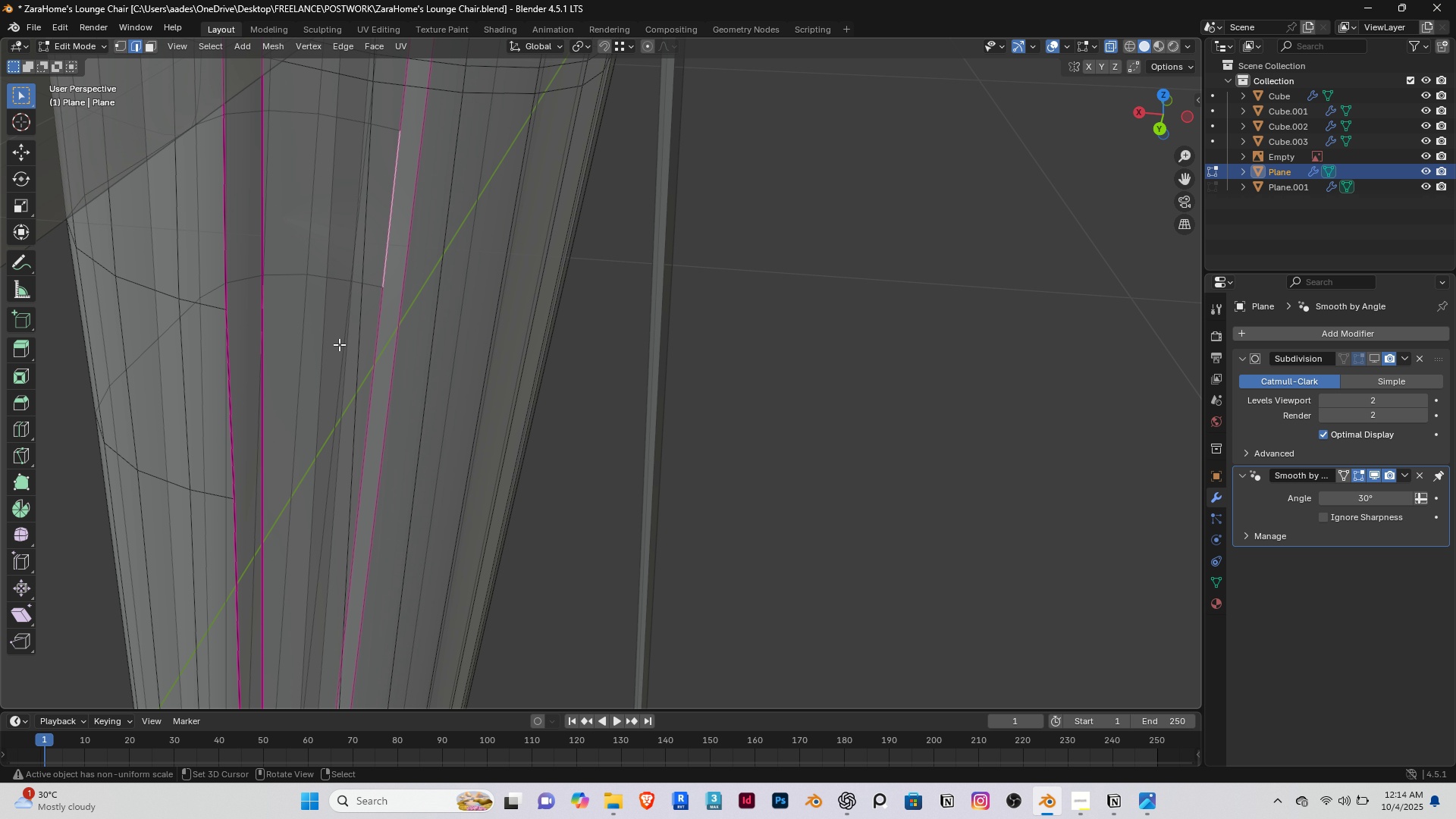 
hold_key(key=ShiftRight, duration=0.44)
 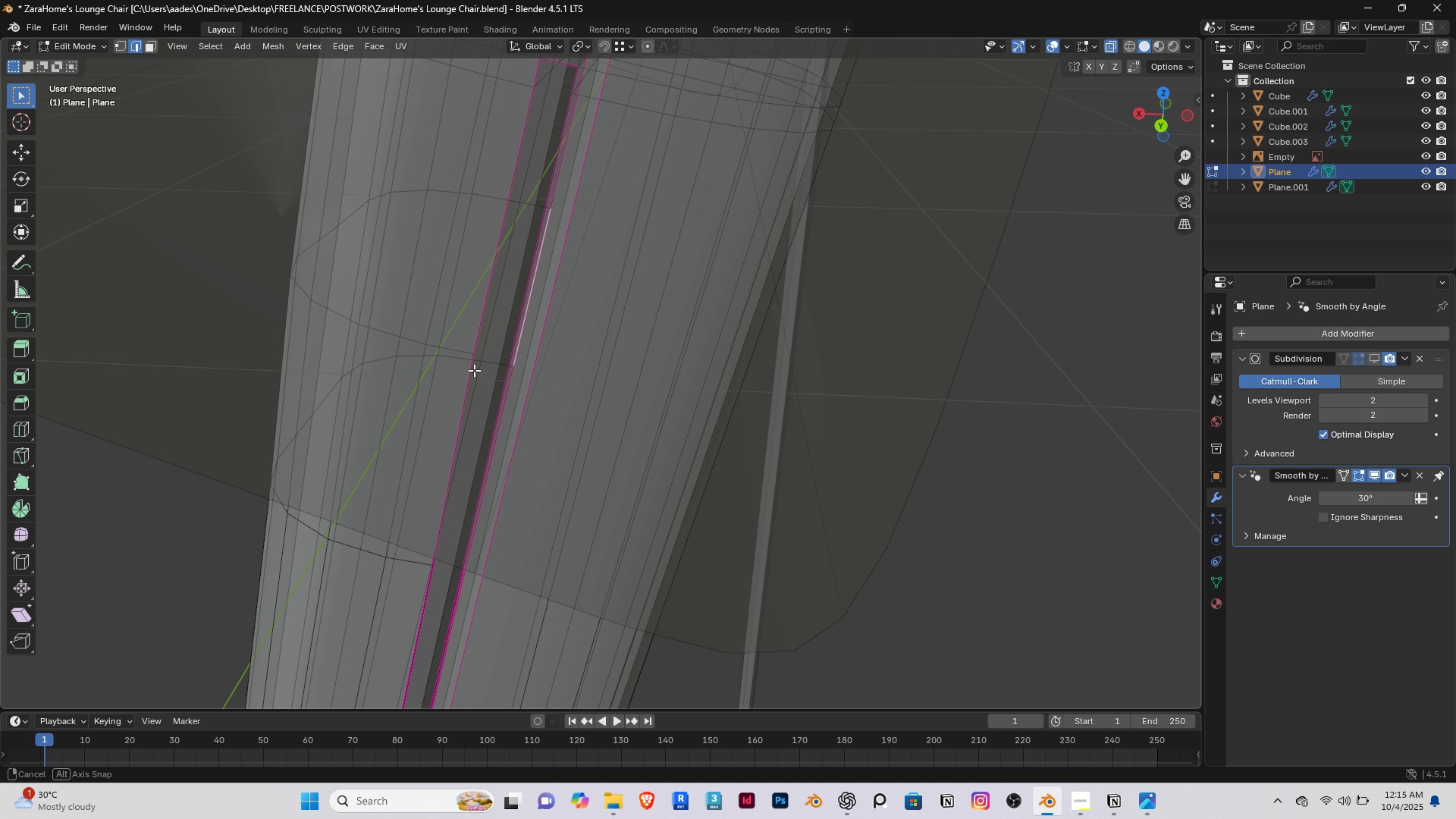 
triple_click([475, 369])
 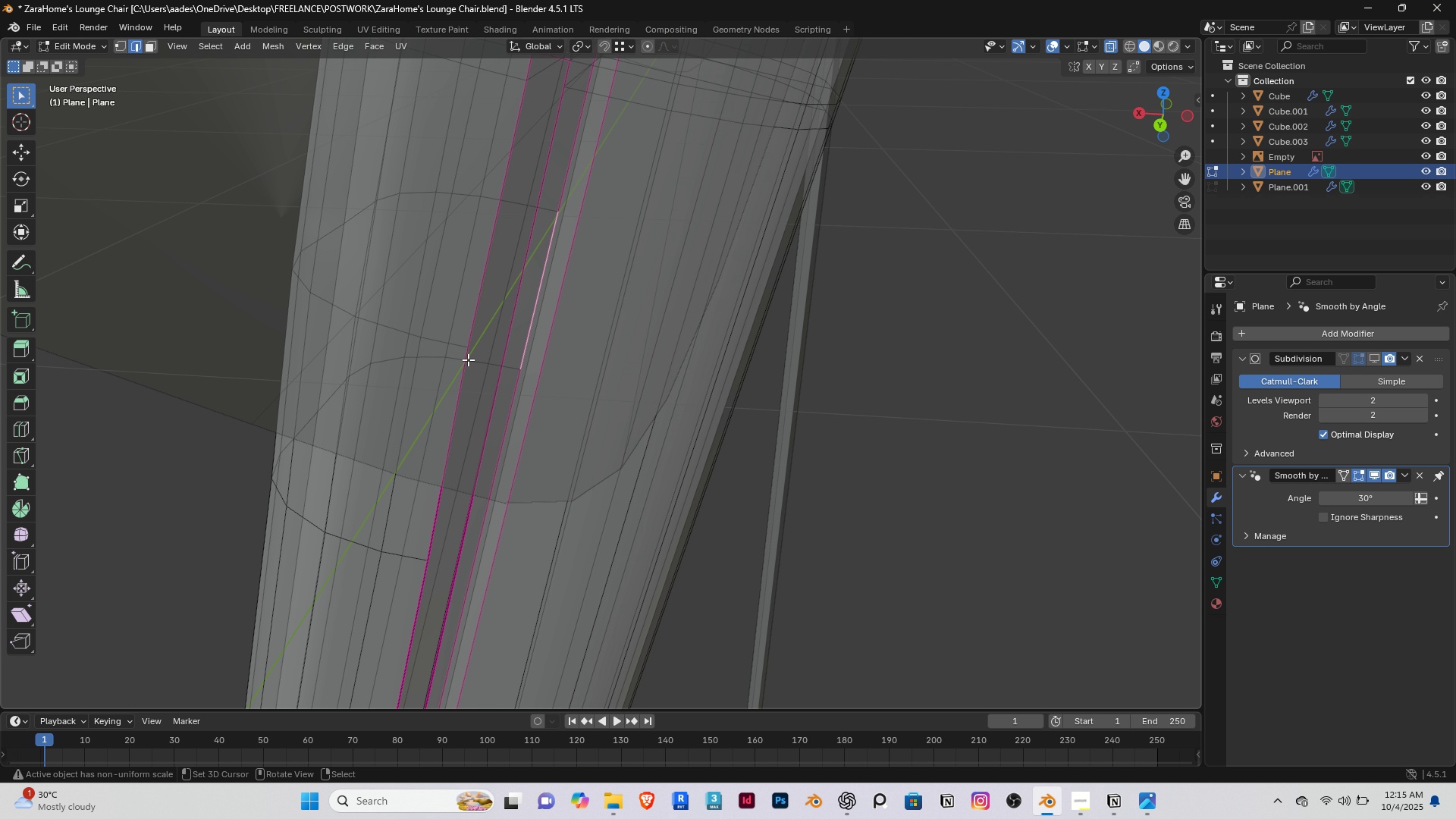 
scroll: coordinate [463, 337], scroll_direction: up, amount: 2.0
 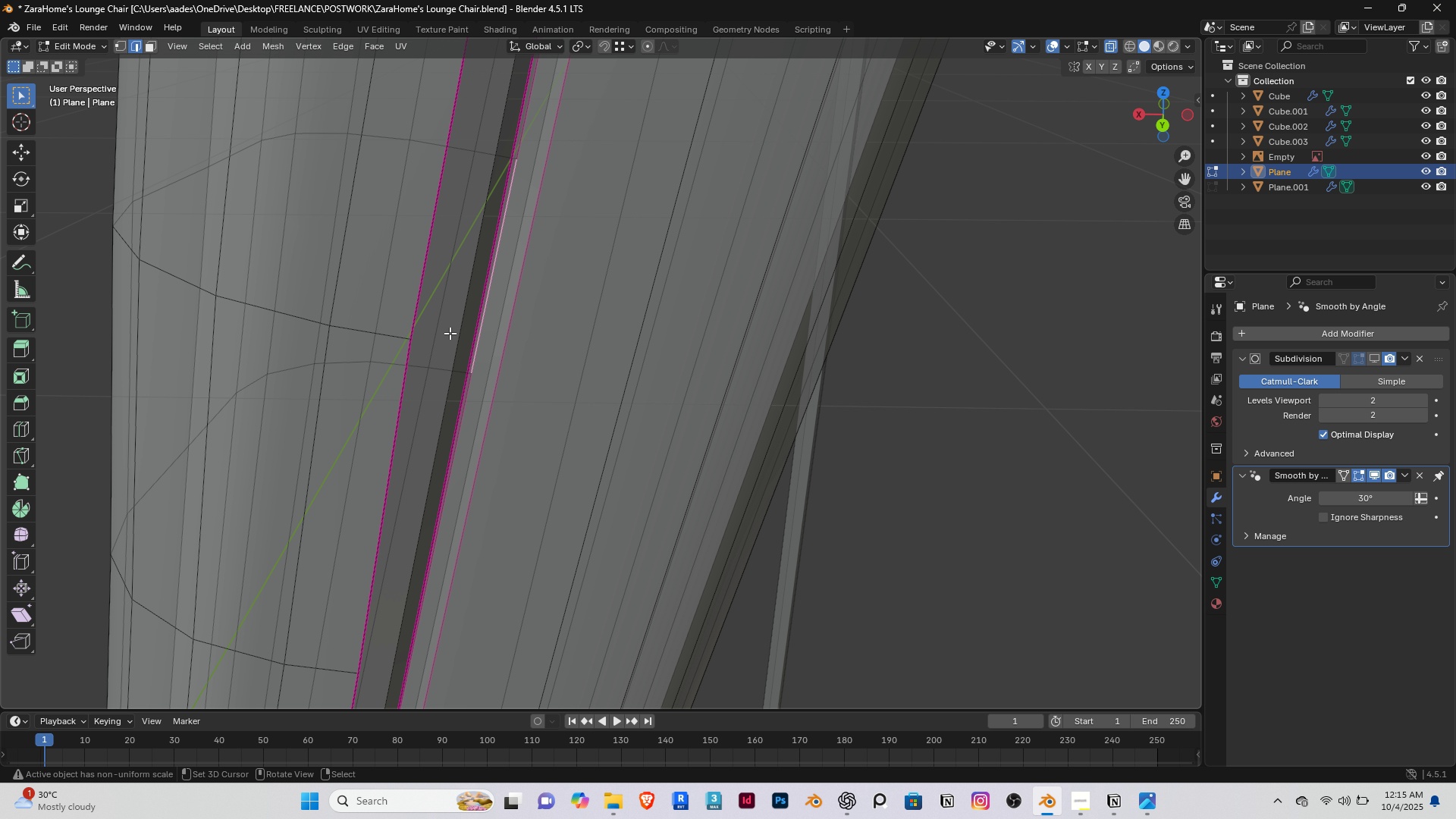 
middle_click([450, 333])
 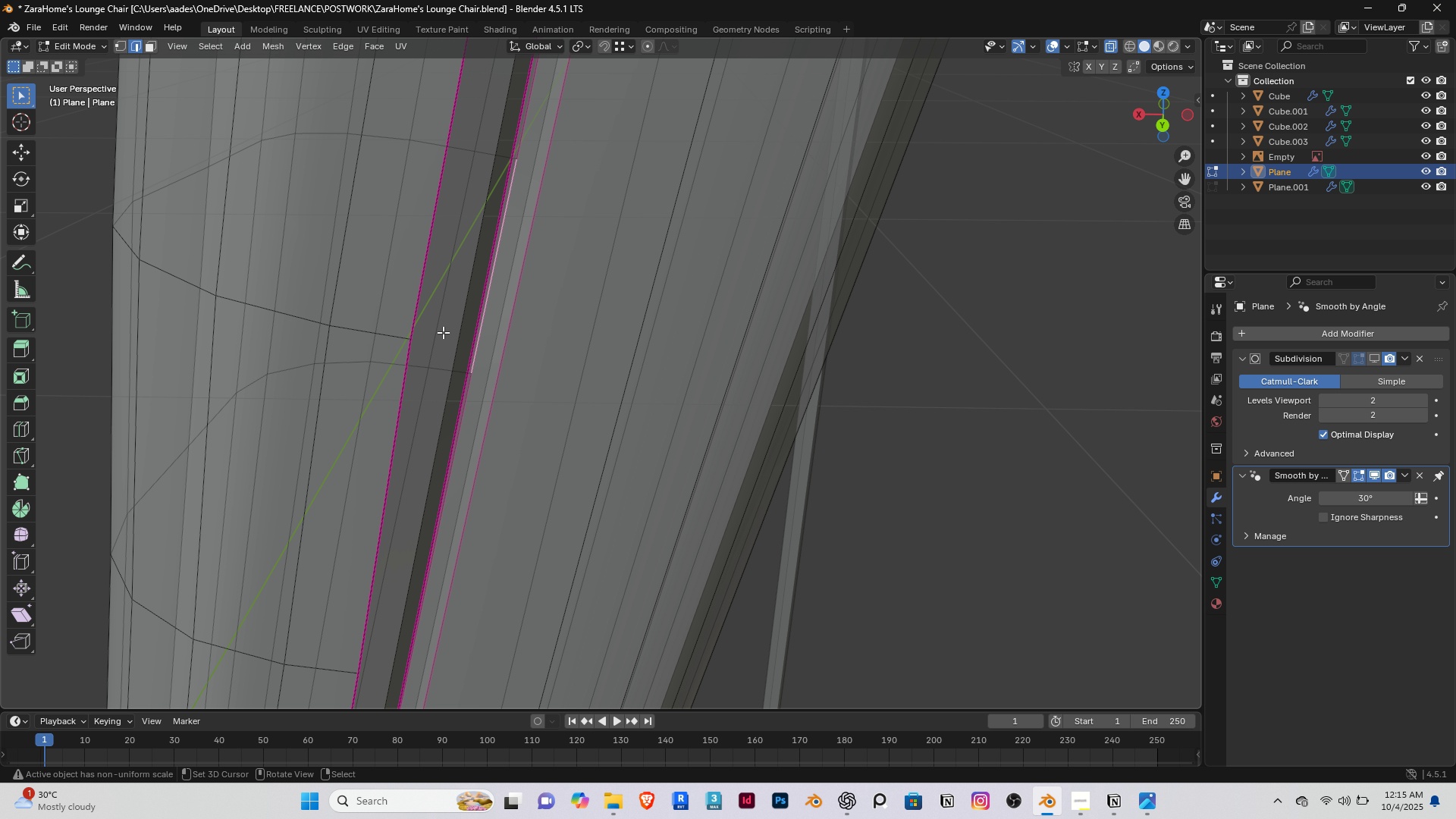 
key(K)
 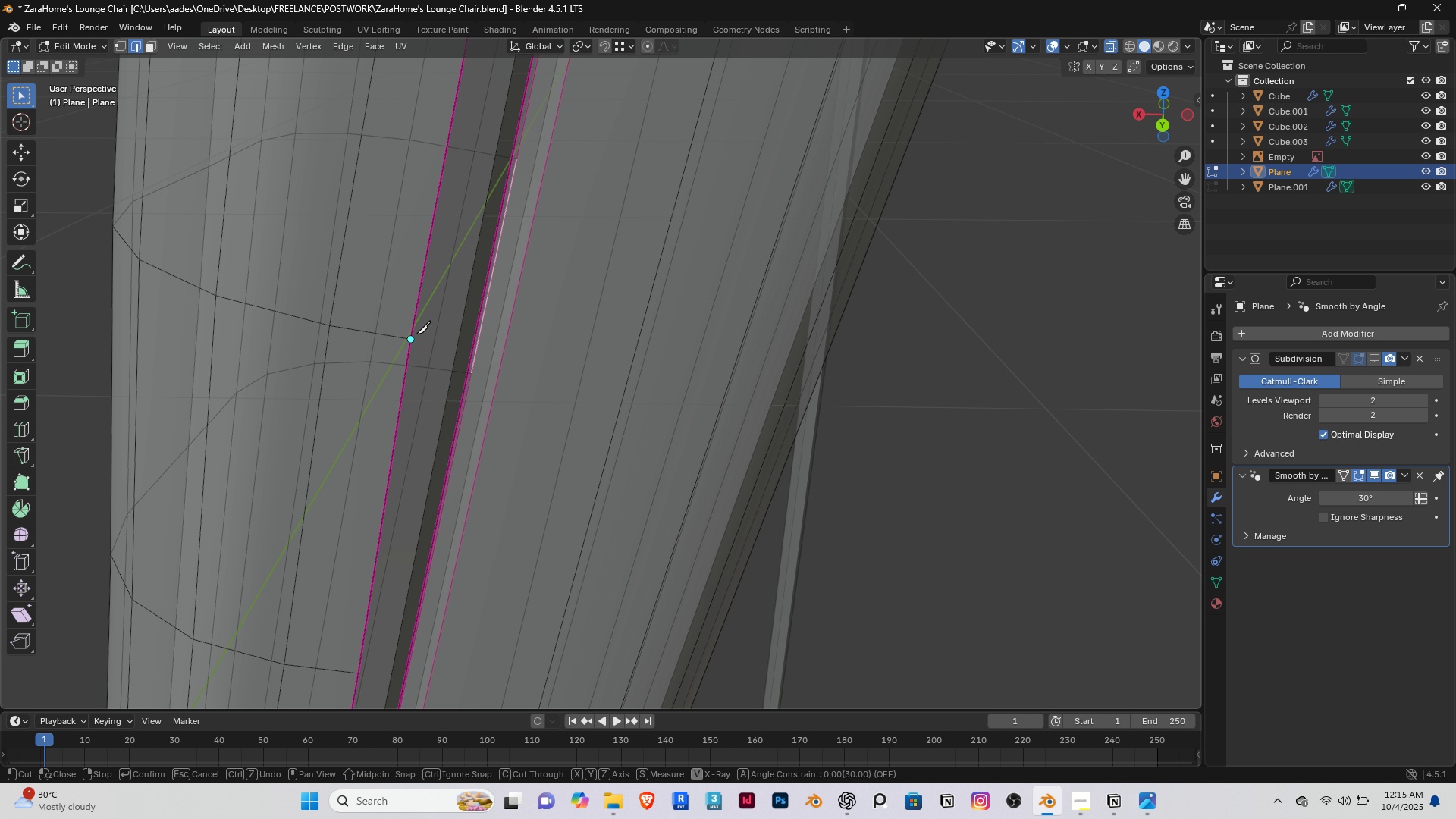 
left_click([416, 334])
 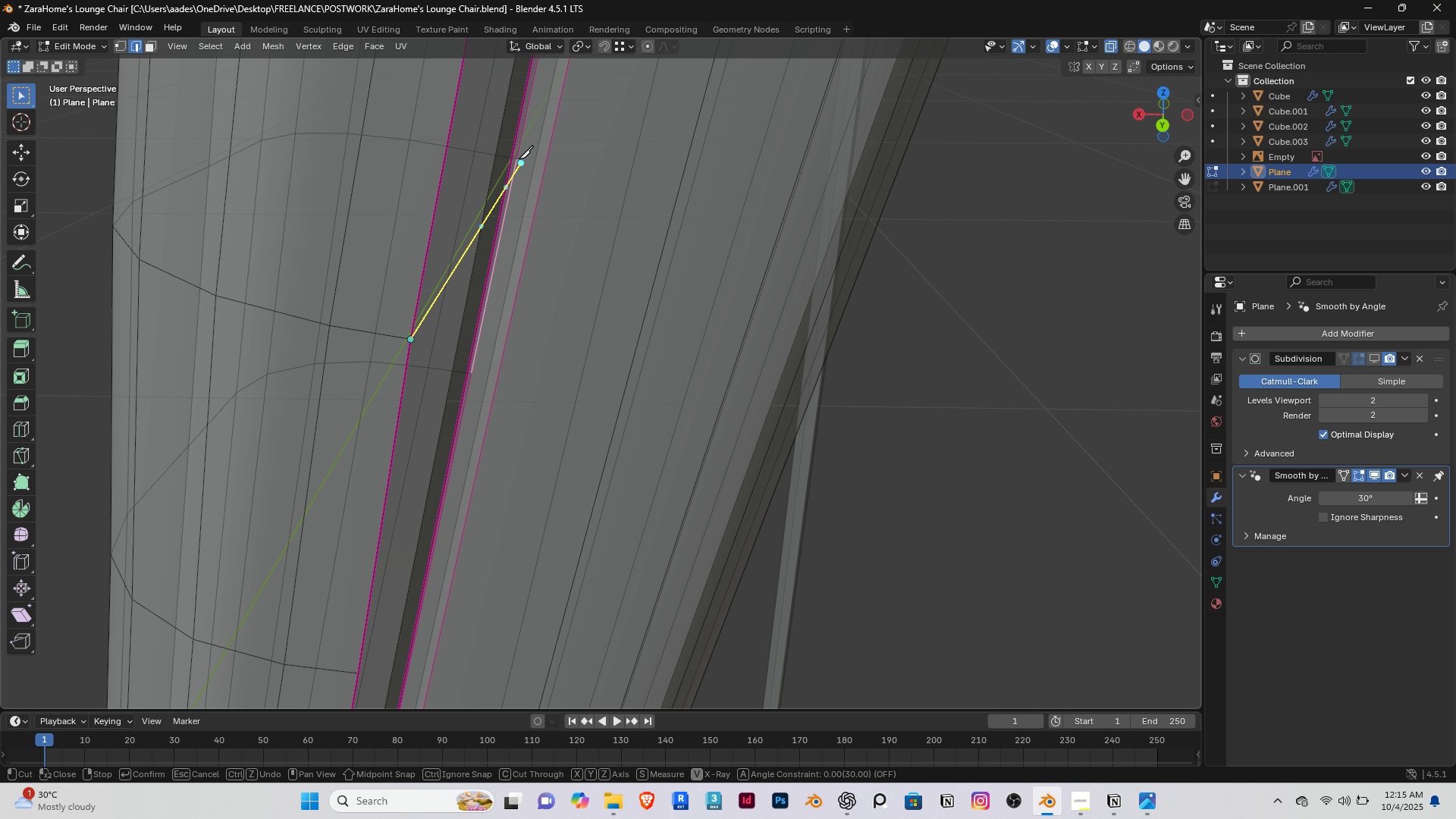 
left_click([512, 159])
 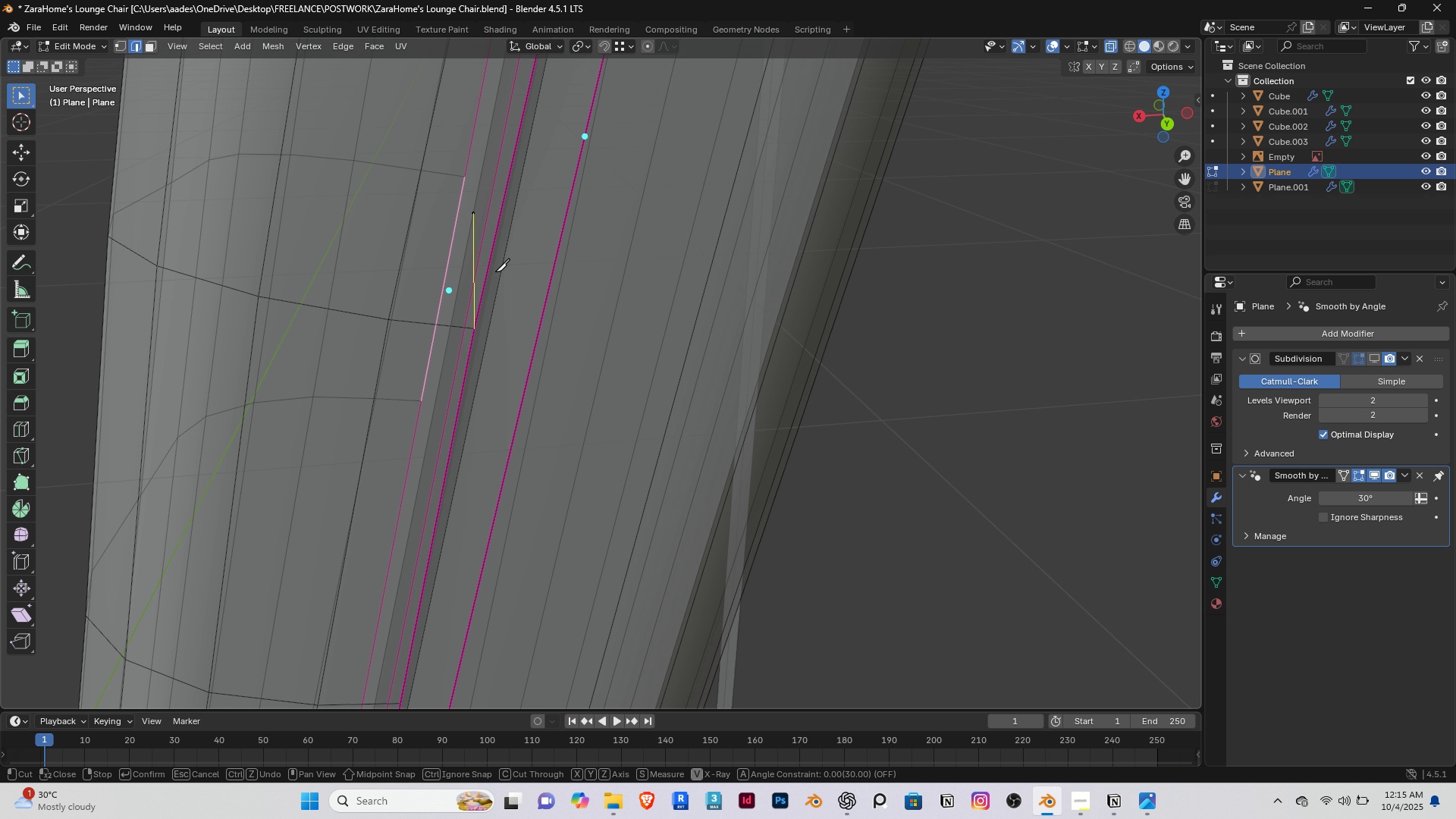 
middle_click([490, 272])
 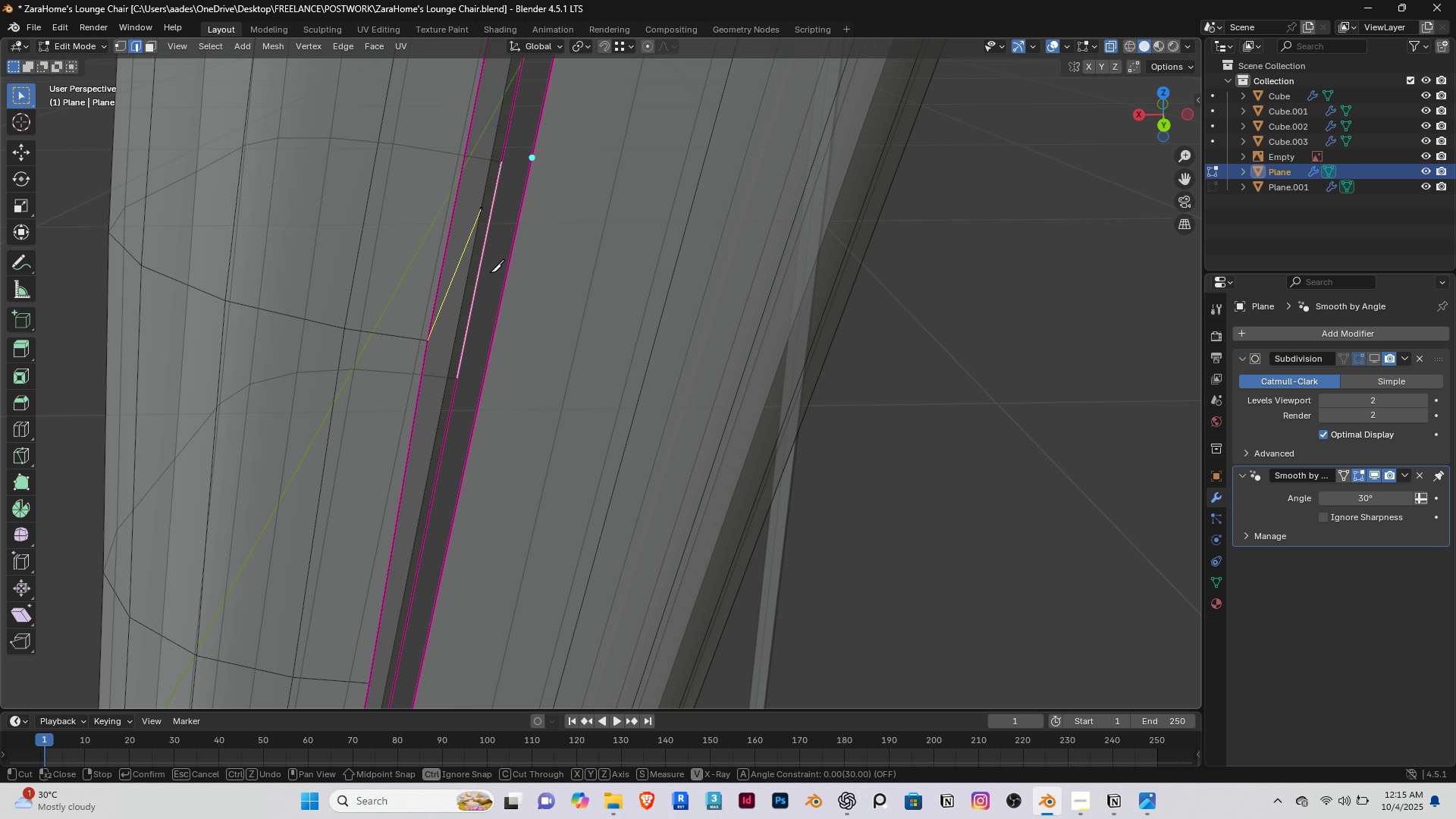 
key(Control+ControlLeft)
 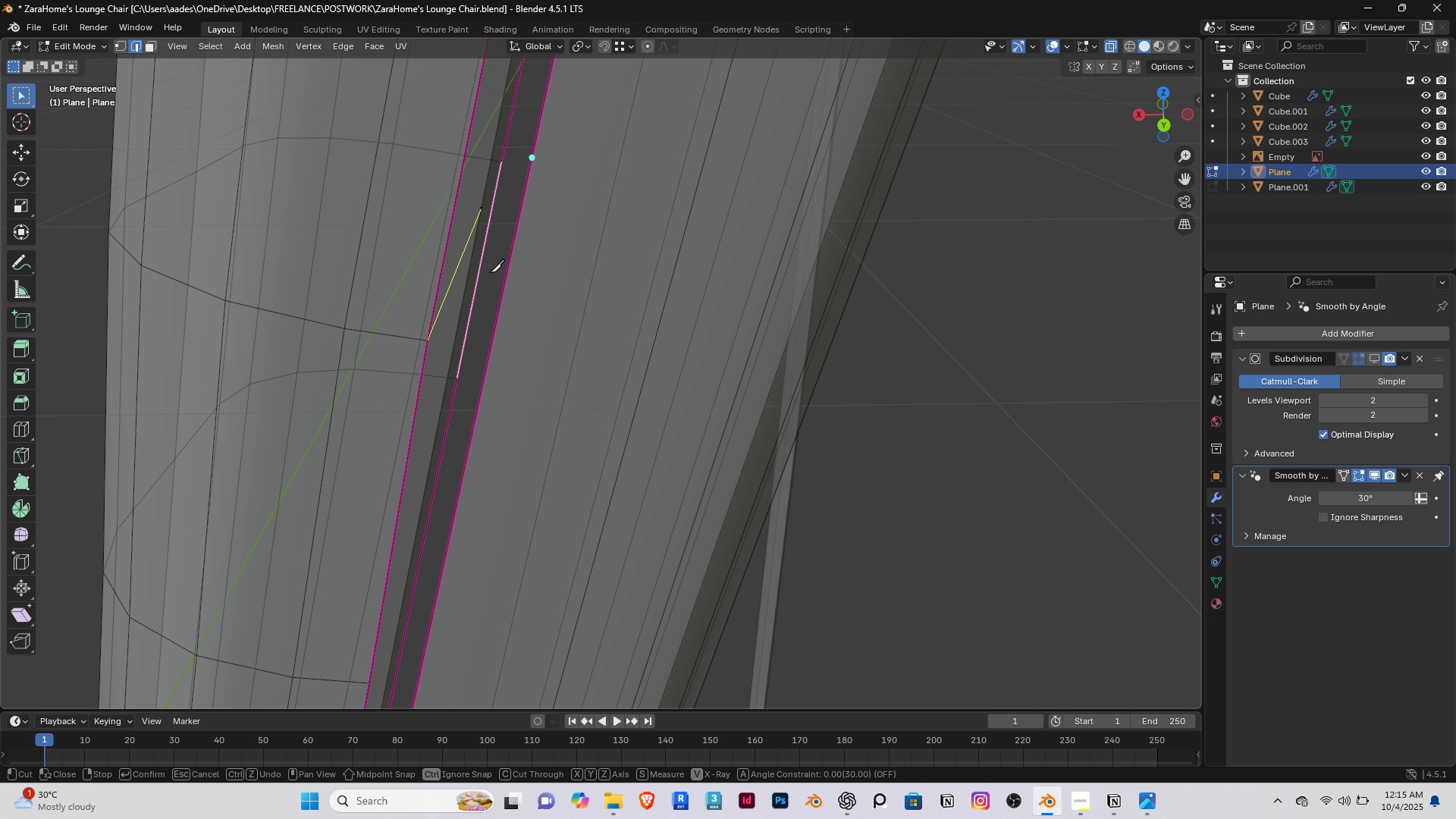 
key(Control+Z)
 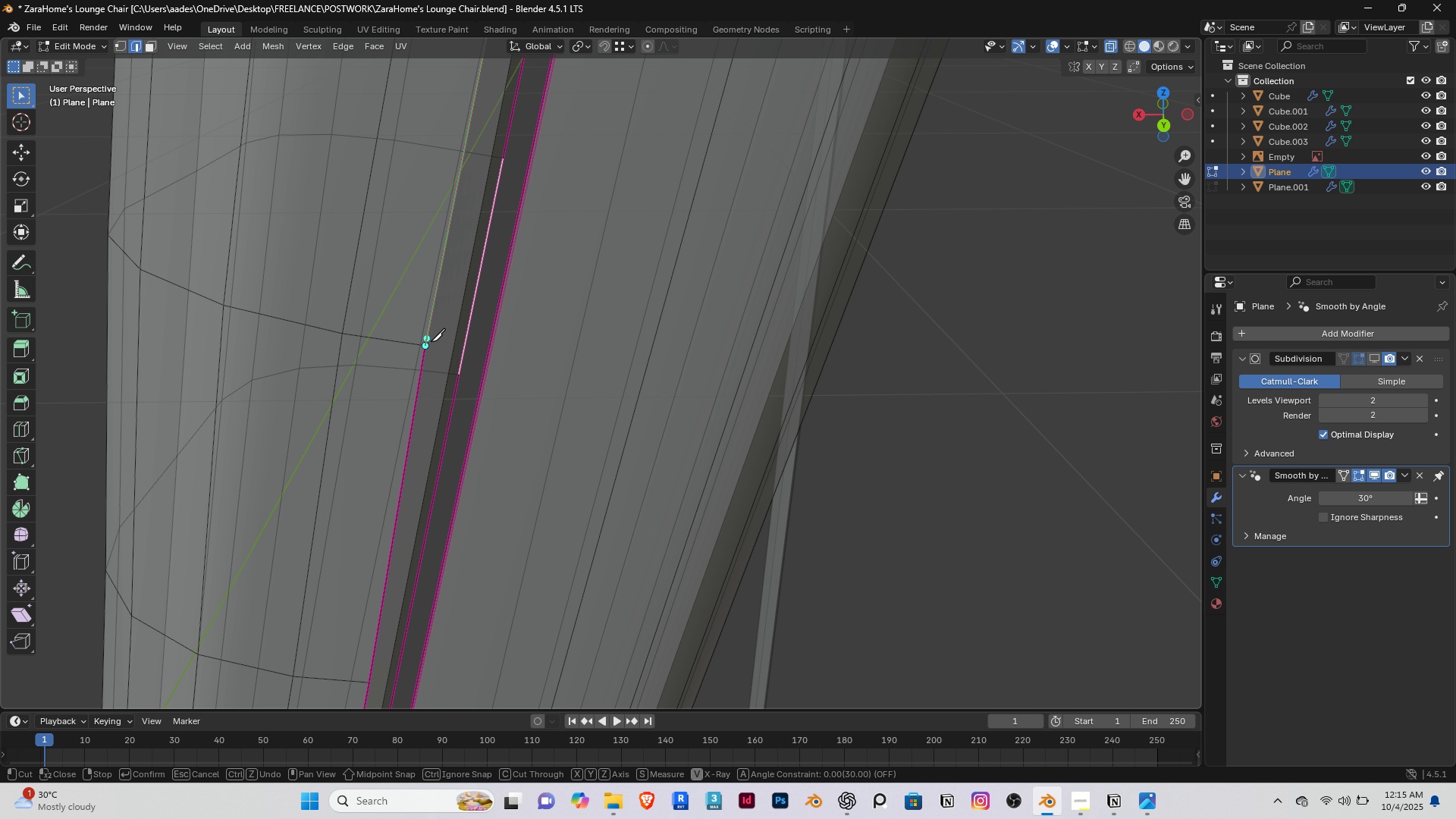 
left_click([425, 347])
 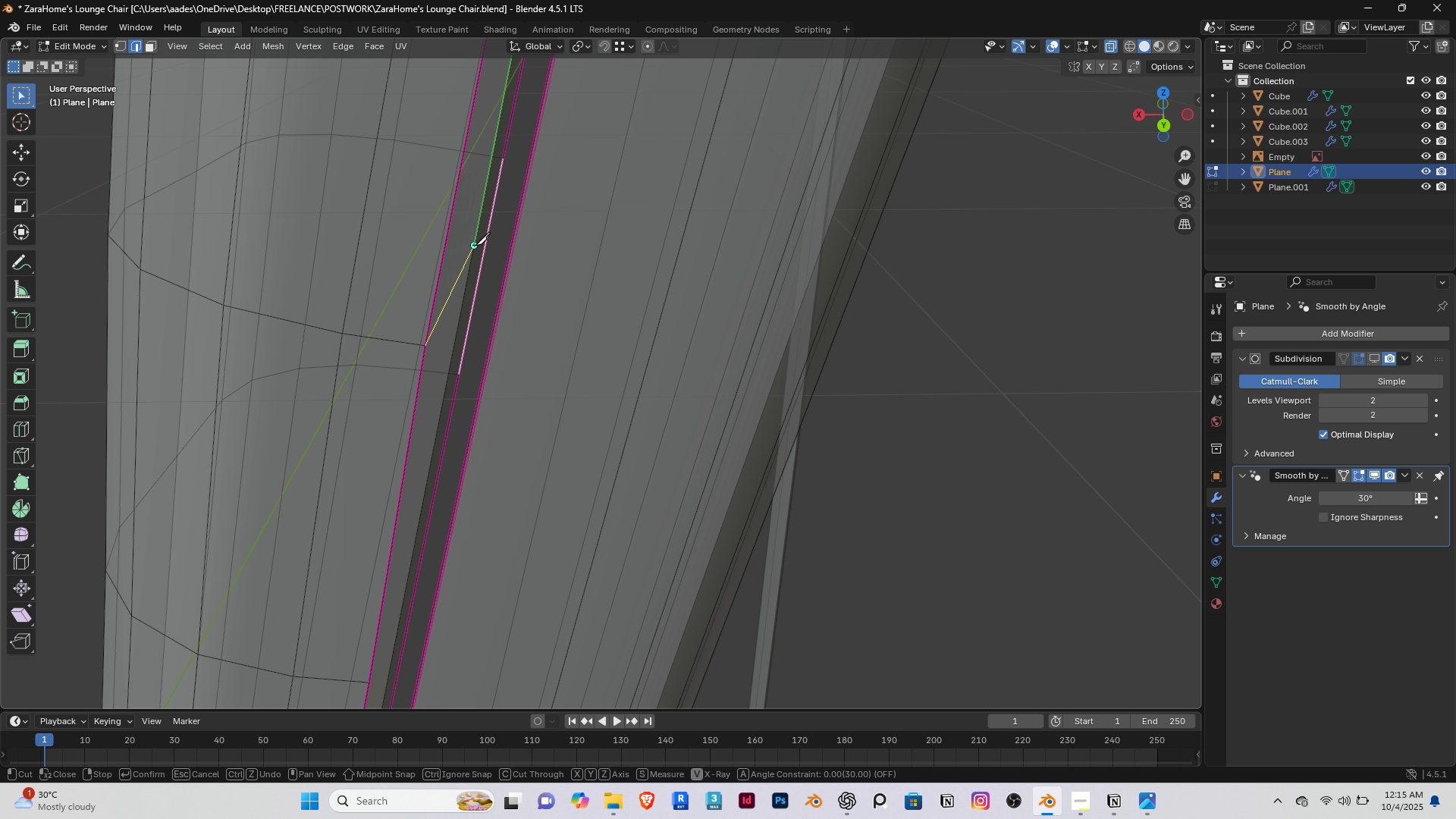 
left_click([475, 245])
 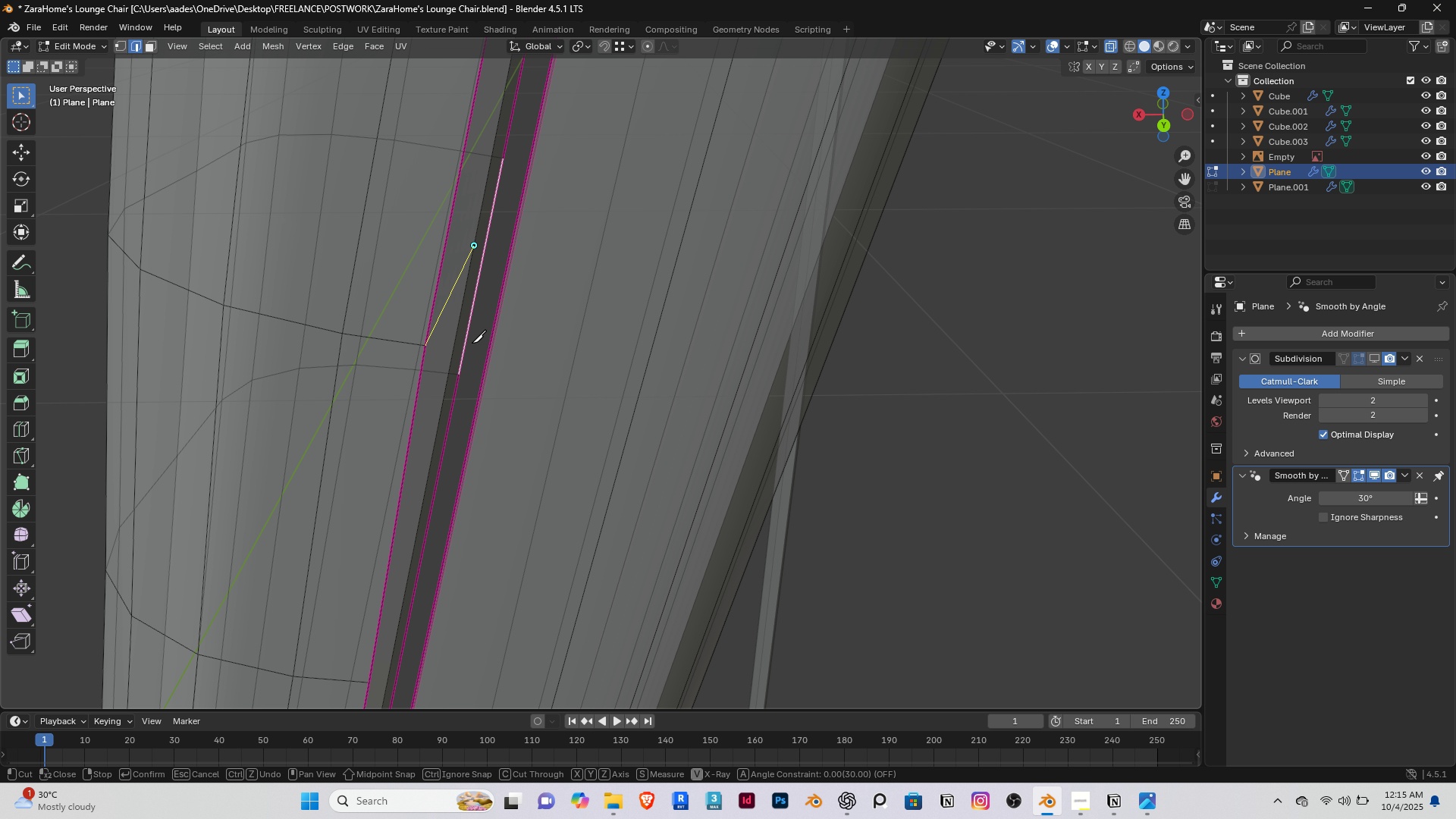 
scroll: coordinate [470, 361], scroll_direction: down, amount: 1.0
 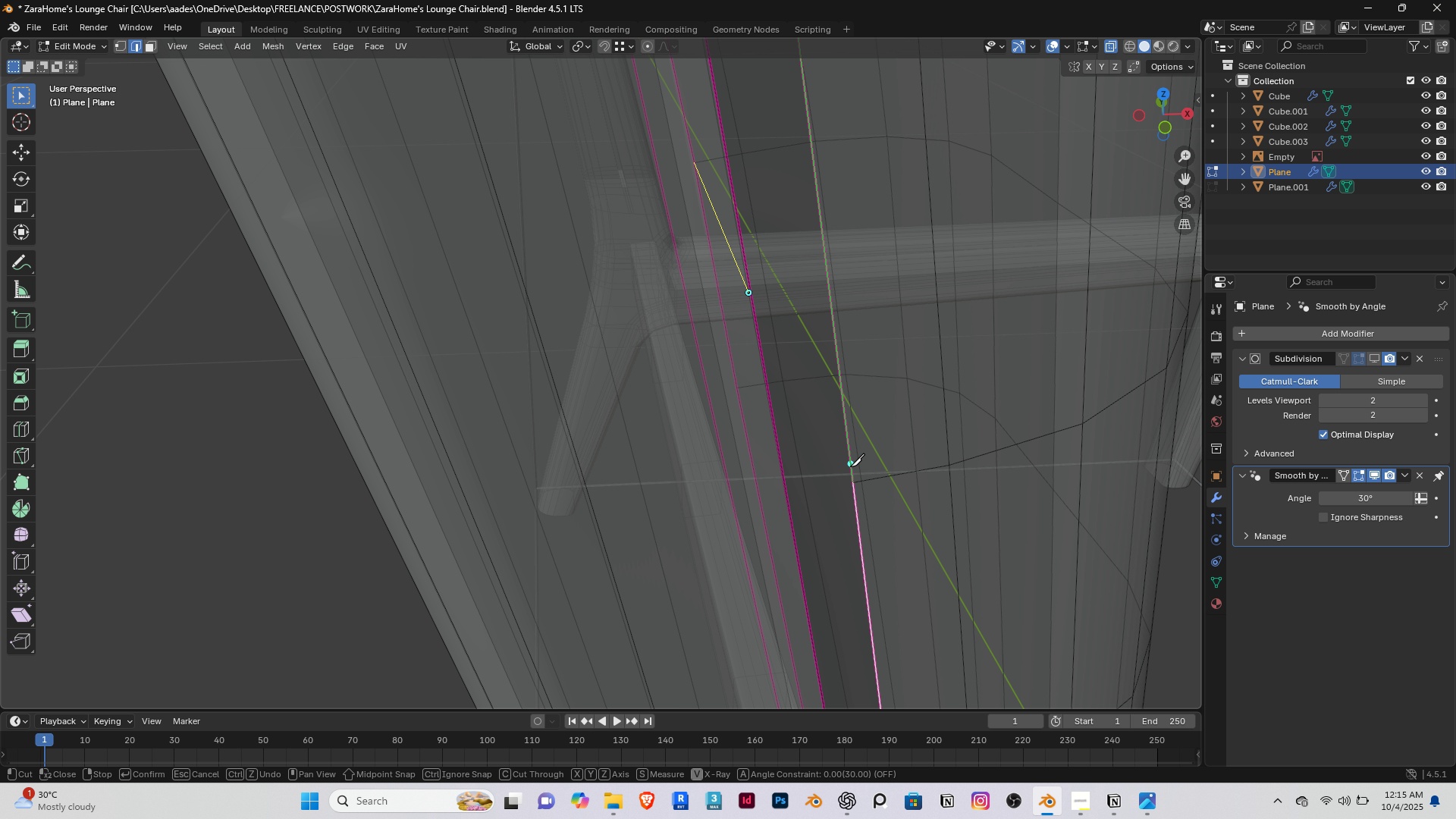 
wait(5.46)
 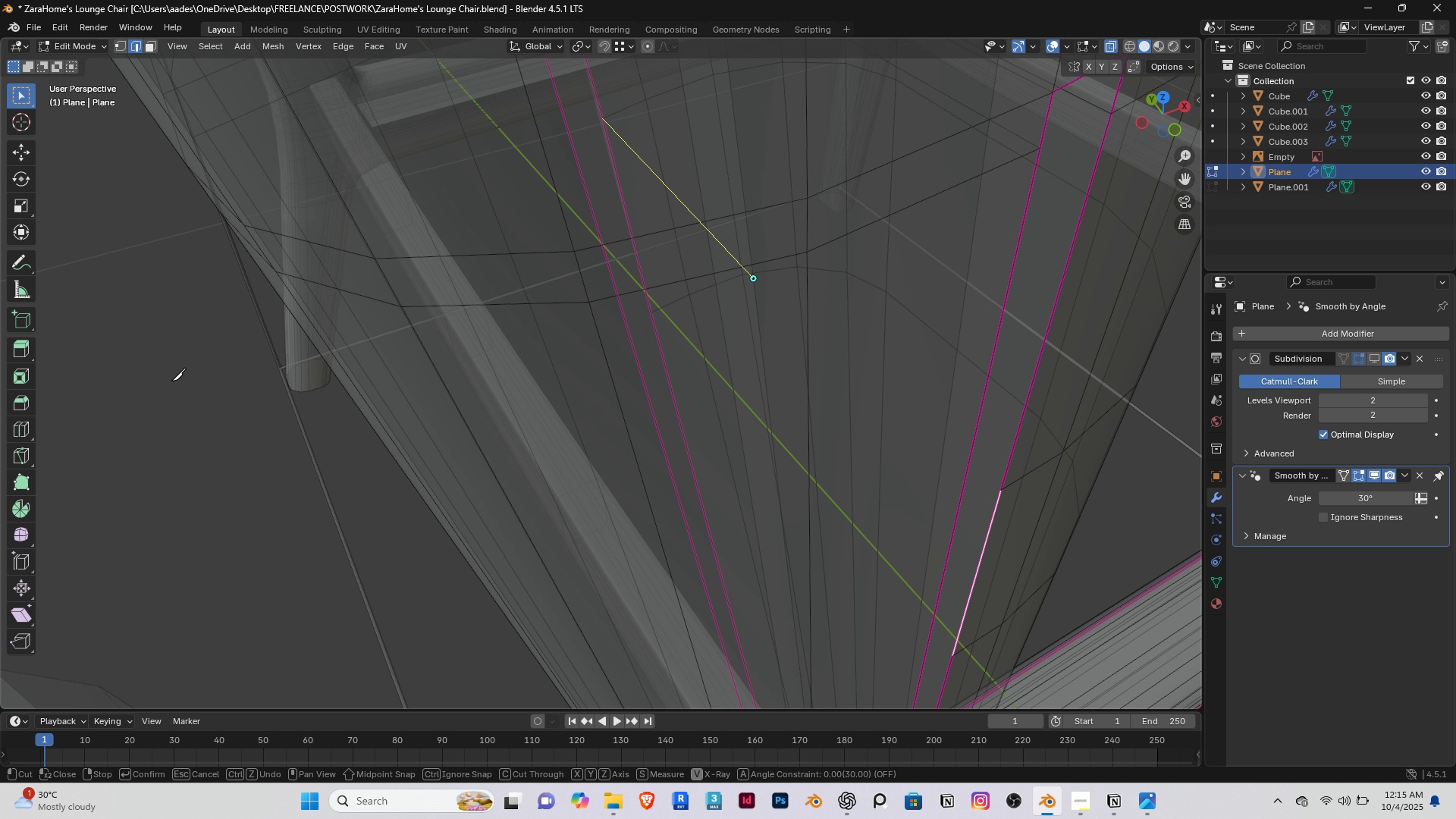 
left_click([856, 479])
 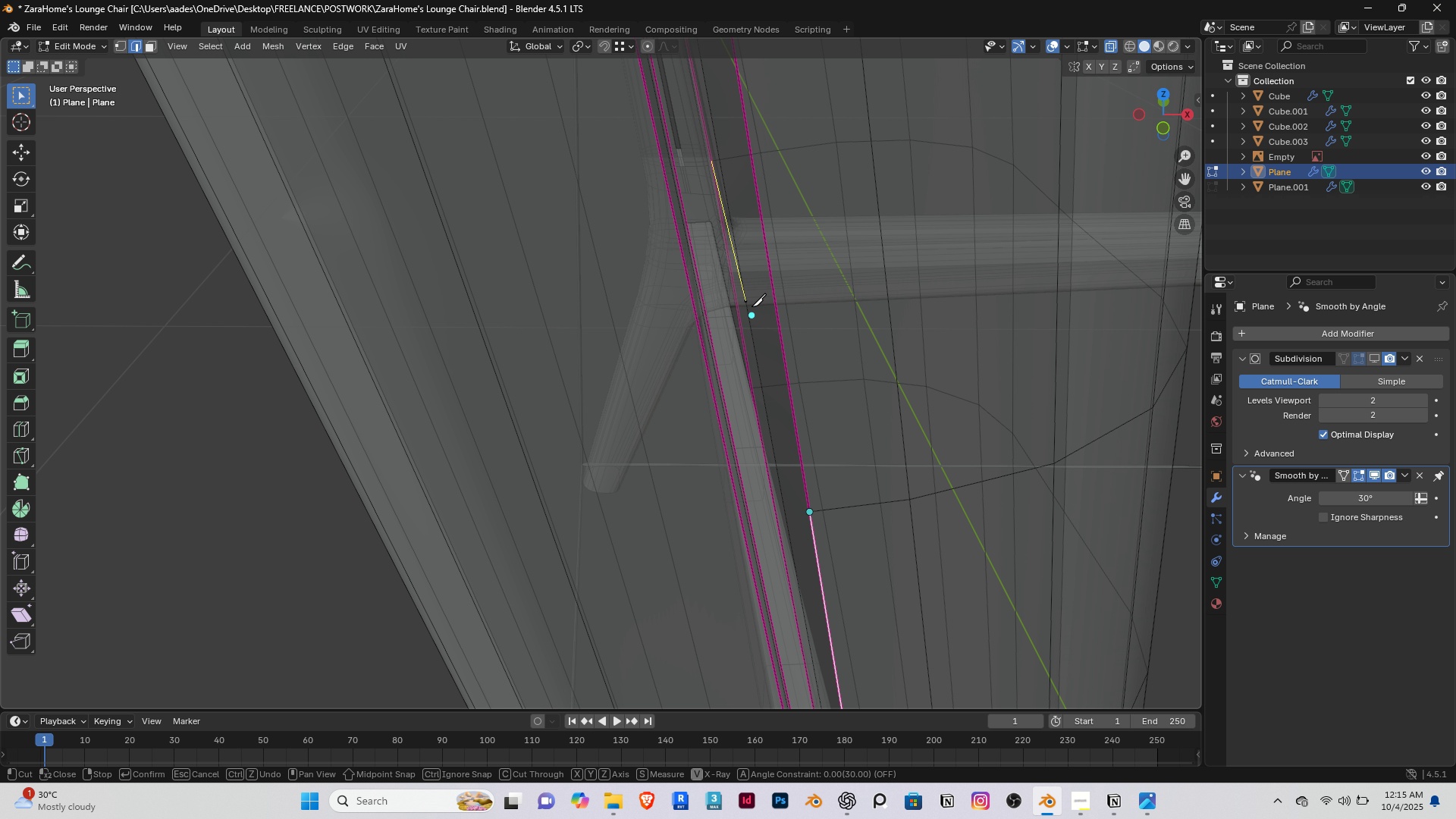 
left_click([752, 301])
 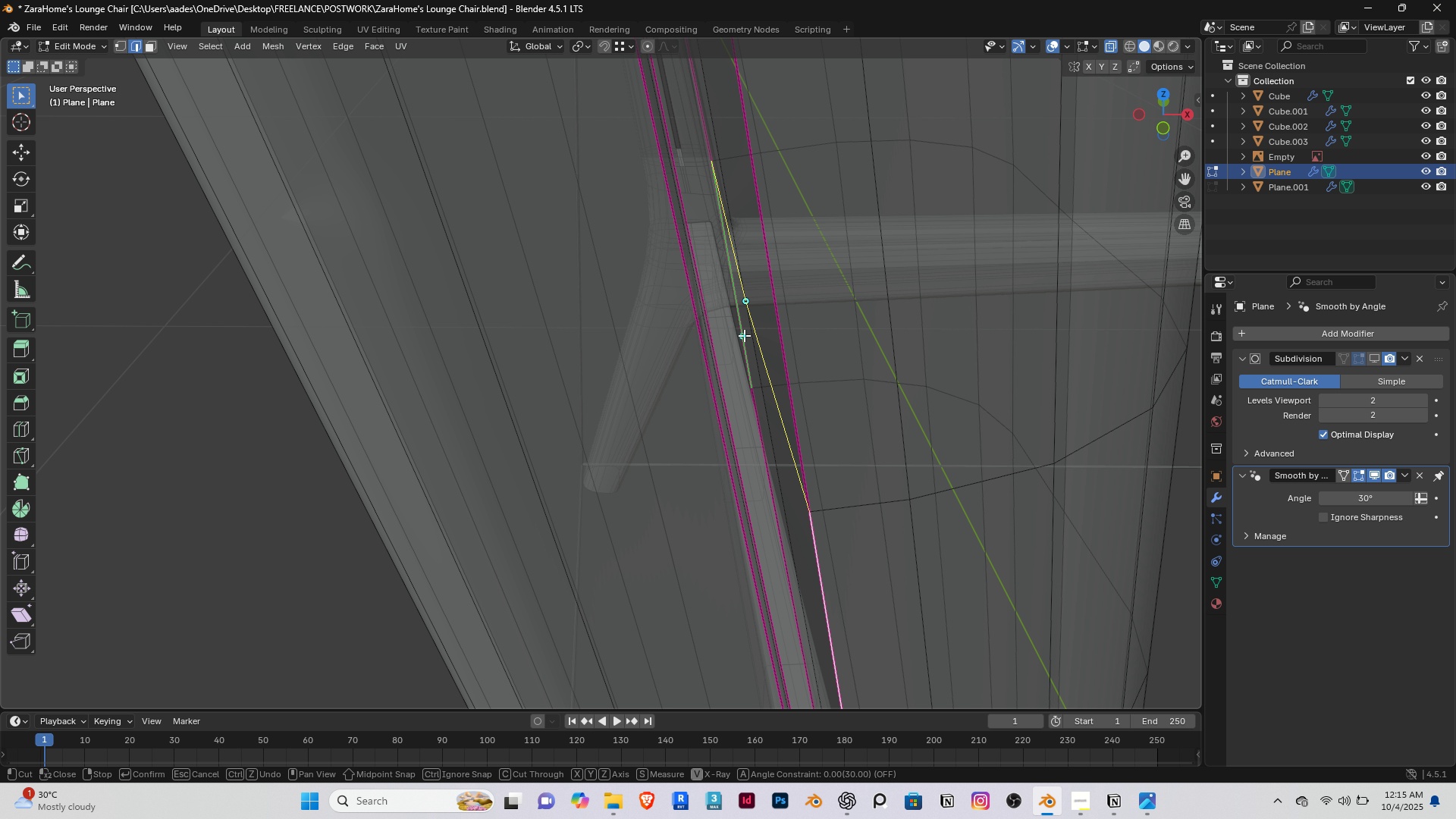 
key(Enter)
 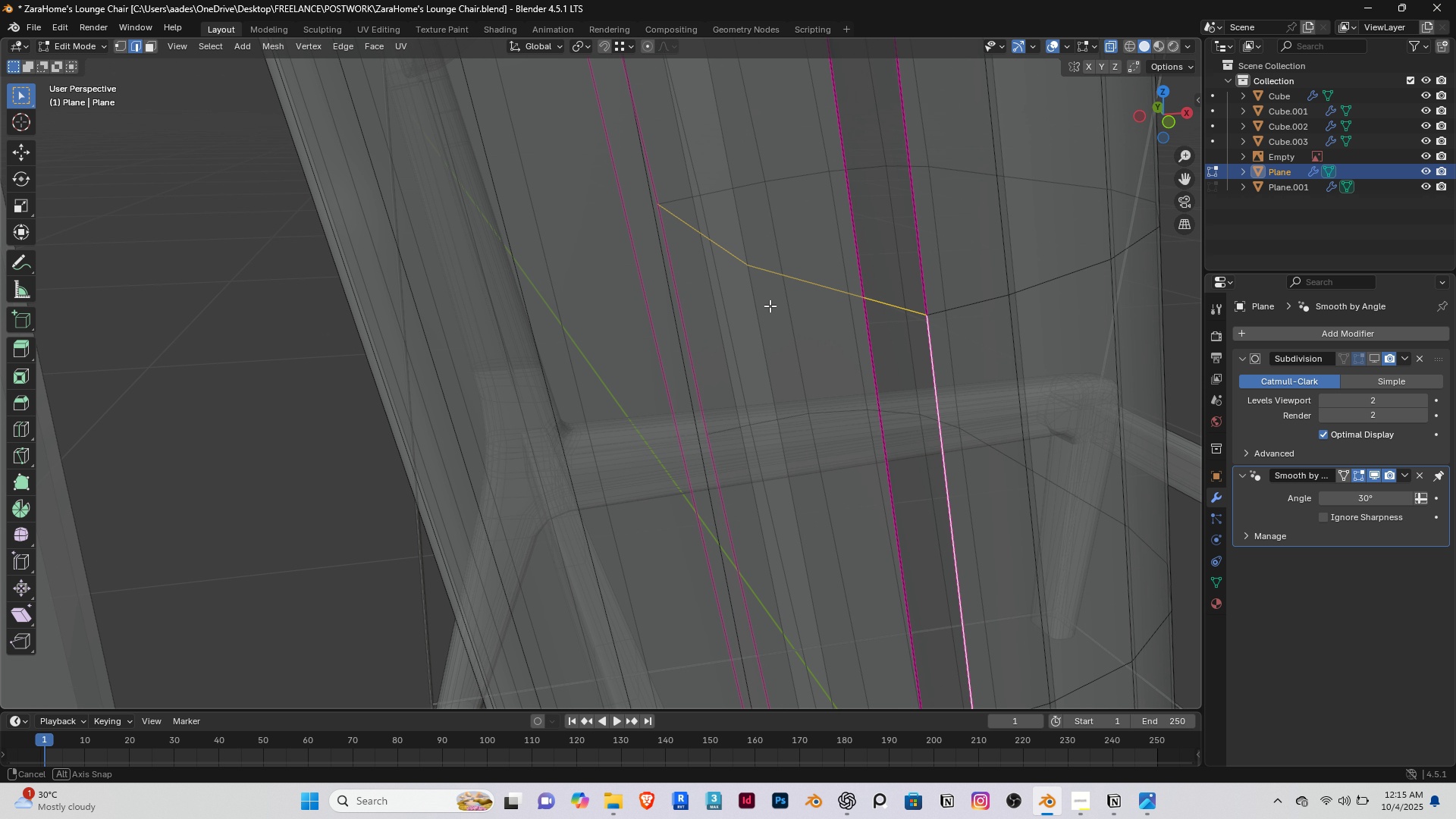 
hold_key(key=ShiftRight, duration=0.48)
 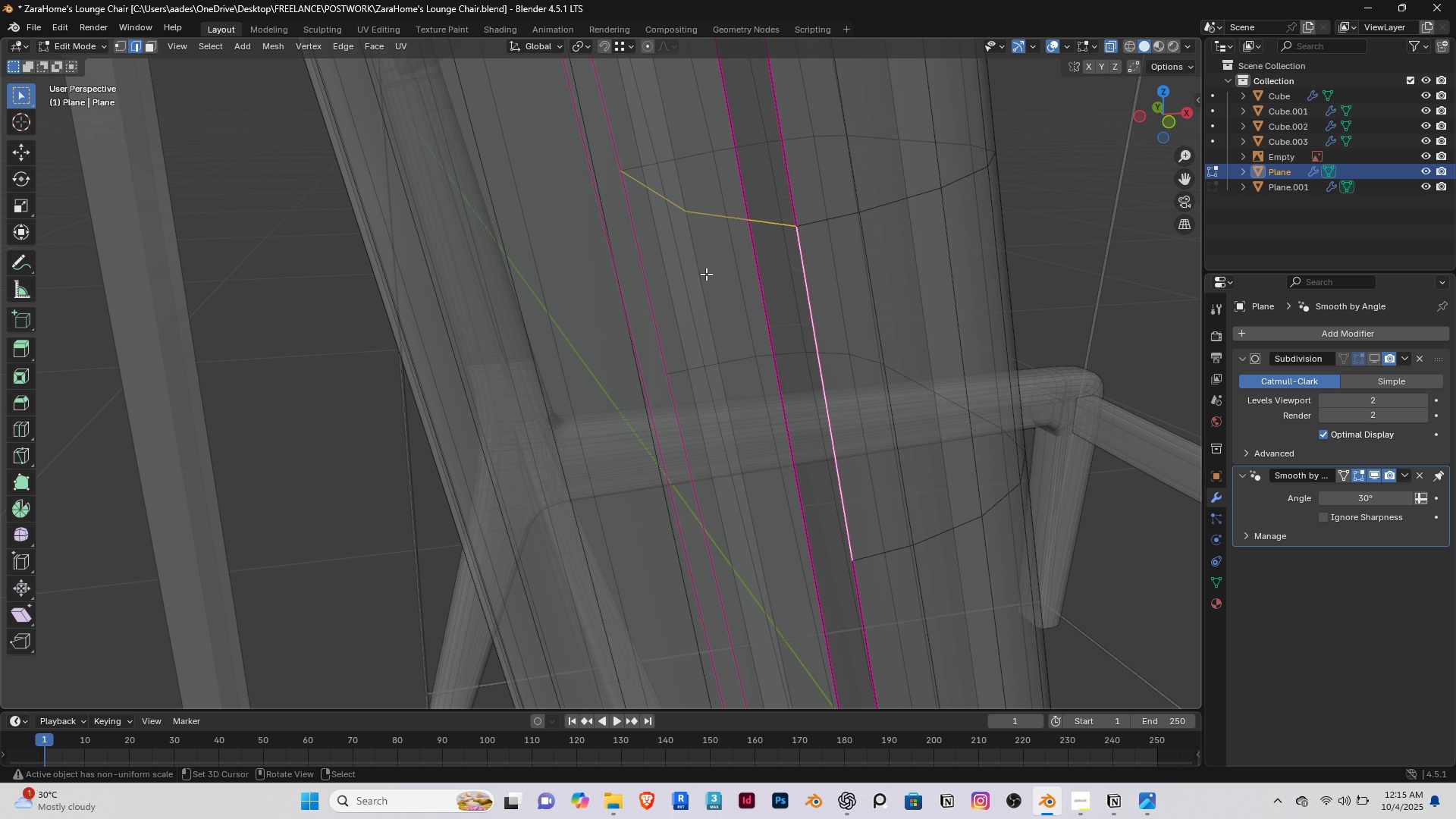 
scroll: coordinate [706, 274], scroll_direction: down, amount: 1.0
 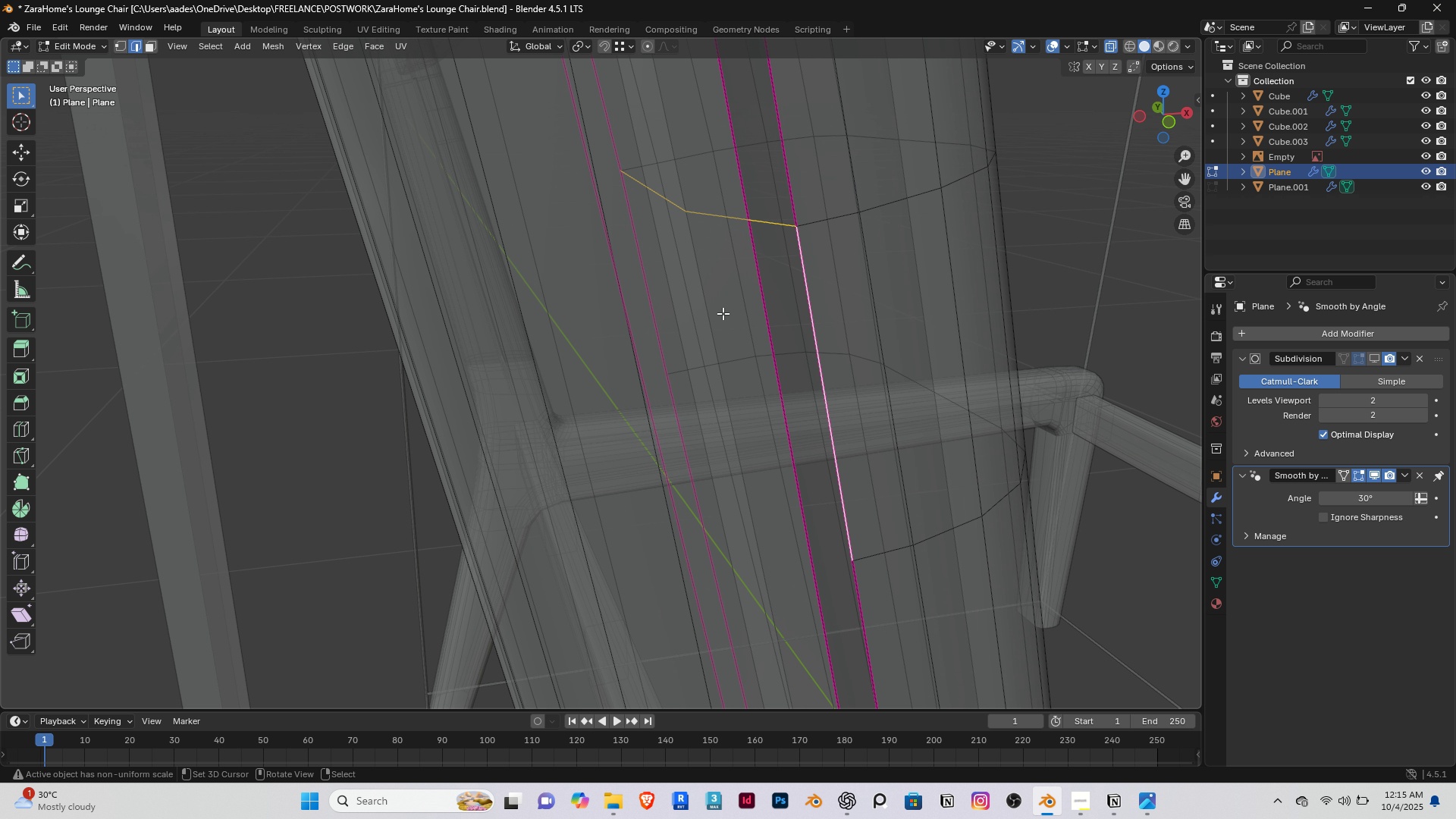 
hold_key(key=ShiftRight, duration=0.36)
 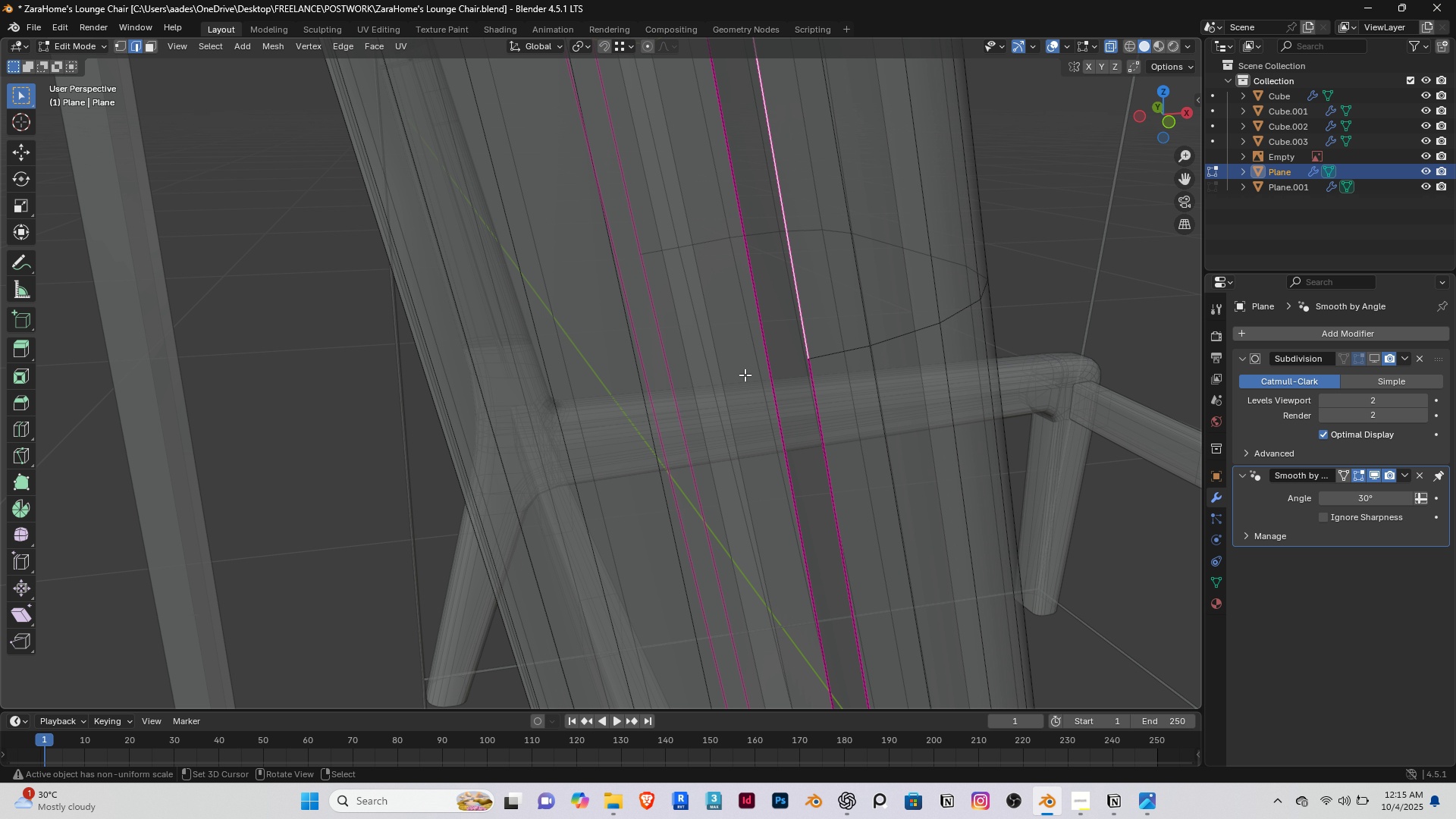 
scroll: coordinate [761, 375], scroll_direction: none, amount: 0.0
 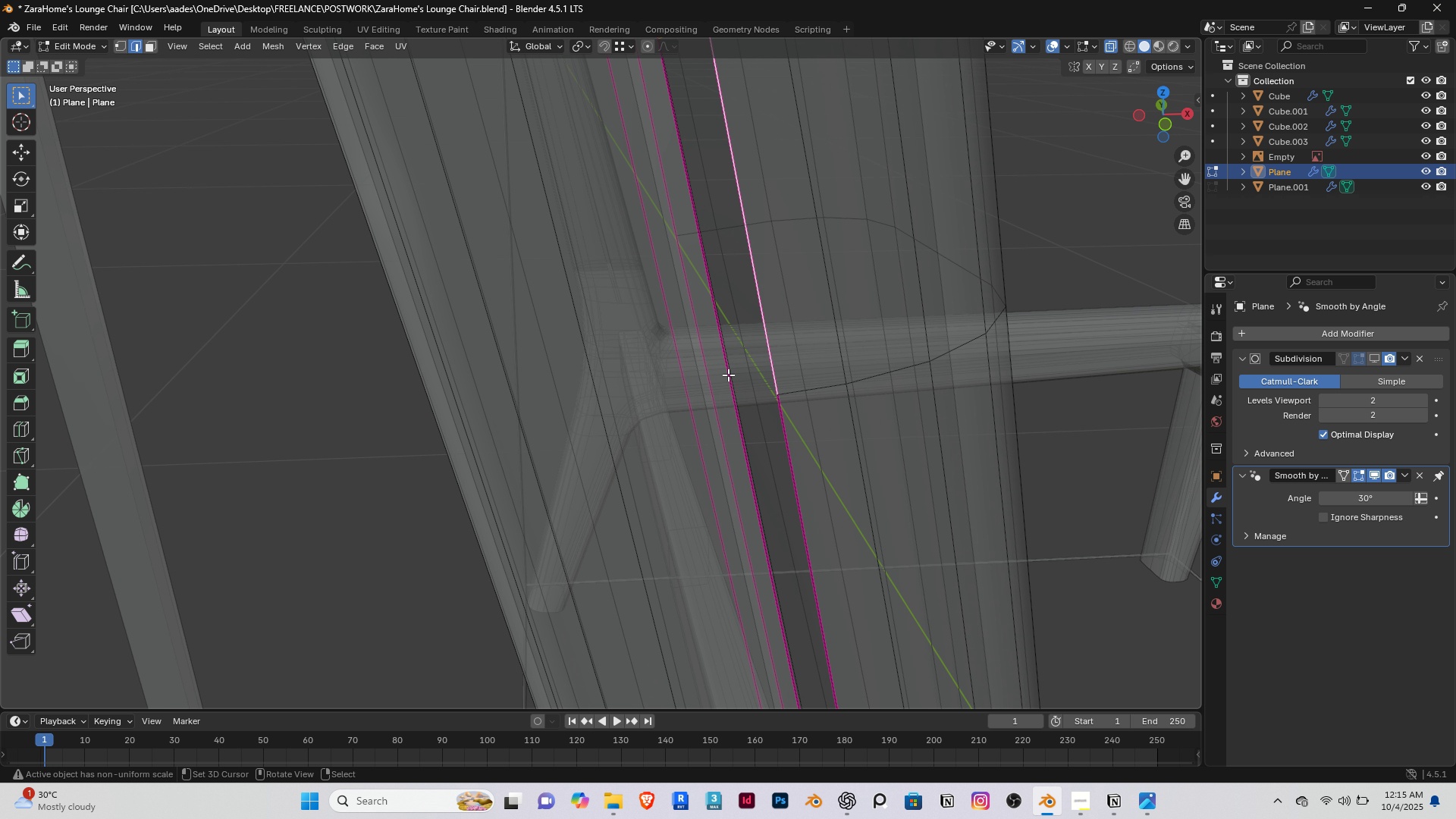 
key(K)
 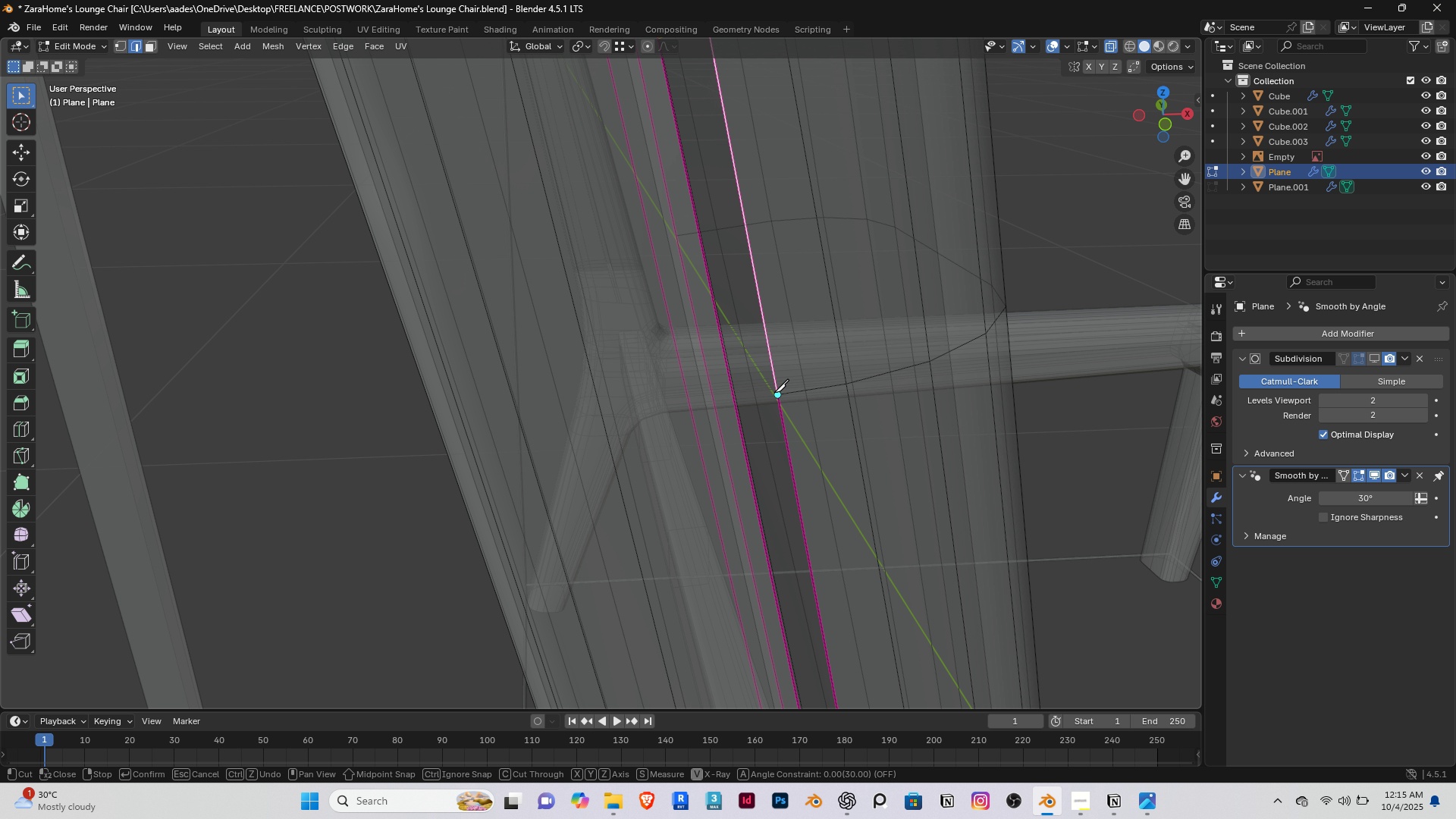 
left_click([774, 392])
 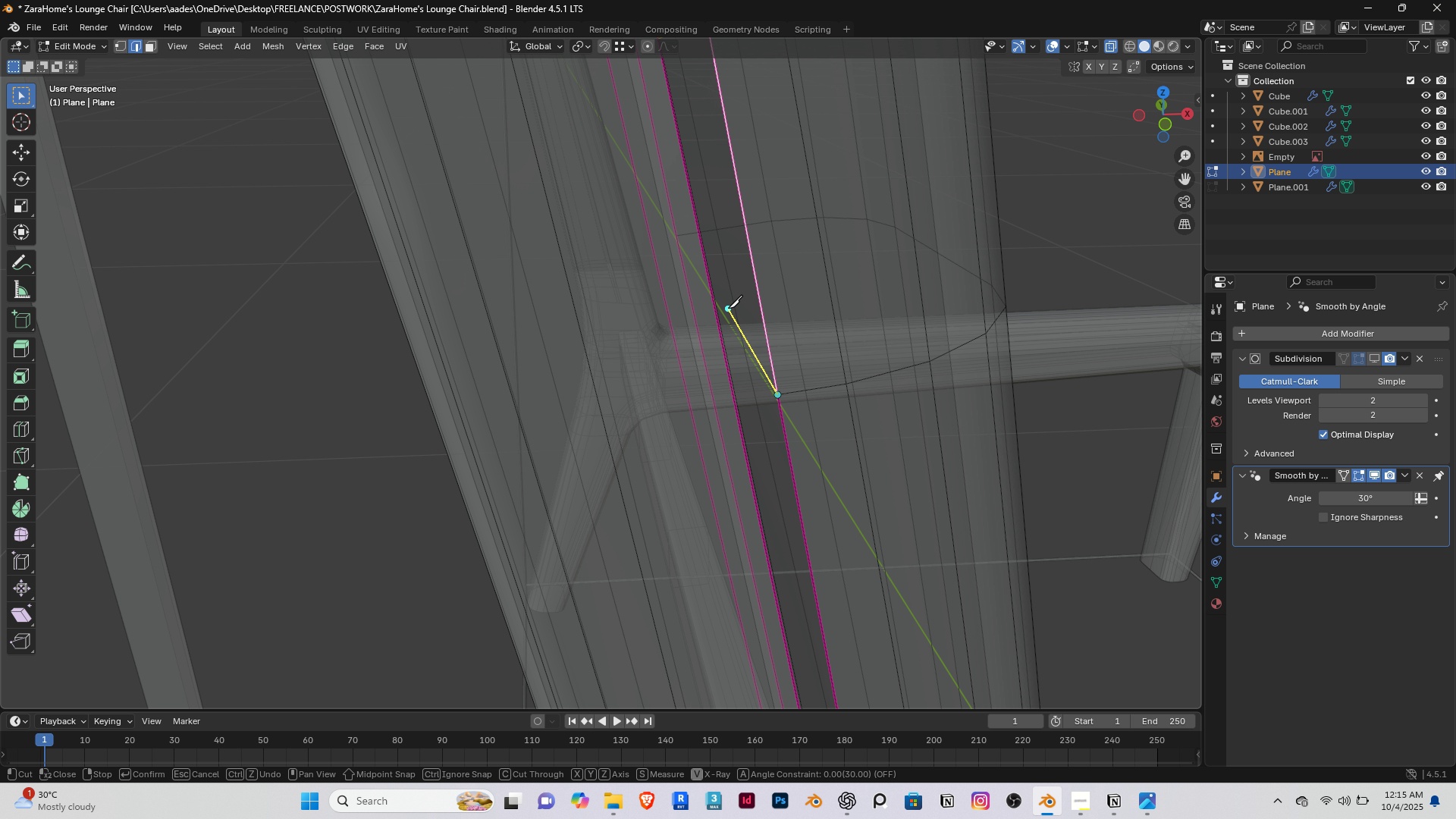 
right_click([733, 314])
 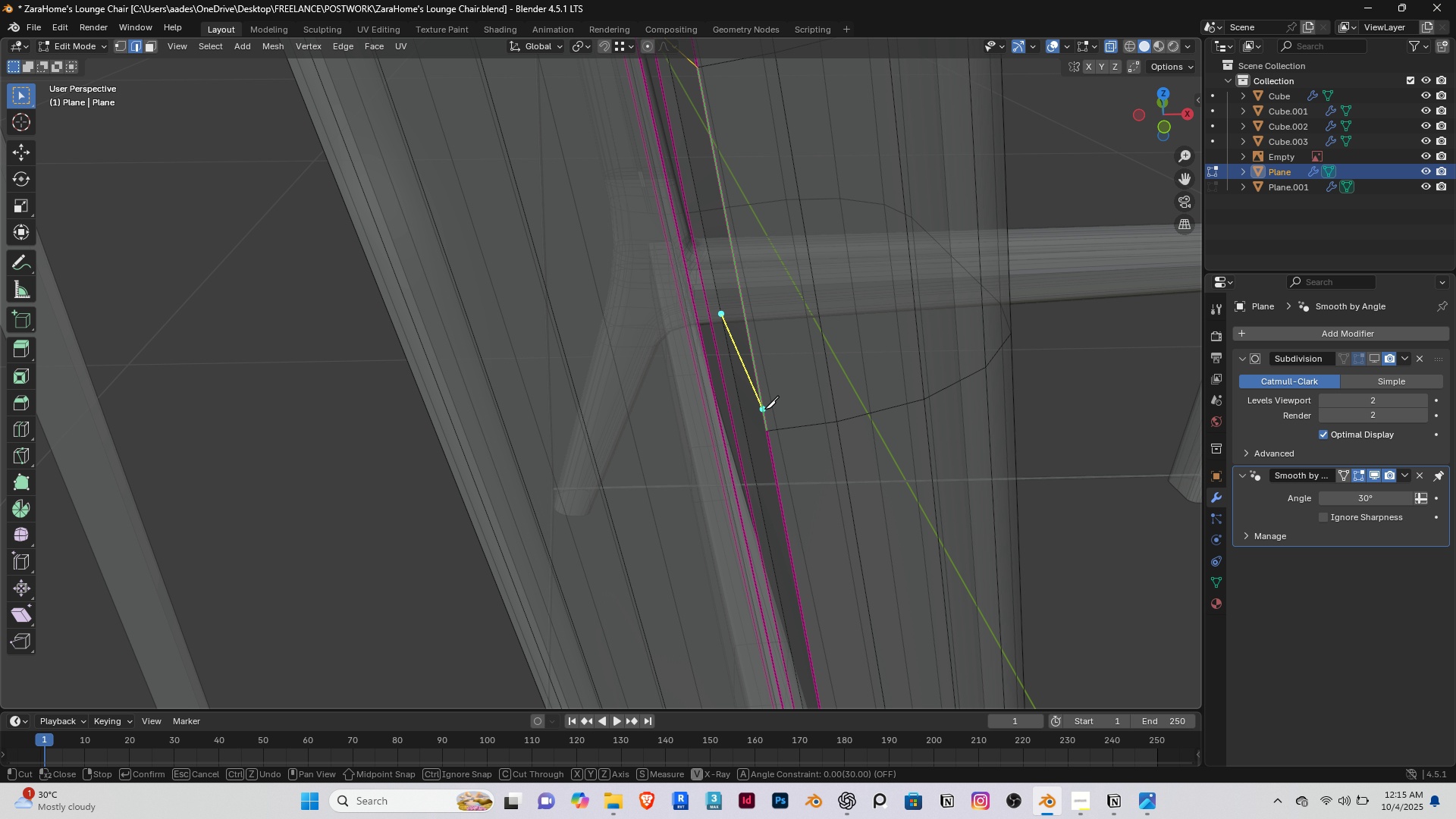 
wait(5.41)
 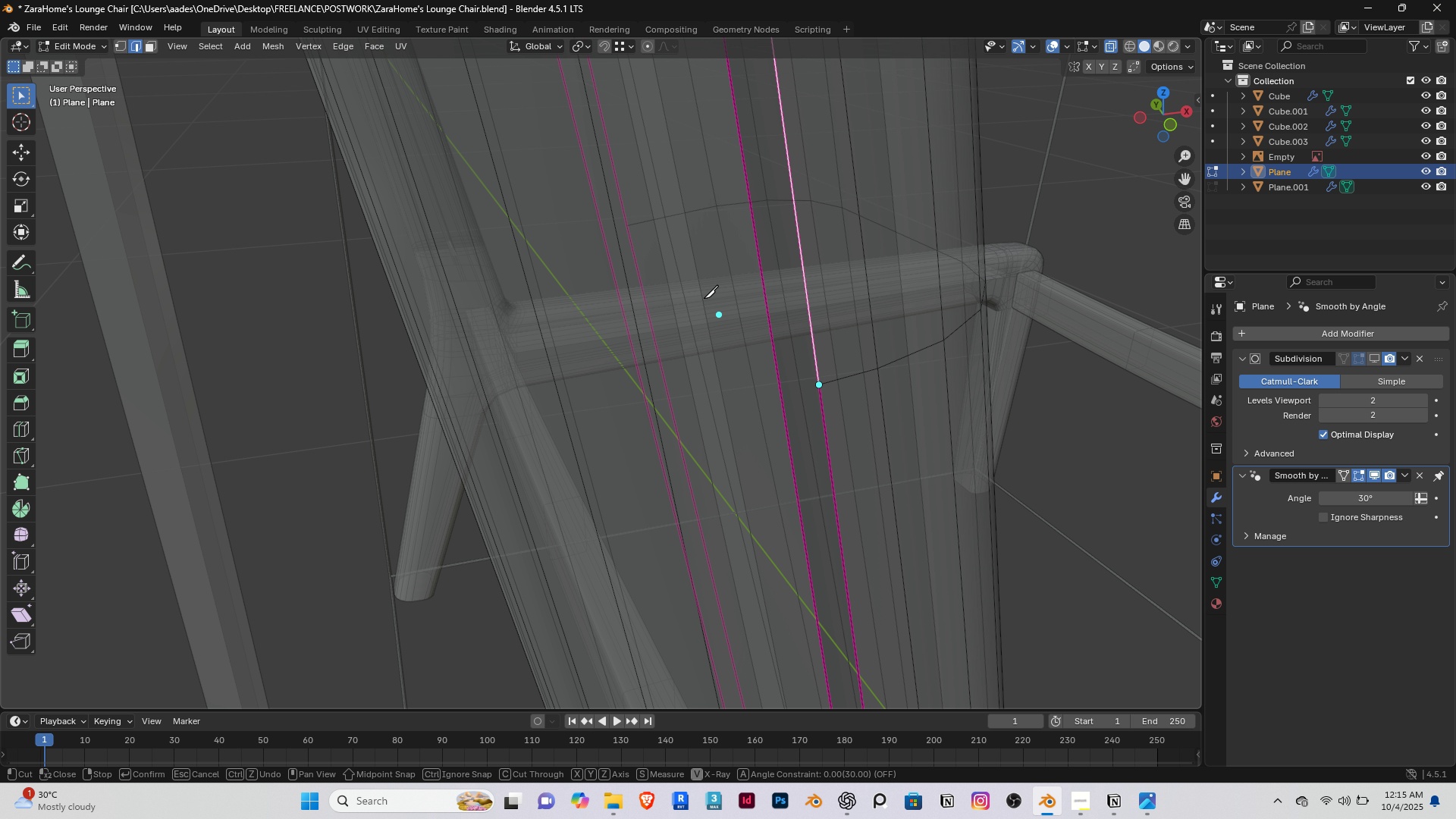 
left_click([767, 427])
 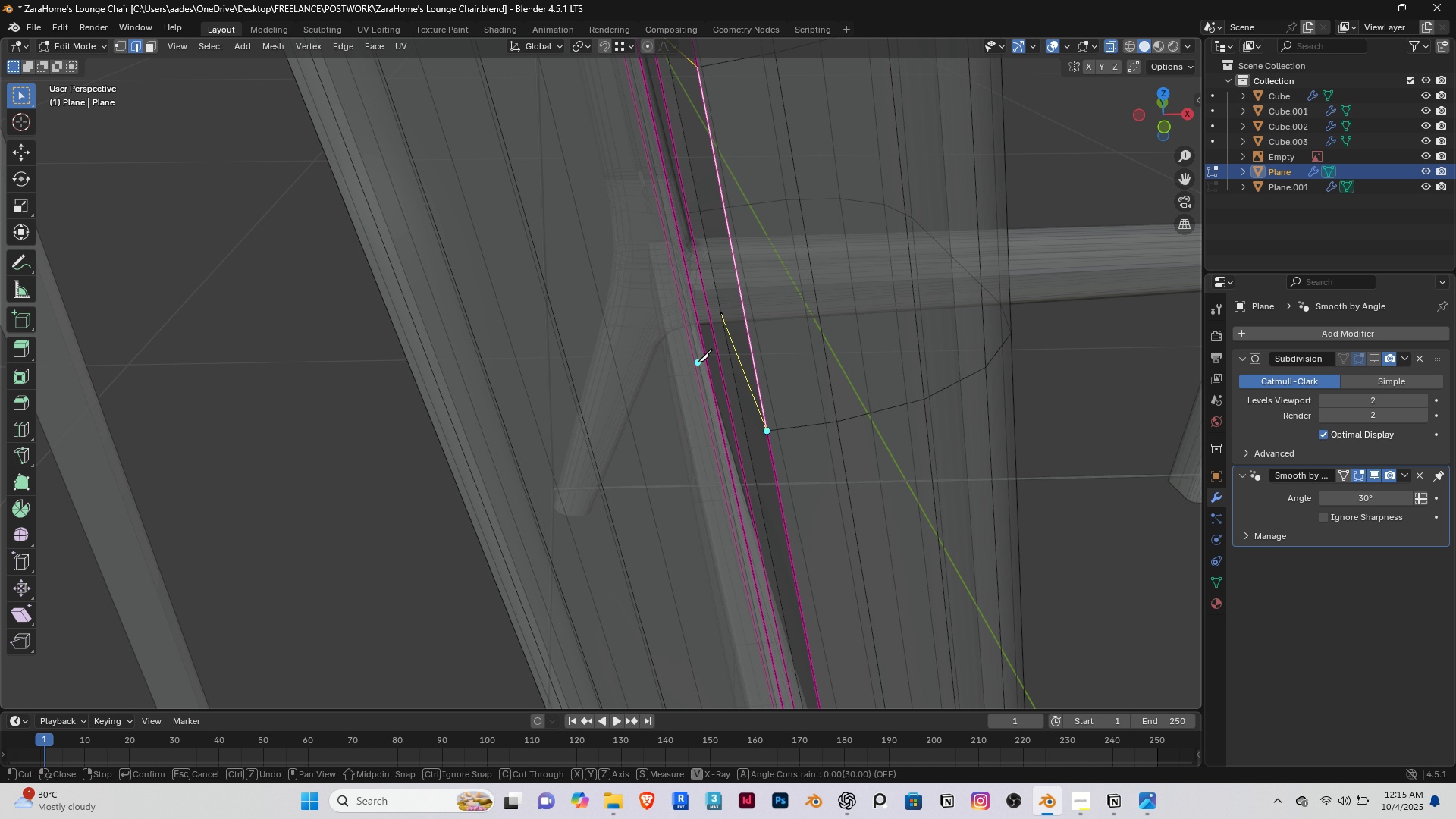 
right_click([698, 362])
 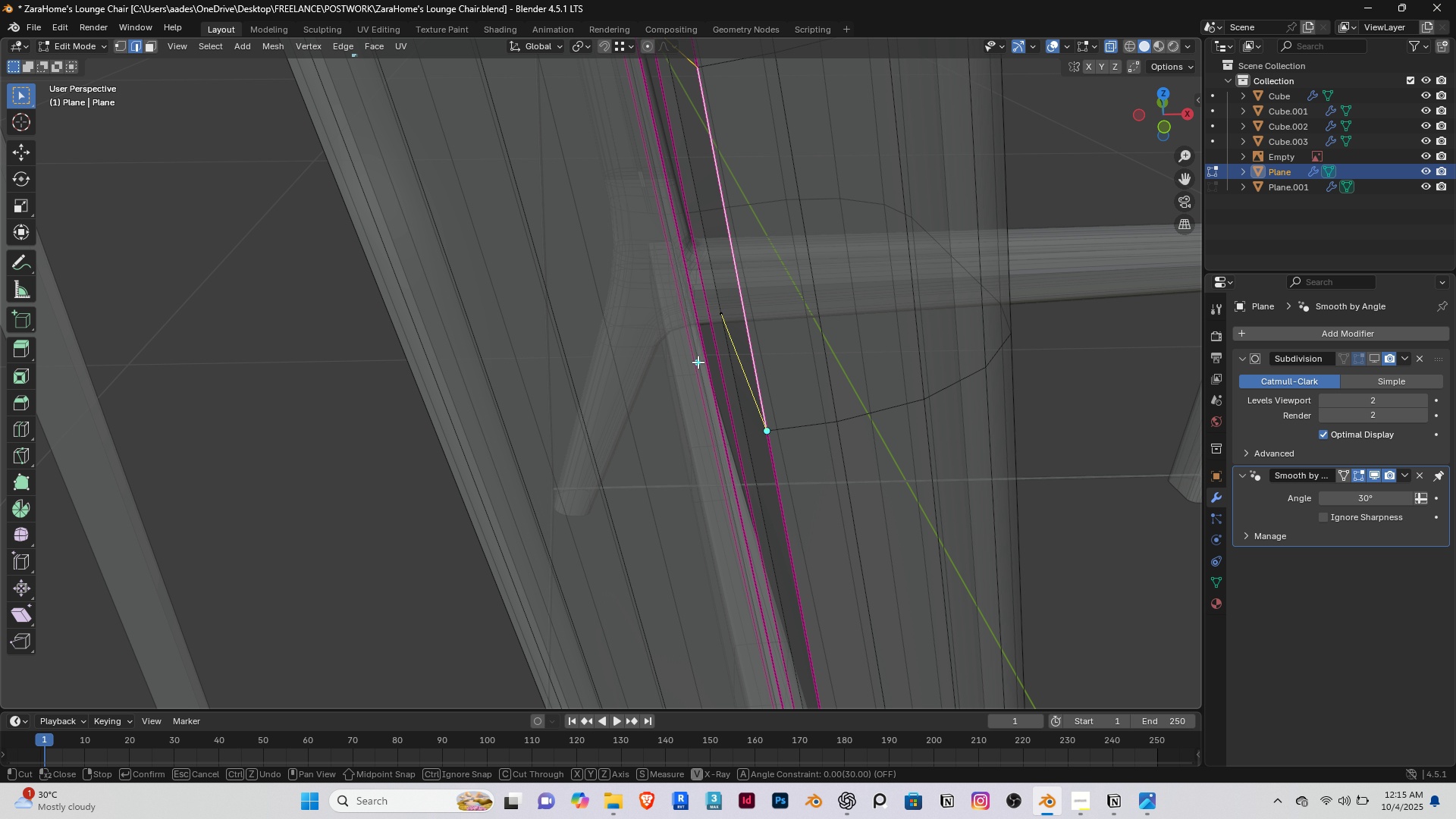 
key(Enter)
 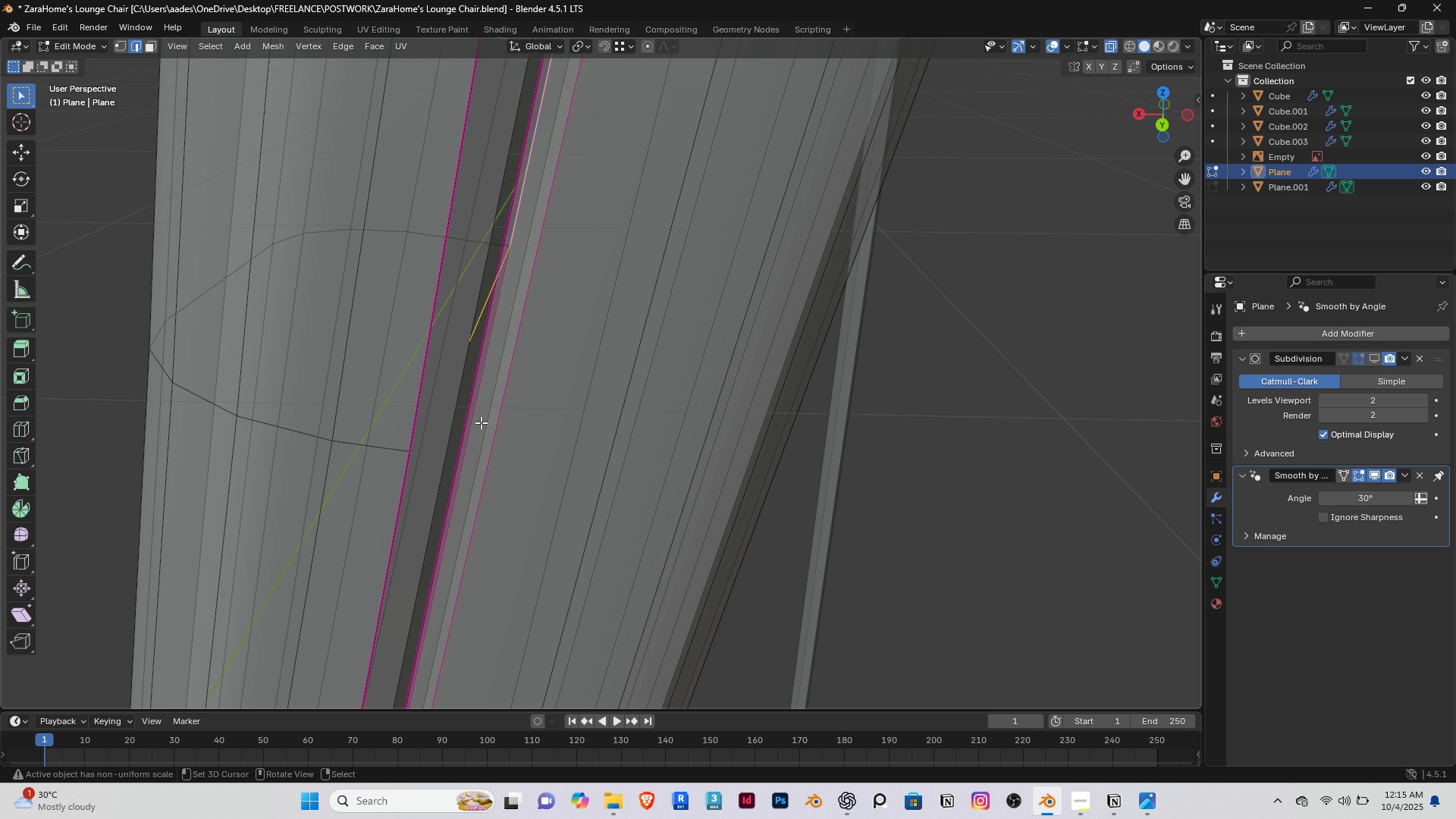 
key(K)
 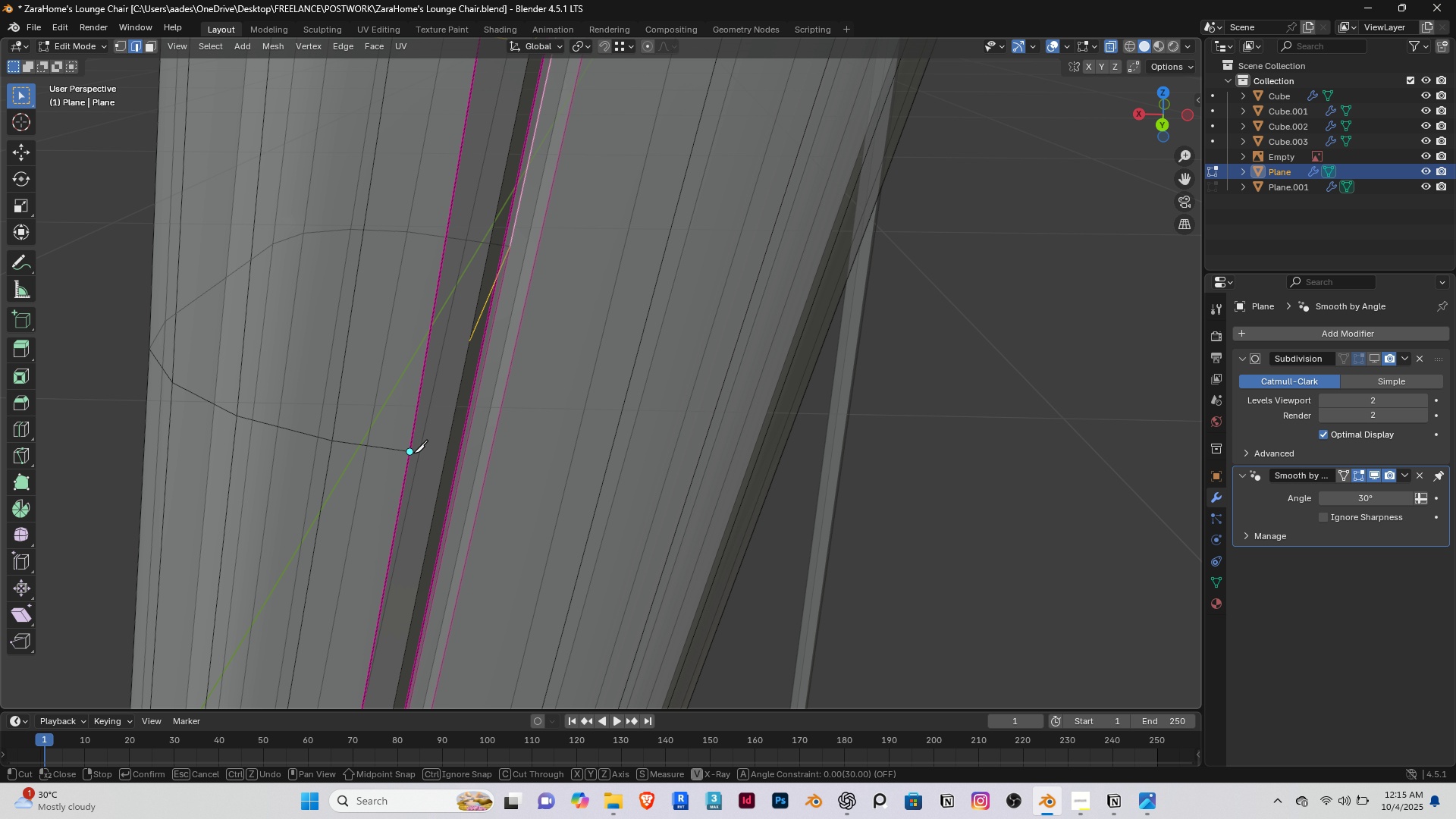 
left_click([413, 453])
 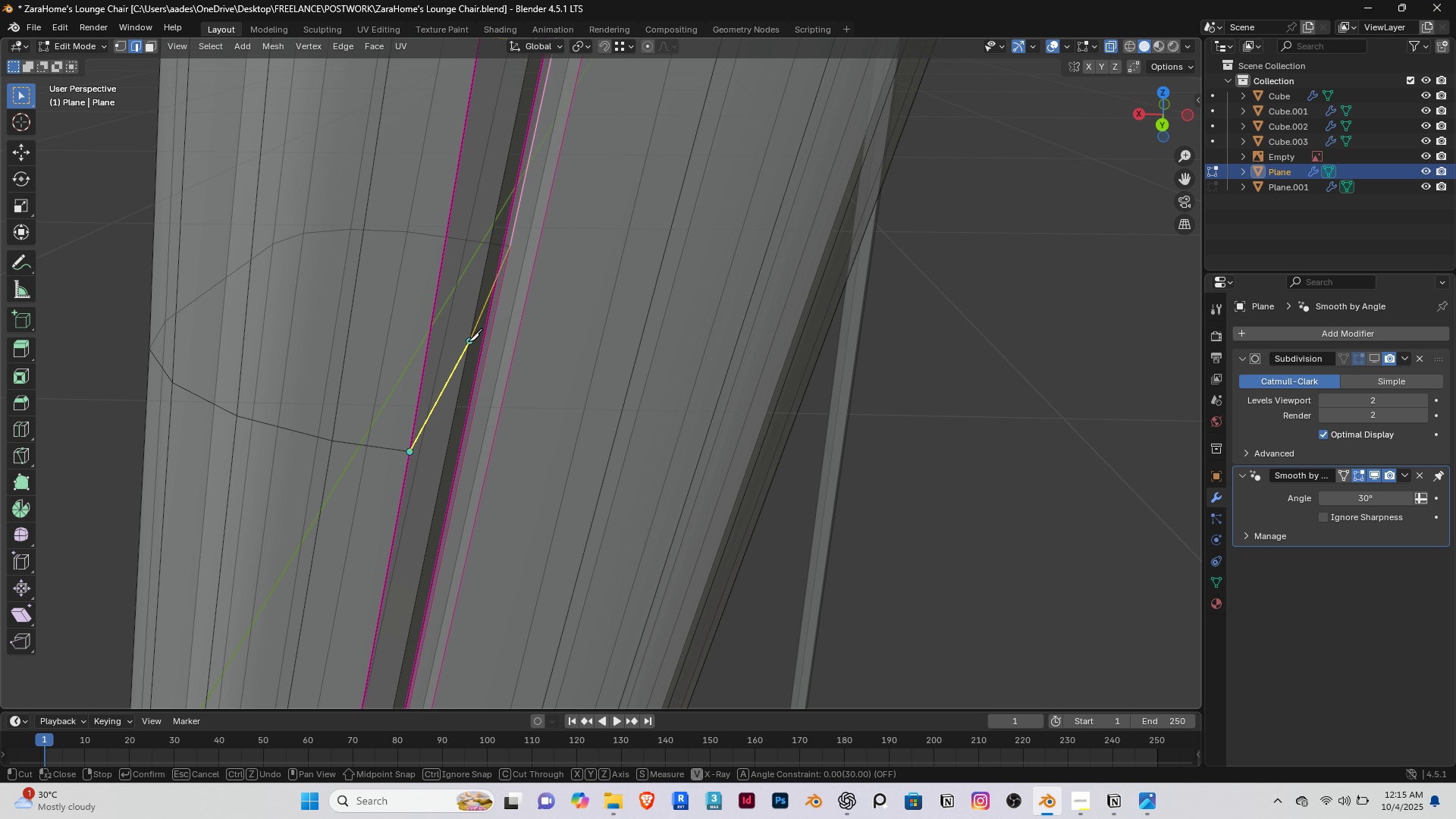 
left_click([468, 341])
 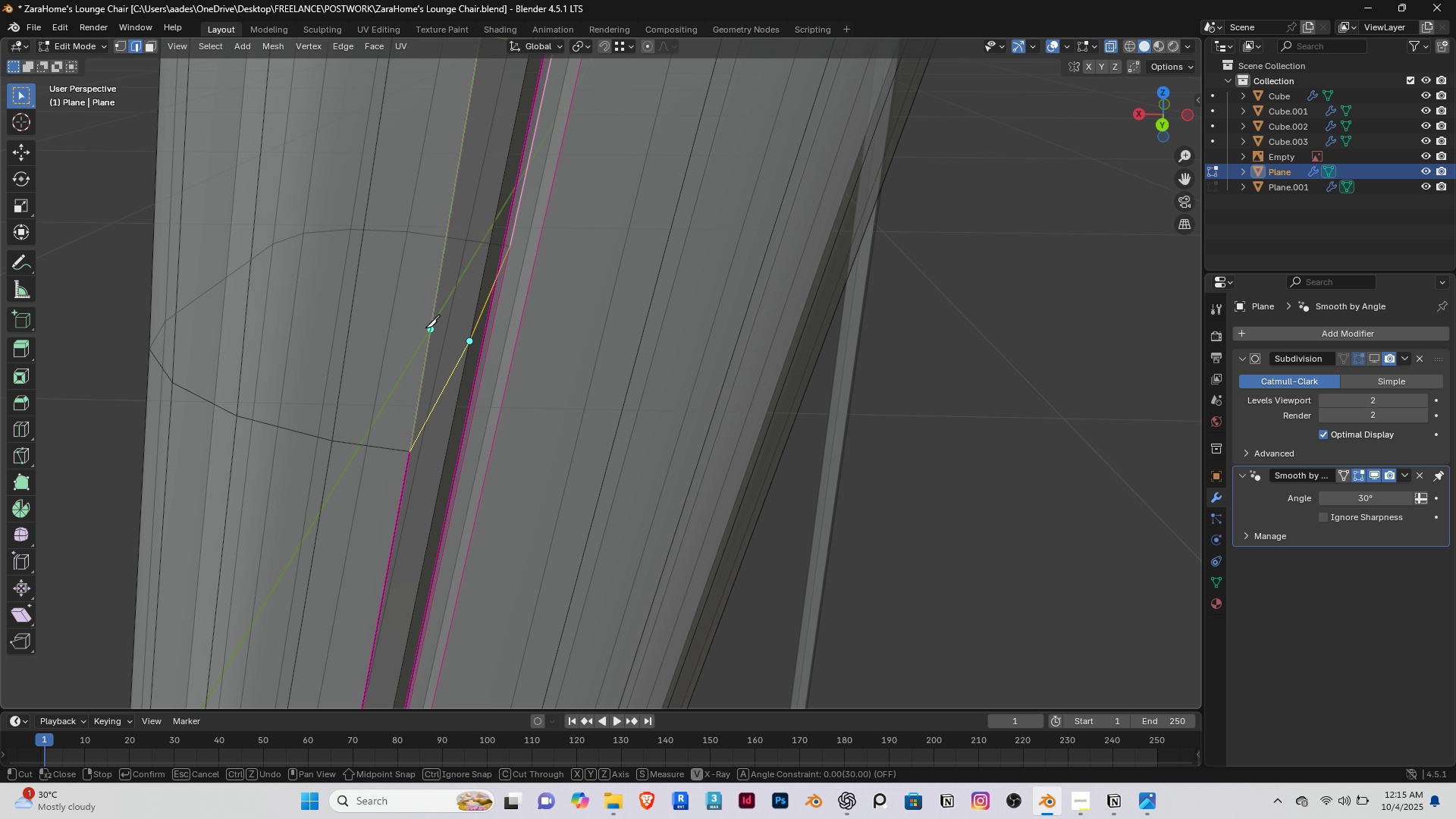 
right_click([425, 328])
 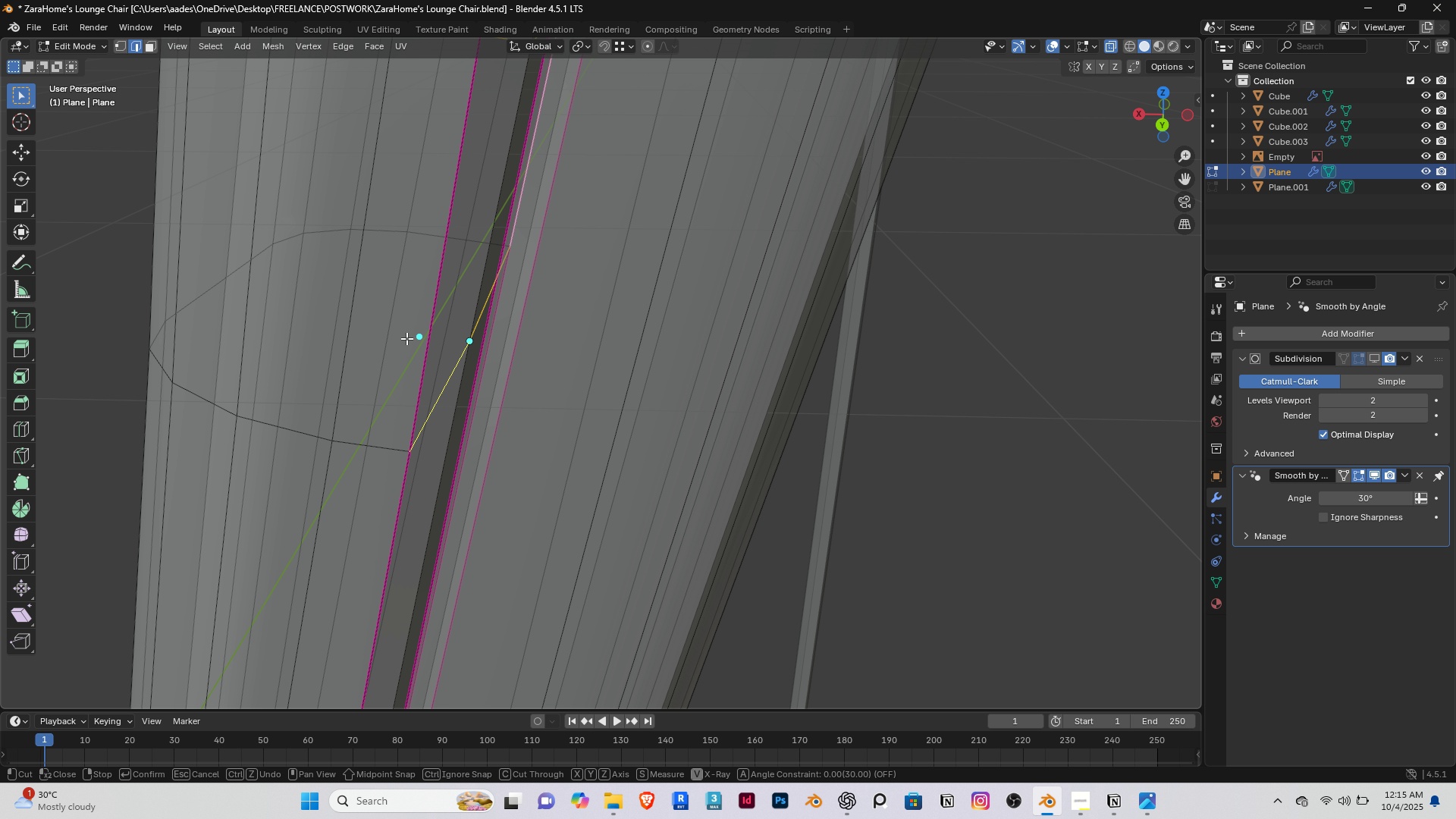 
key(Enter)
 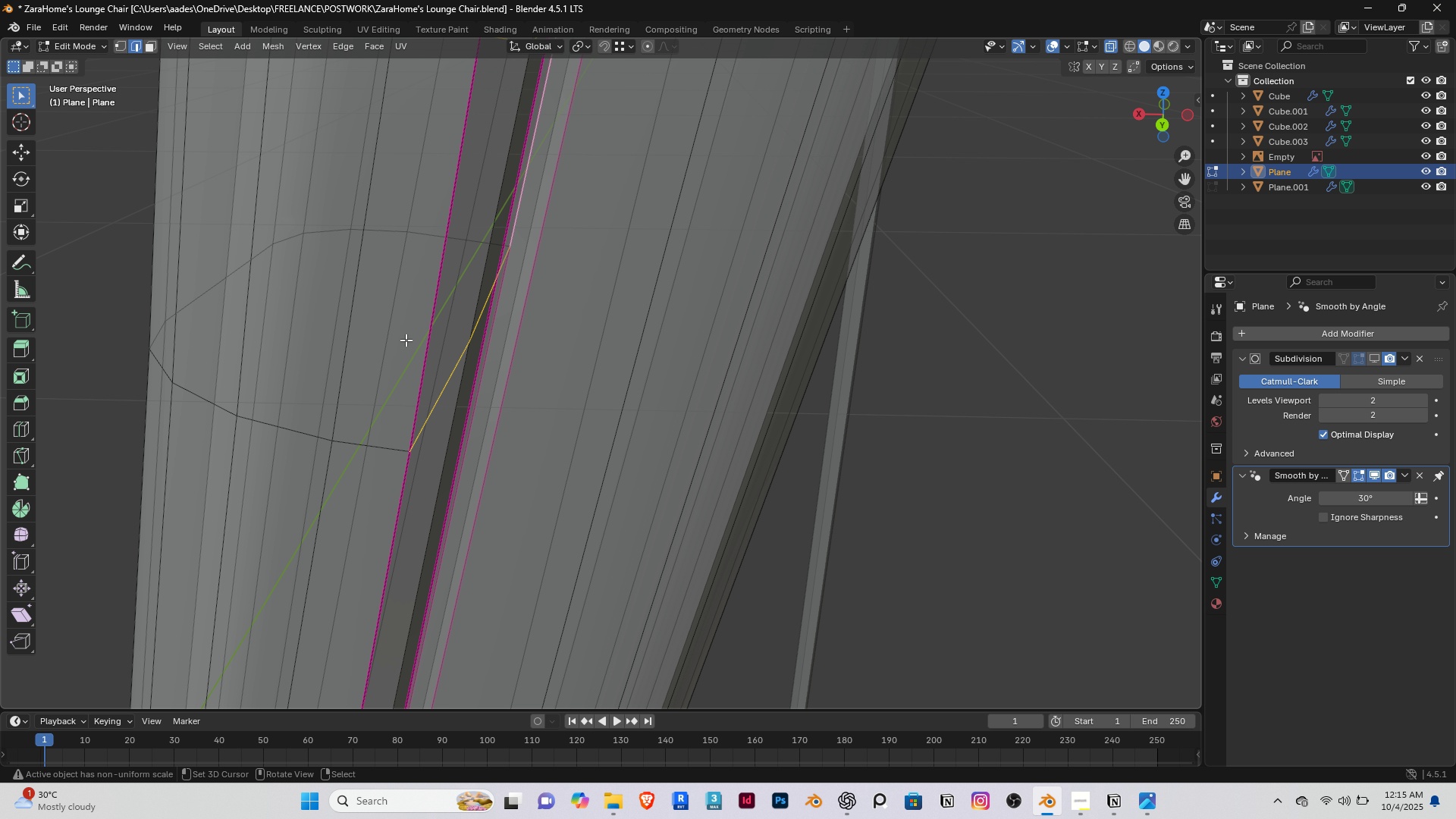 
scroll: coordinate [413, 355], scroll_direction: down, amount: 4.0
 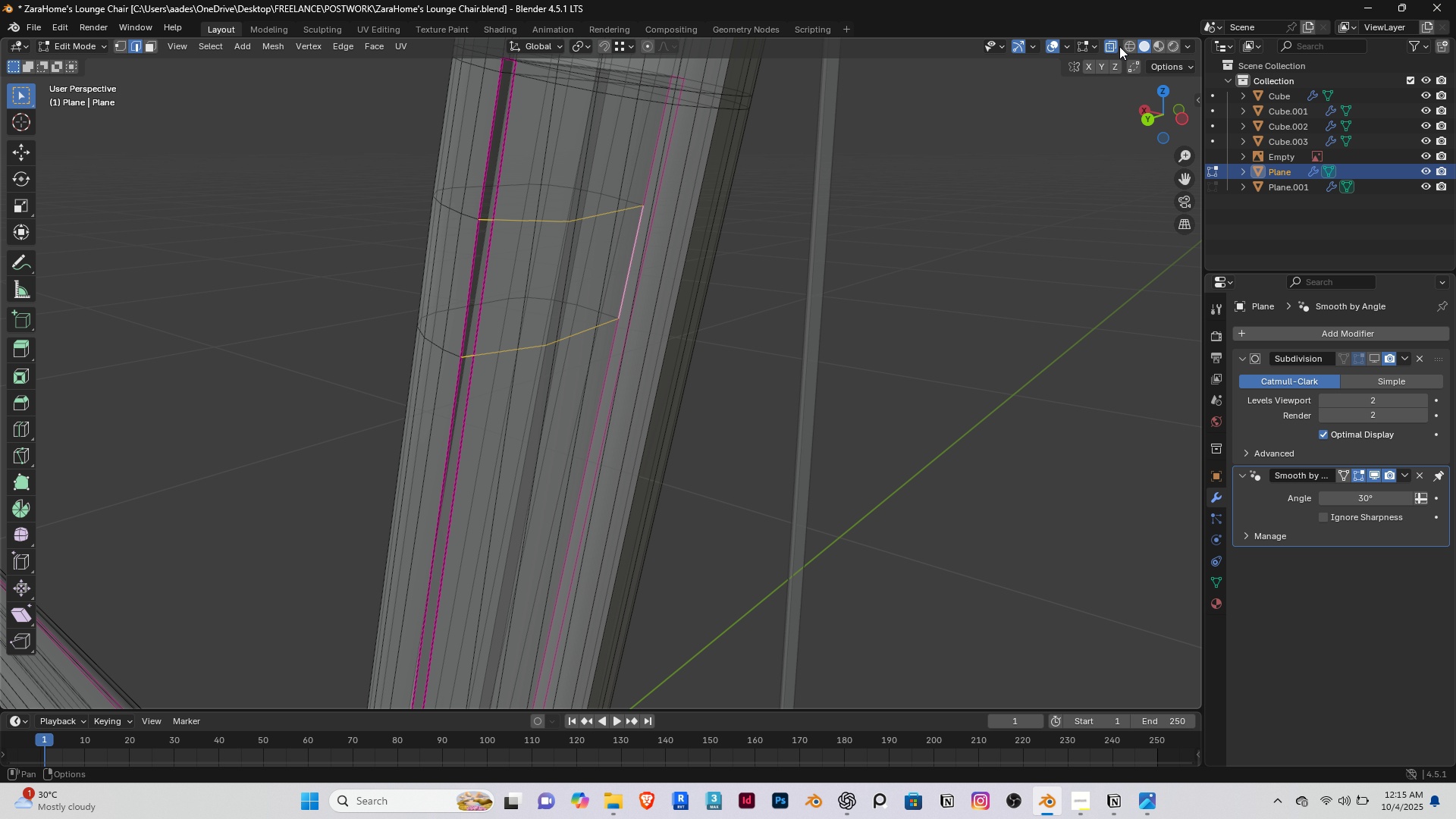 
left_click([1112, 46])
 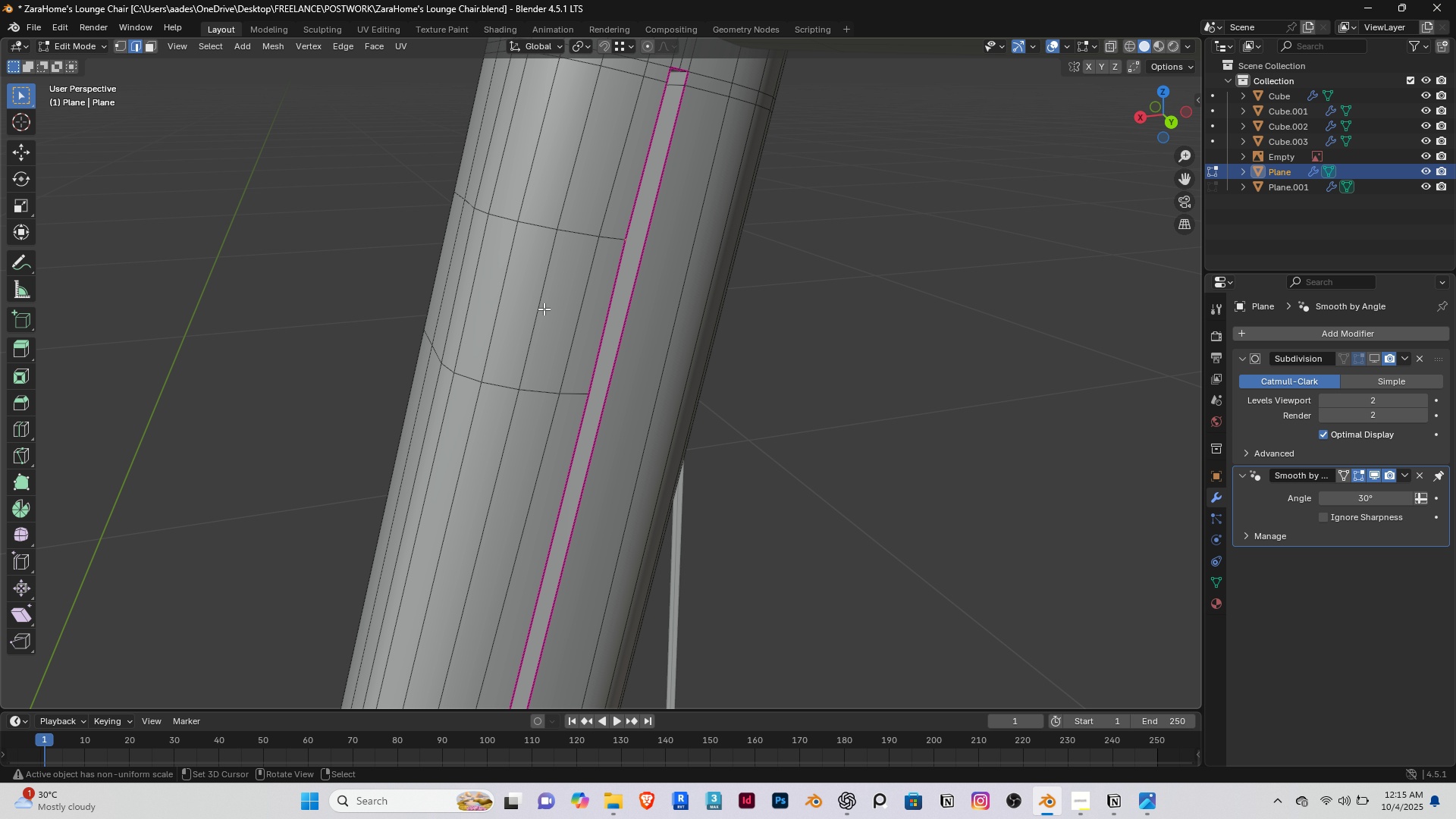 
key(3)
 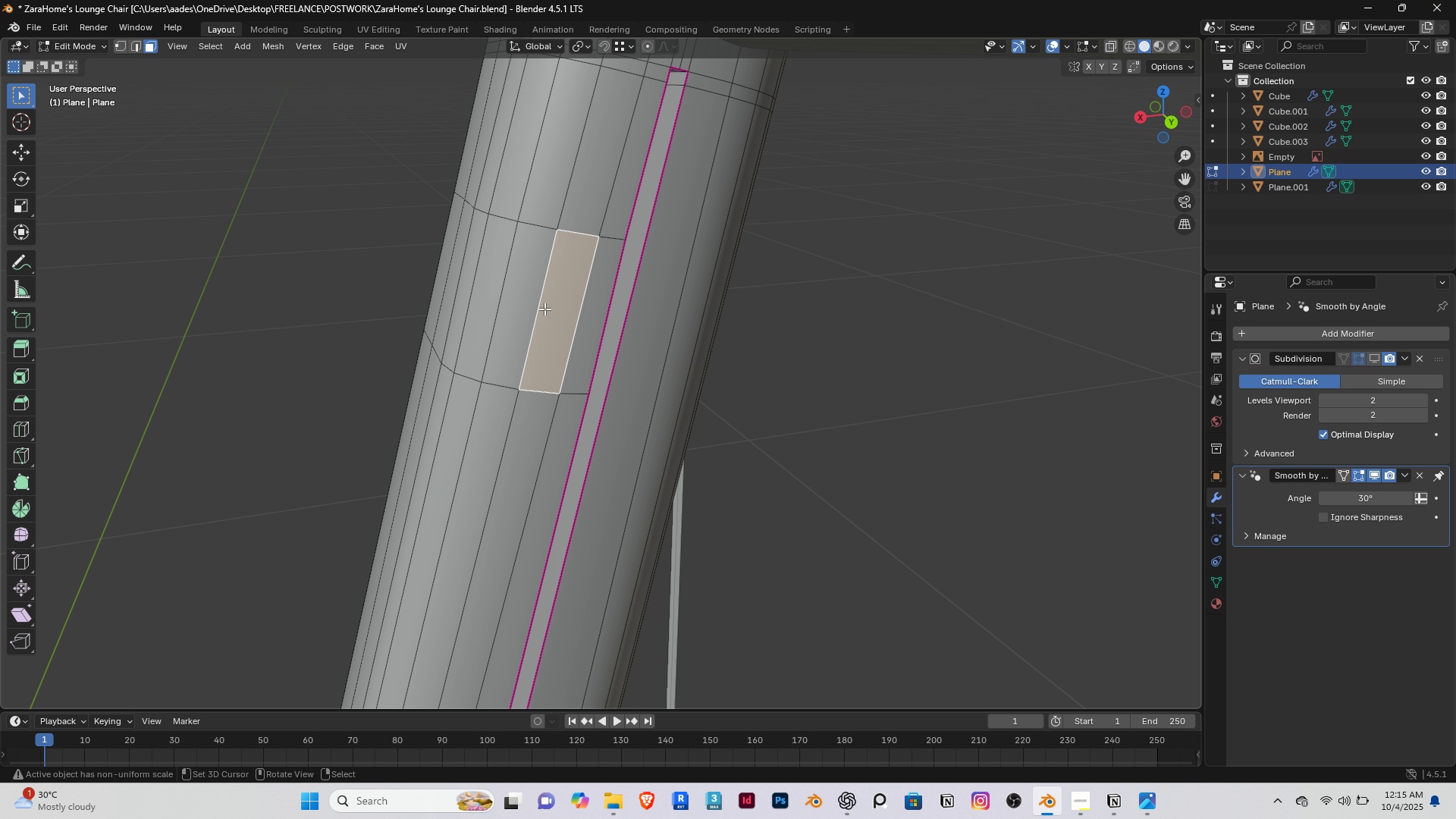 
right_click([544, 309])
 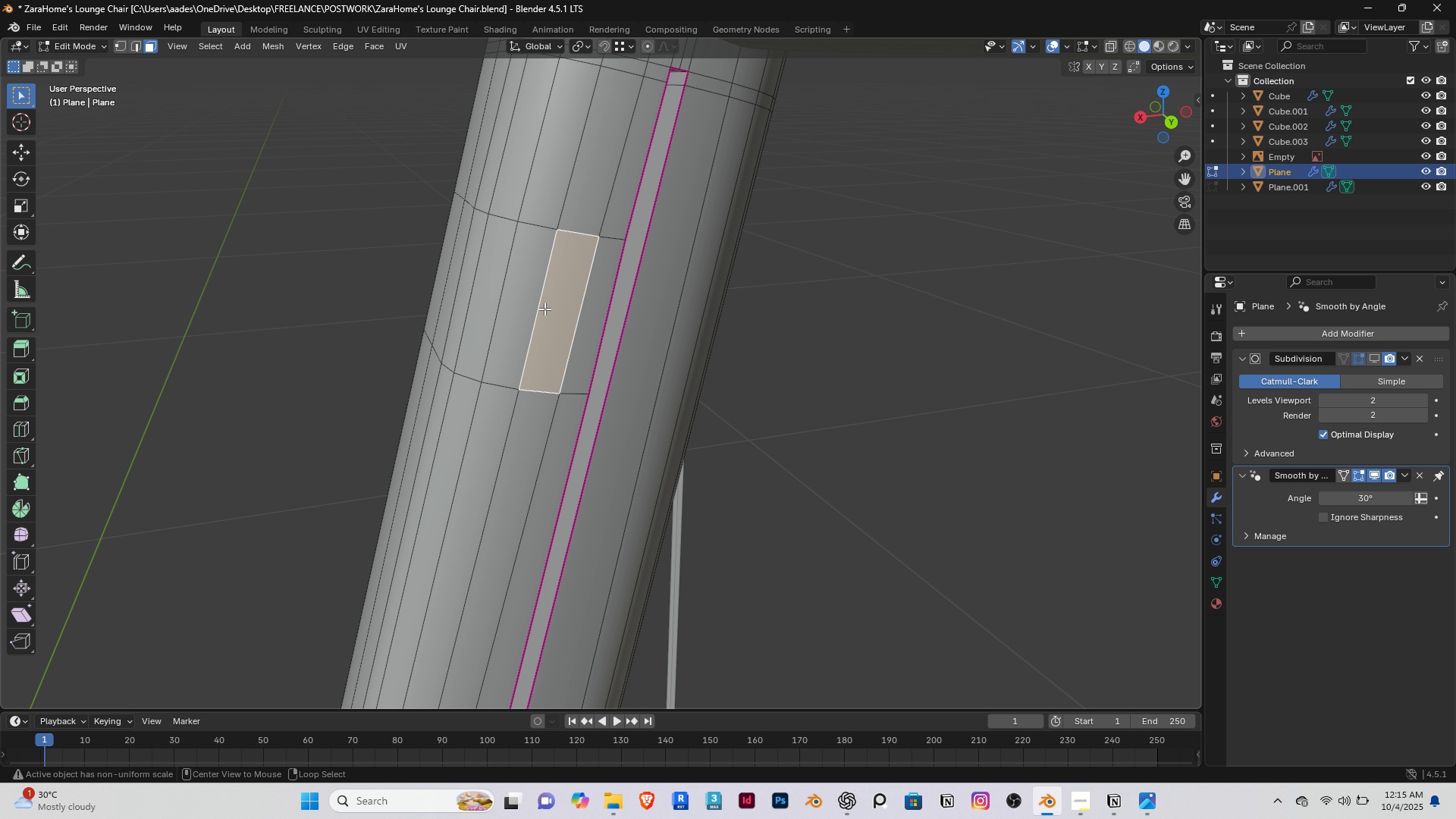 
hold_key(key=AltRight, duration=0.66)
 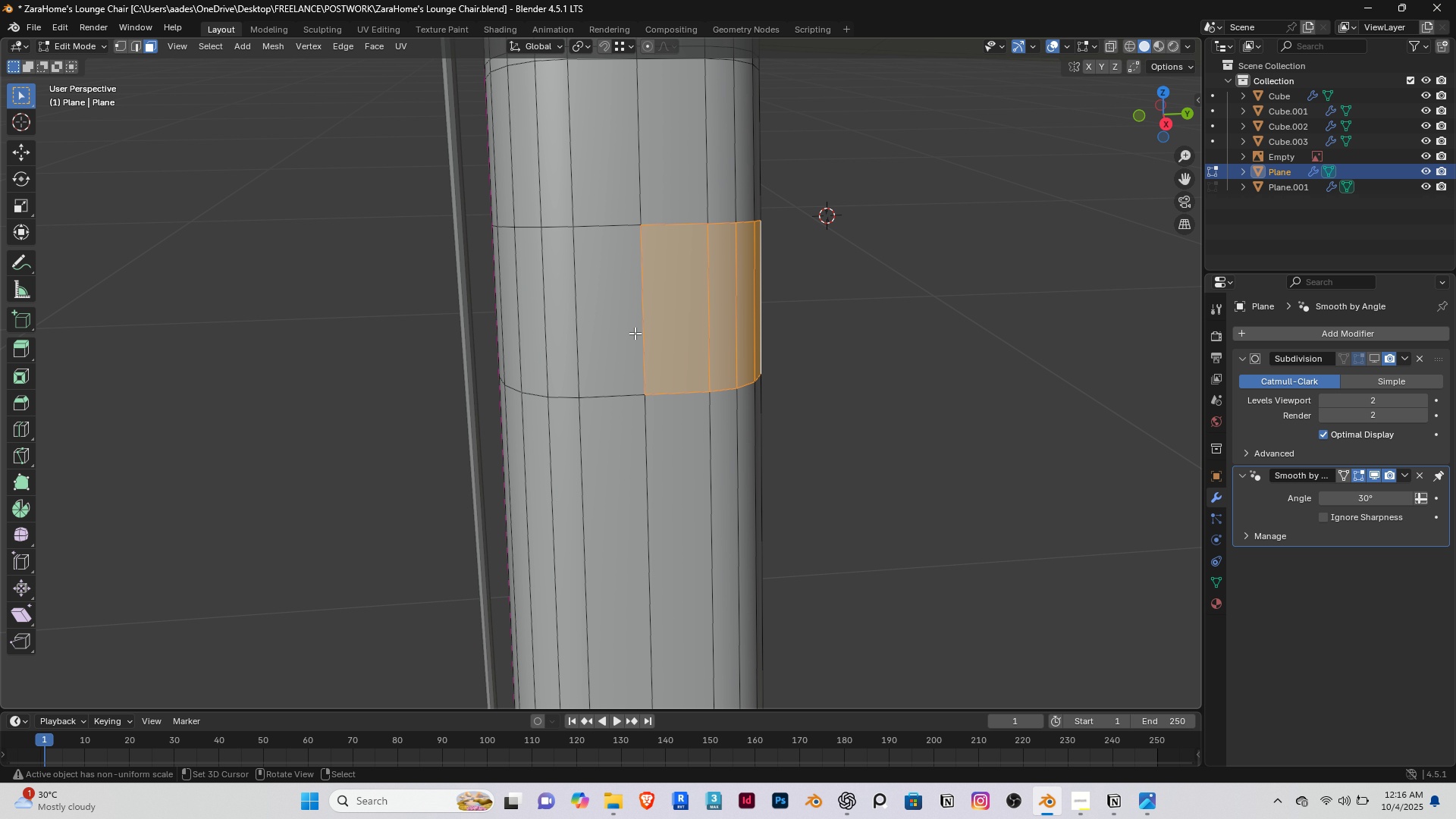 
hold_key(key=AltRight, duration=0.7)
 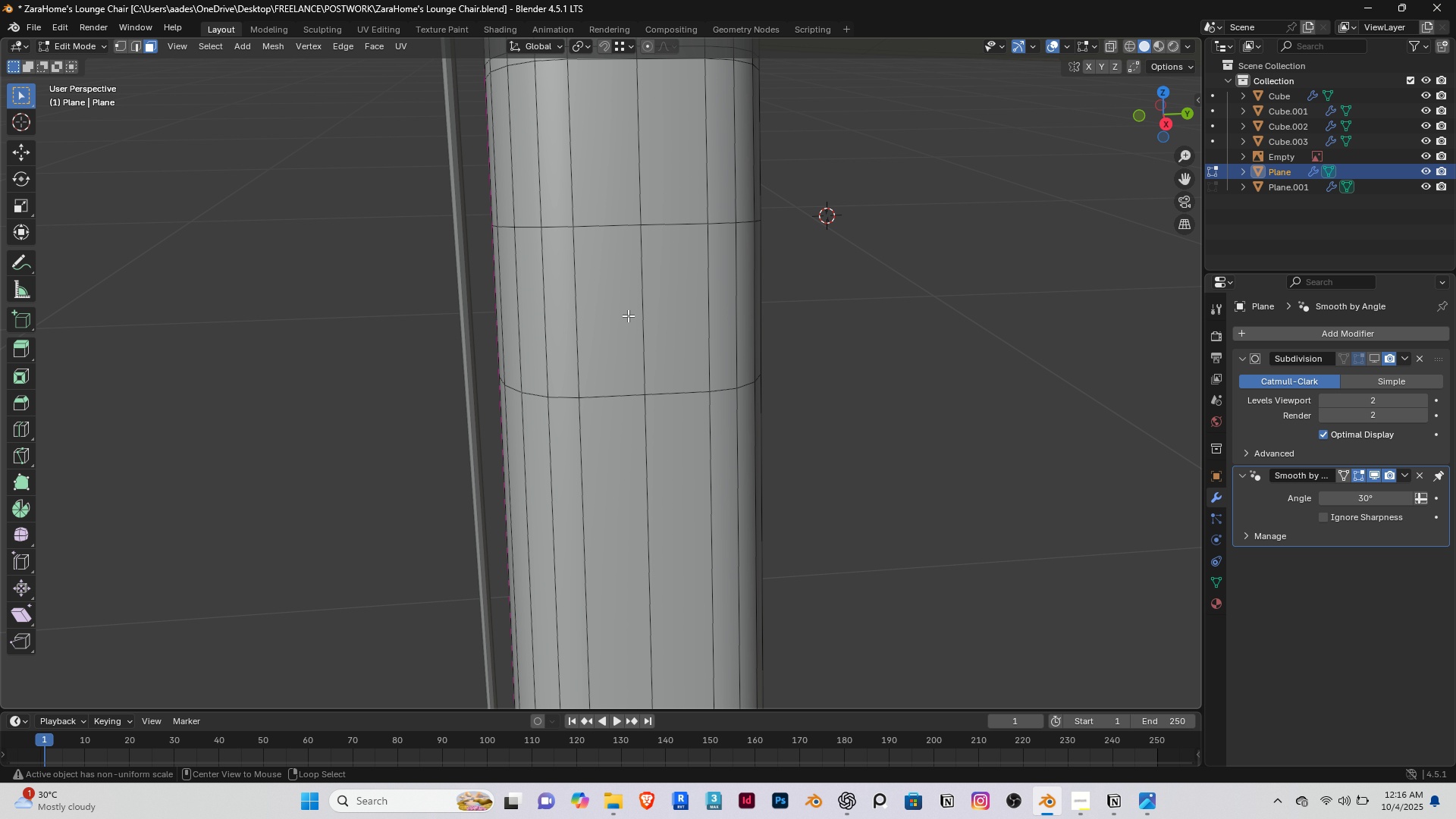 
hold_key(key=AltRight, duration=0.69)
 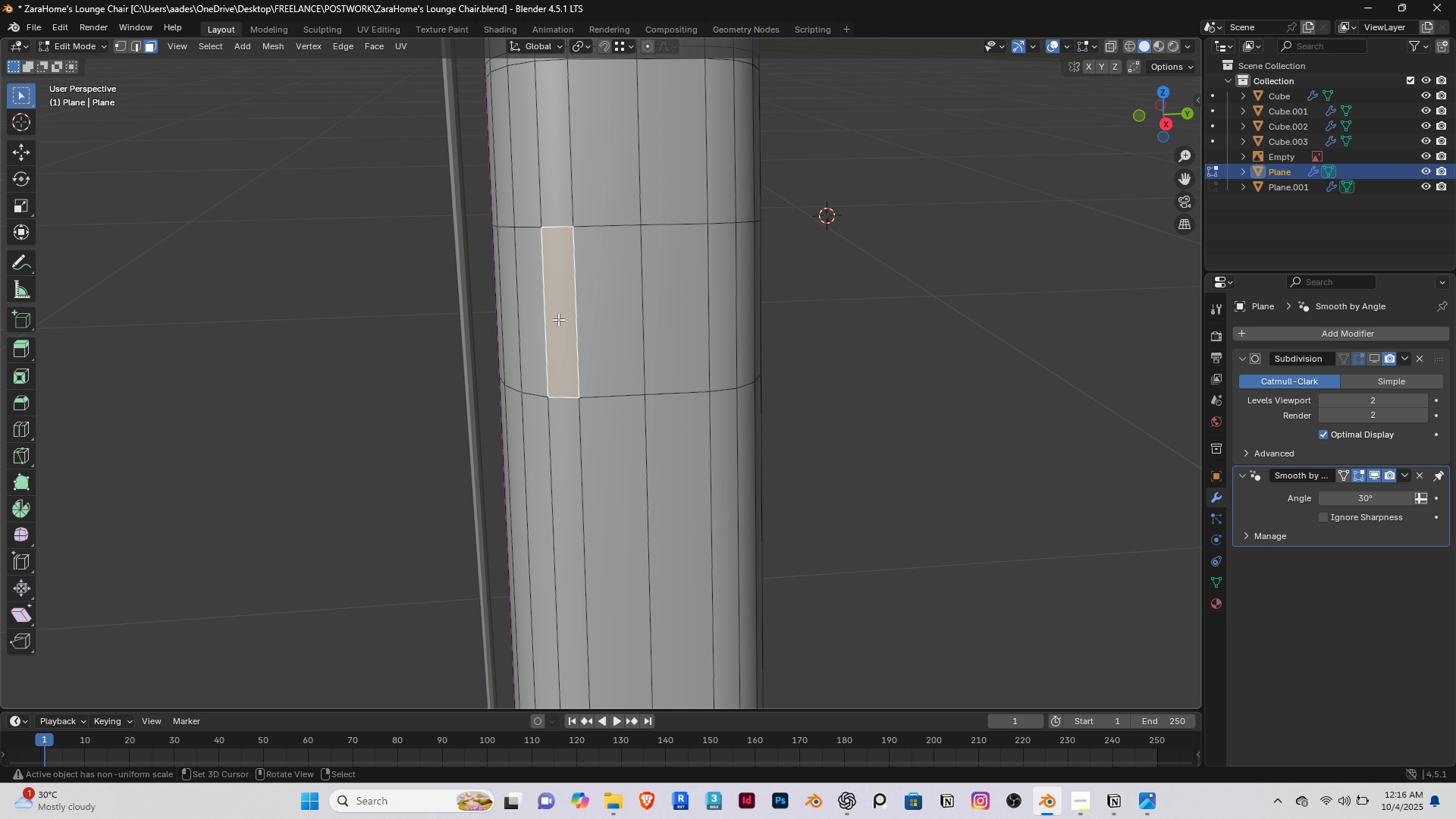 
right_click([558, 319])
 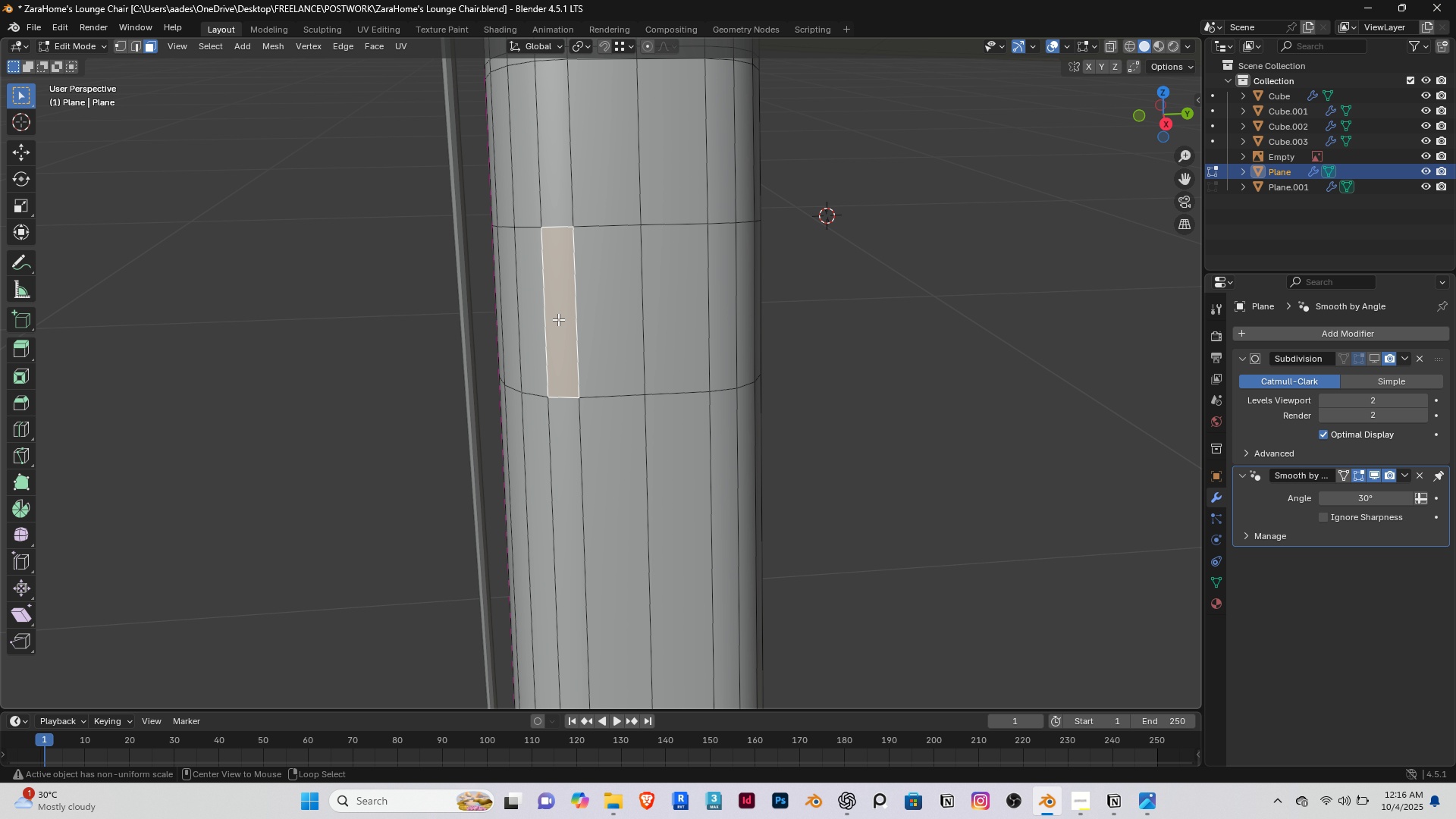 
hold_key(key=AltRight, duration=0.81)
 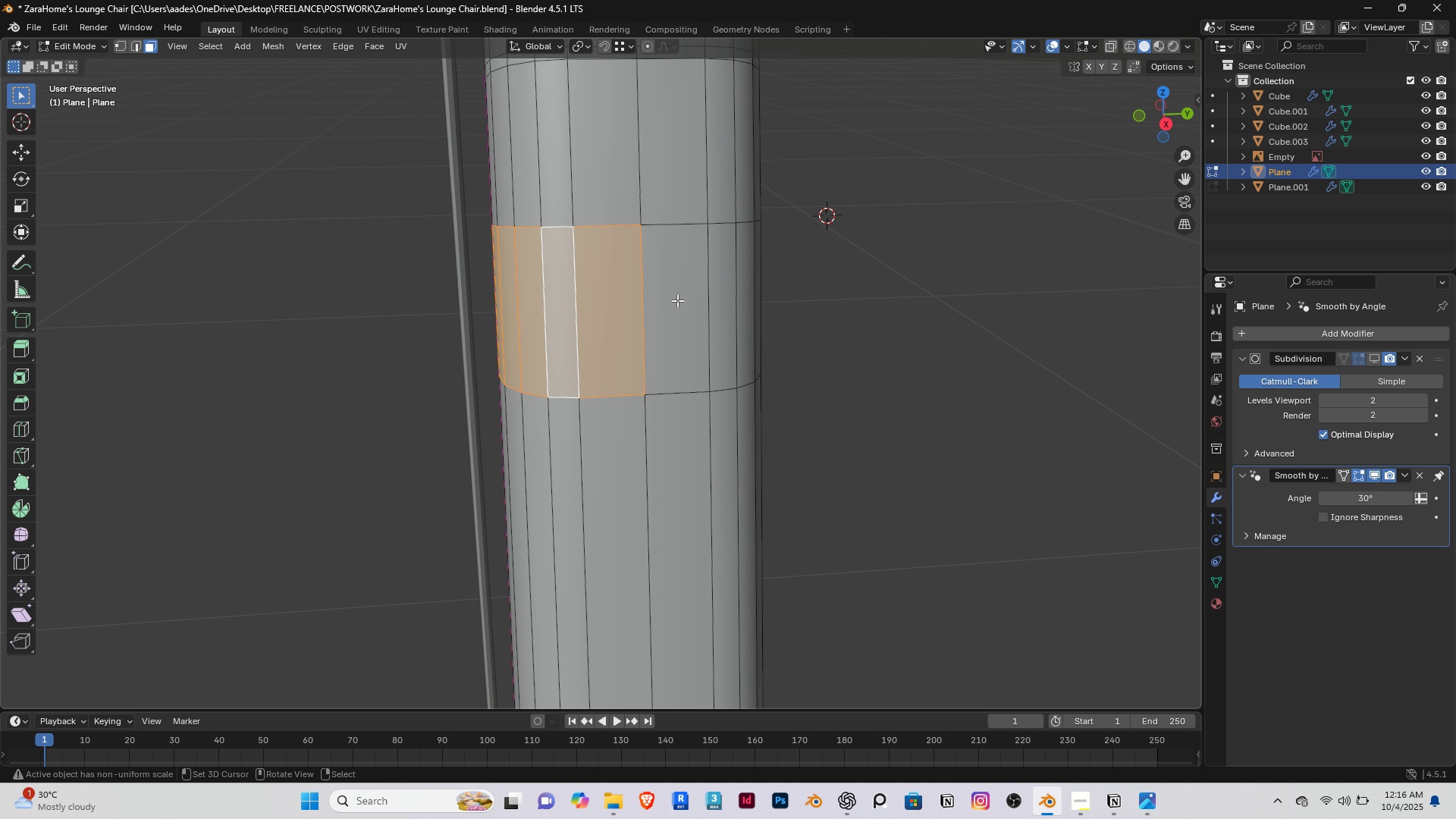 
hold_key(key=AltRight, duration=1.47)
 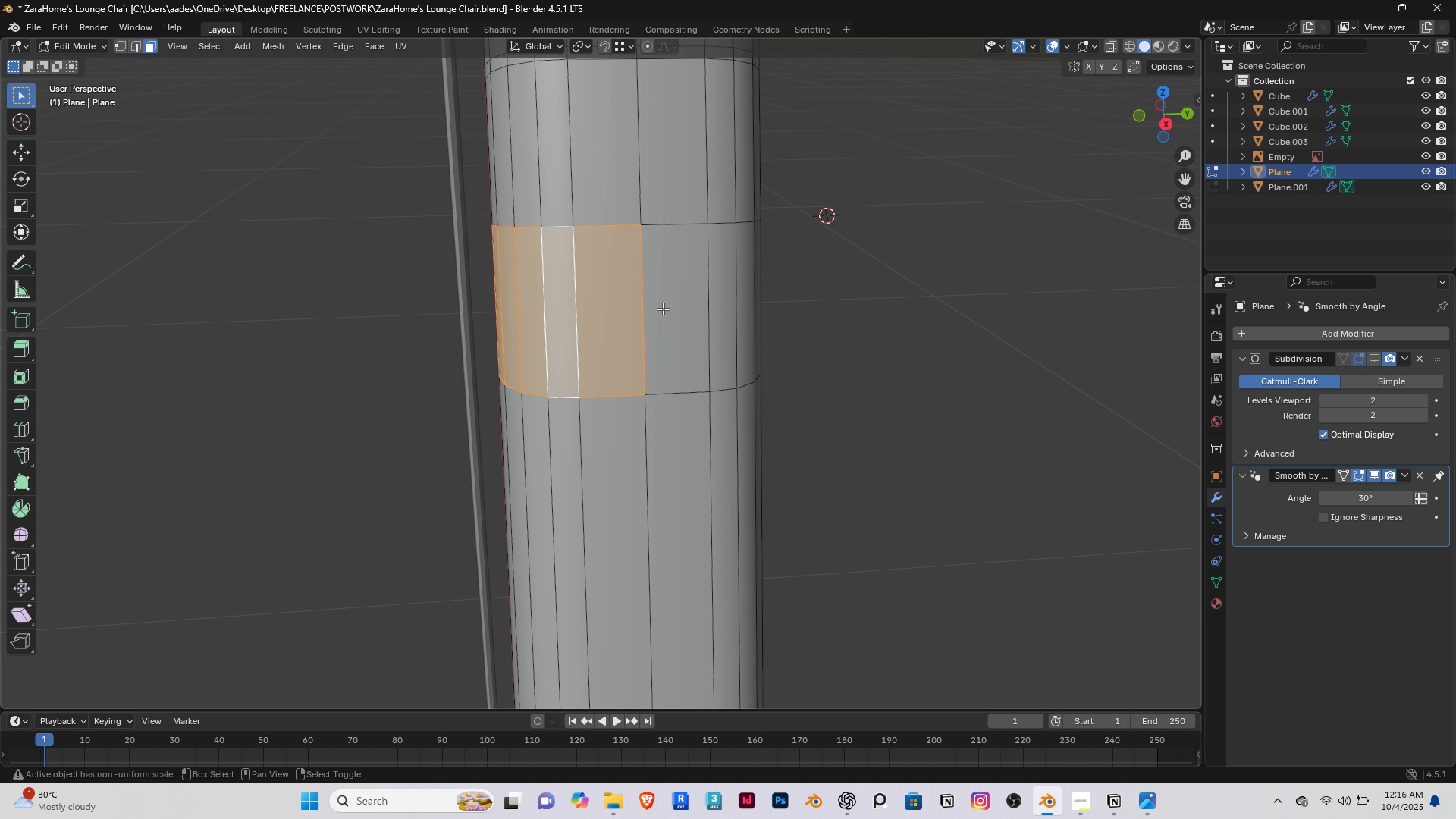 
hold_key(key=ShiftRight, duration=1.24)
 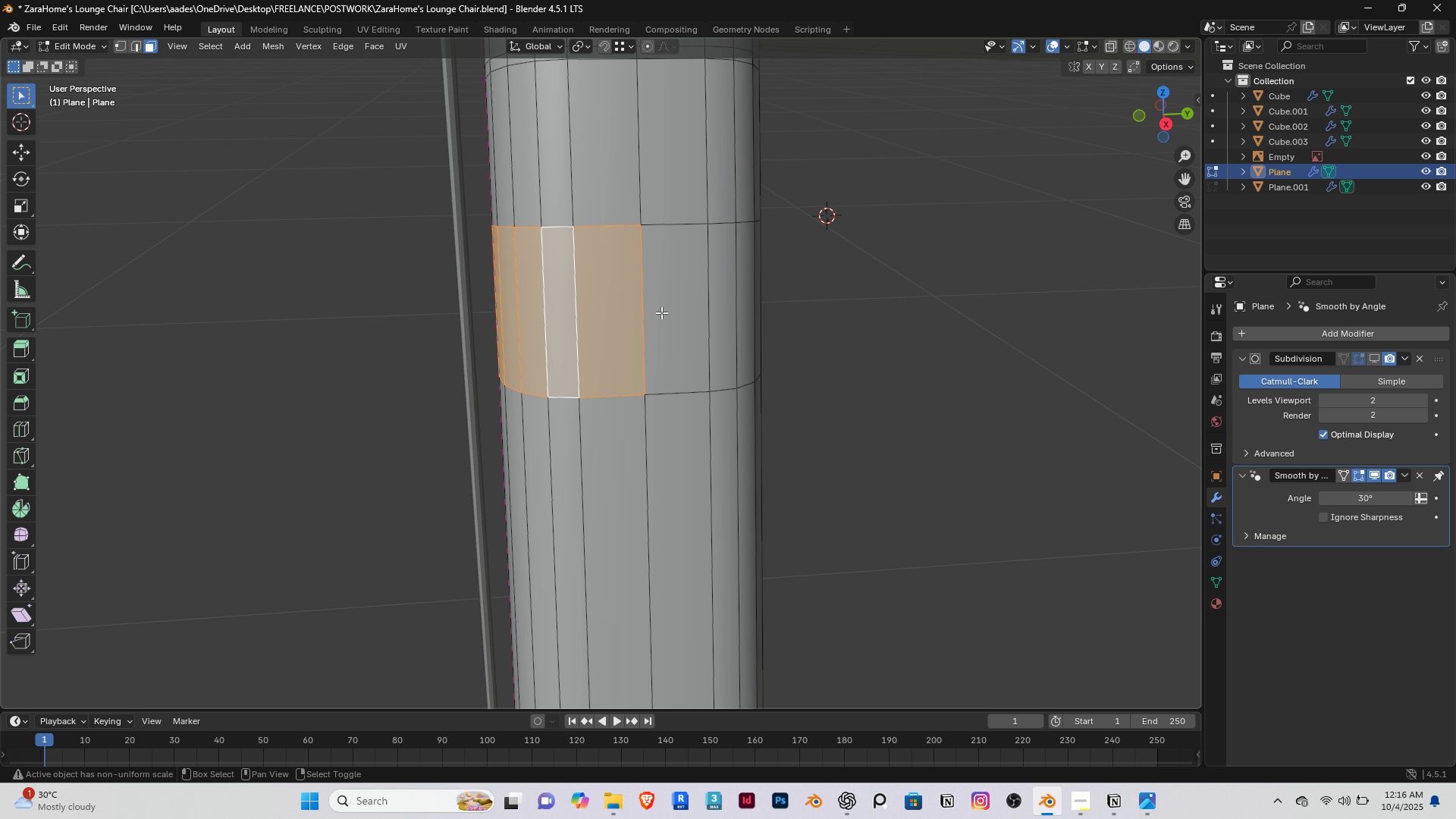 
hold_key(key=ShiftRight, duration=1.97)
right_click([664, 307])
 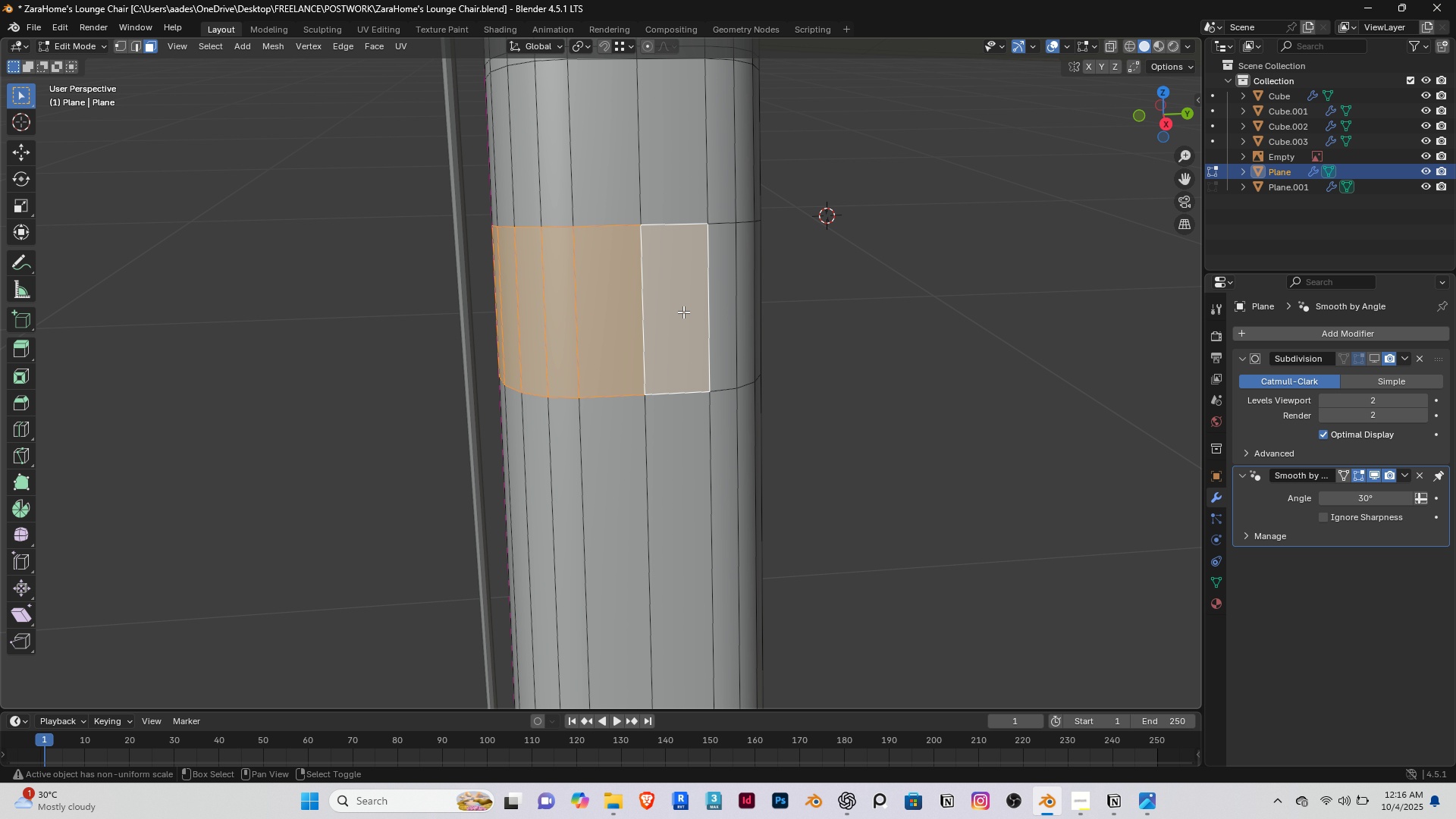 
hold_key(key=AltRight, duration=0.6)
 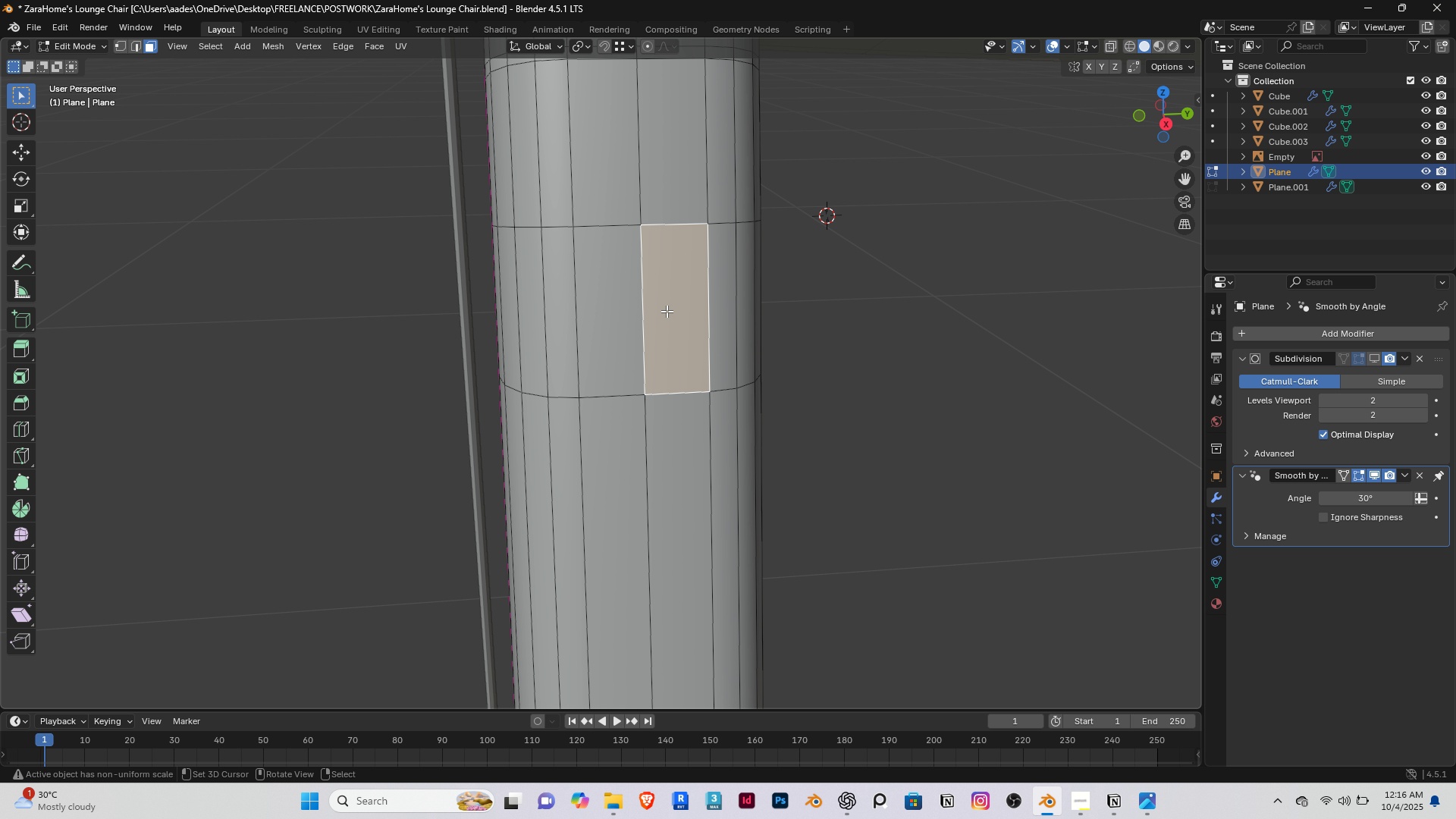 
right_click([667, 311])
 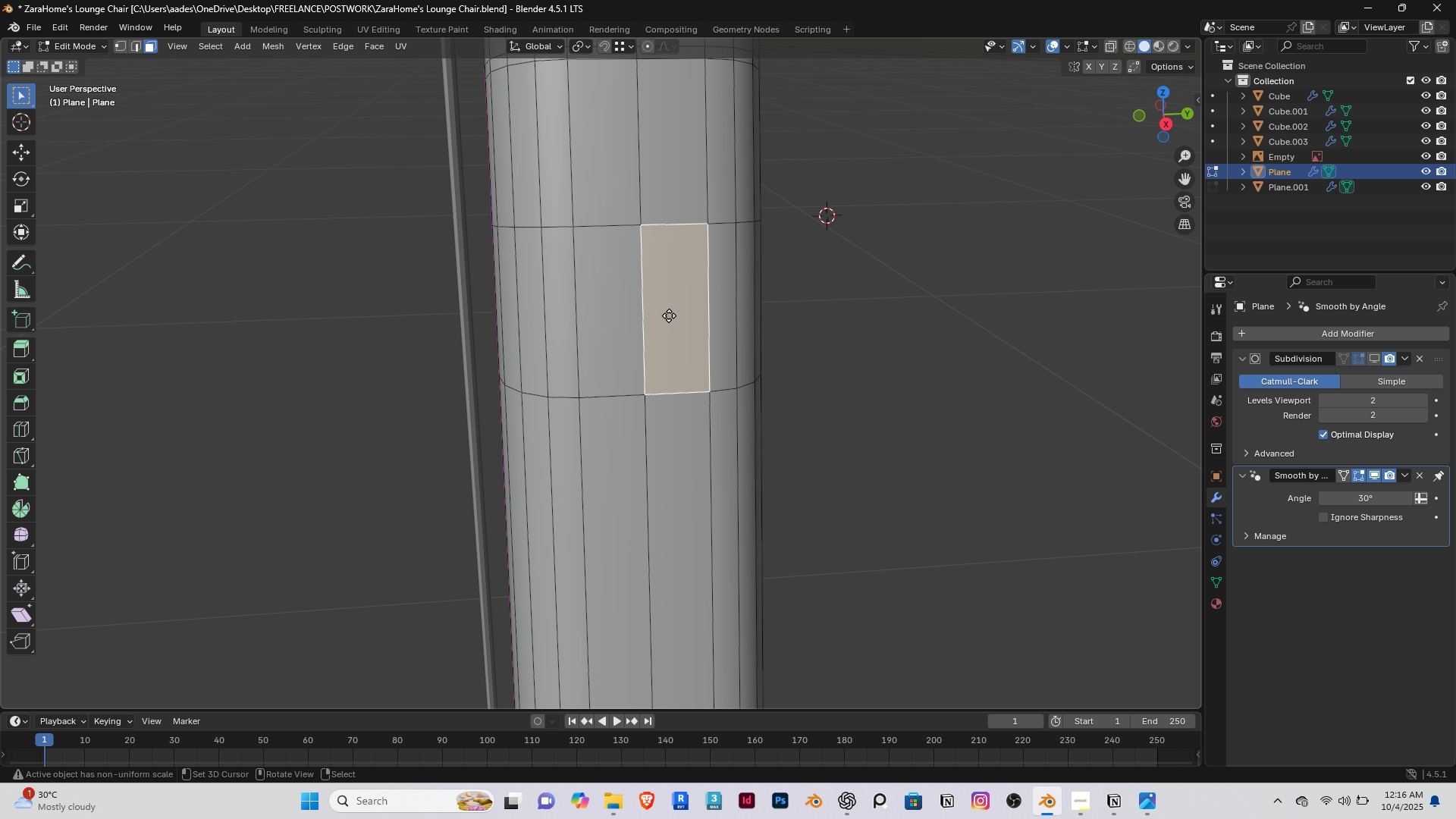 
hold_key(key=AltRight, duration=0.8)
right_click([669, 315])
 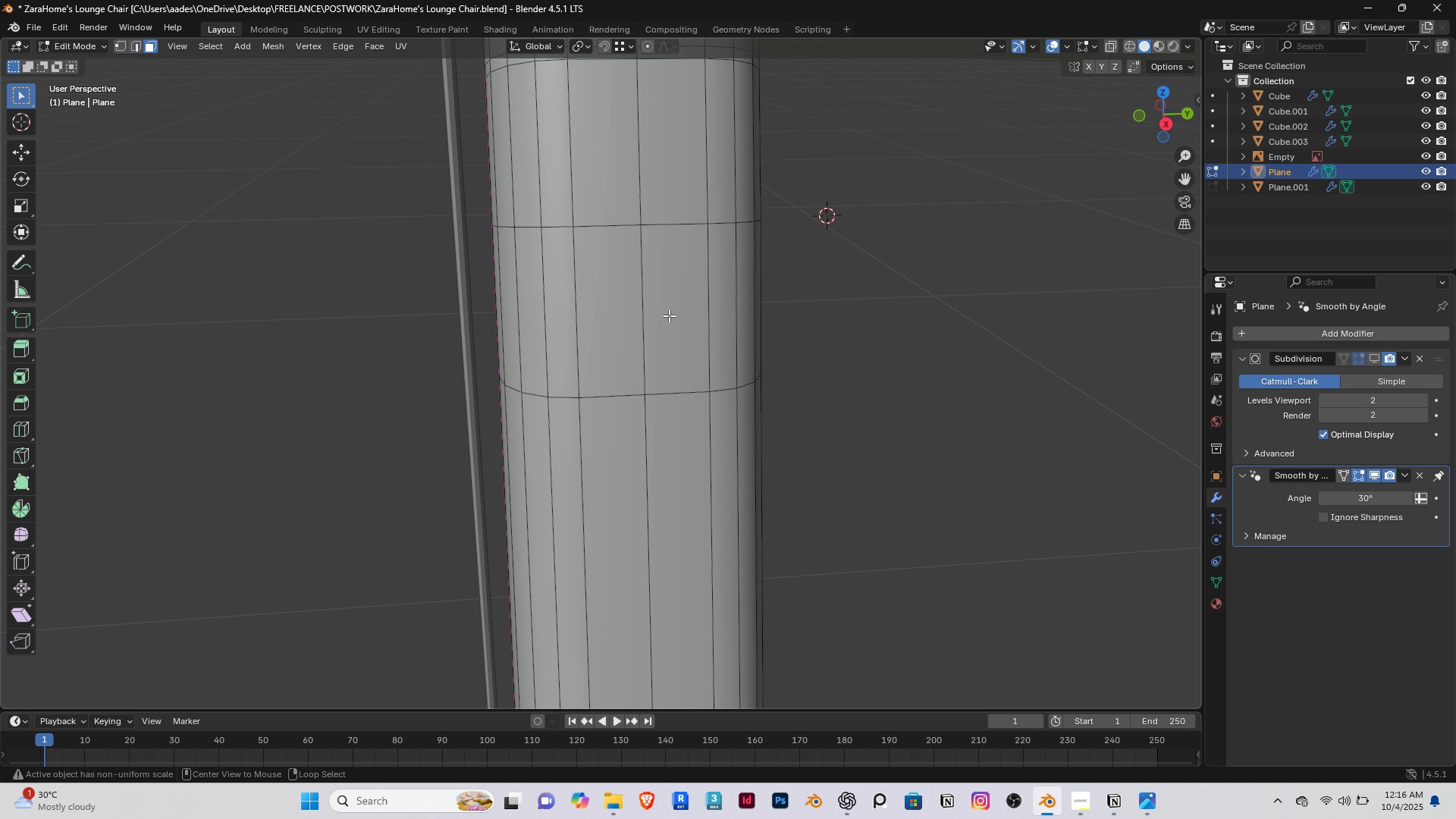 
double_click([669, 315])
 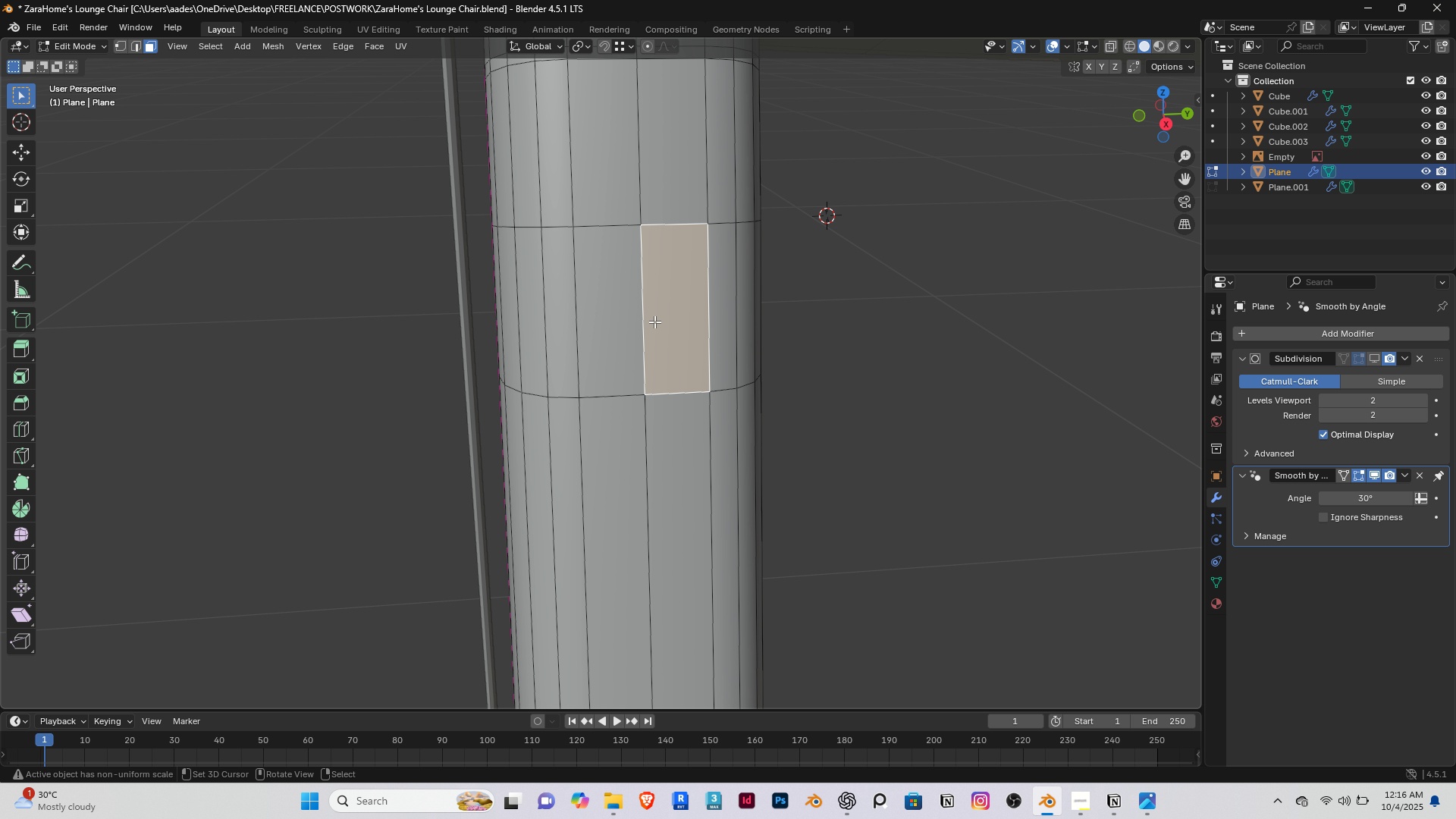 
right_click([654, 322])
 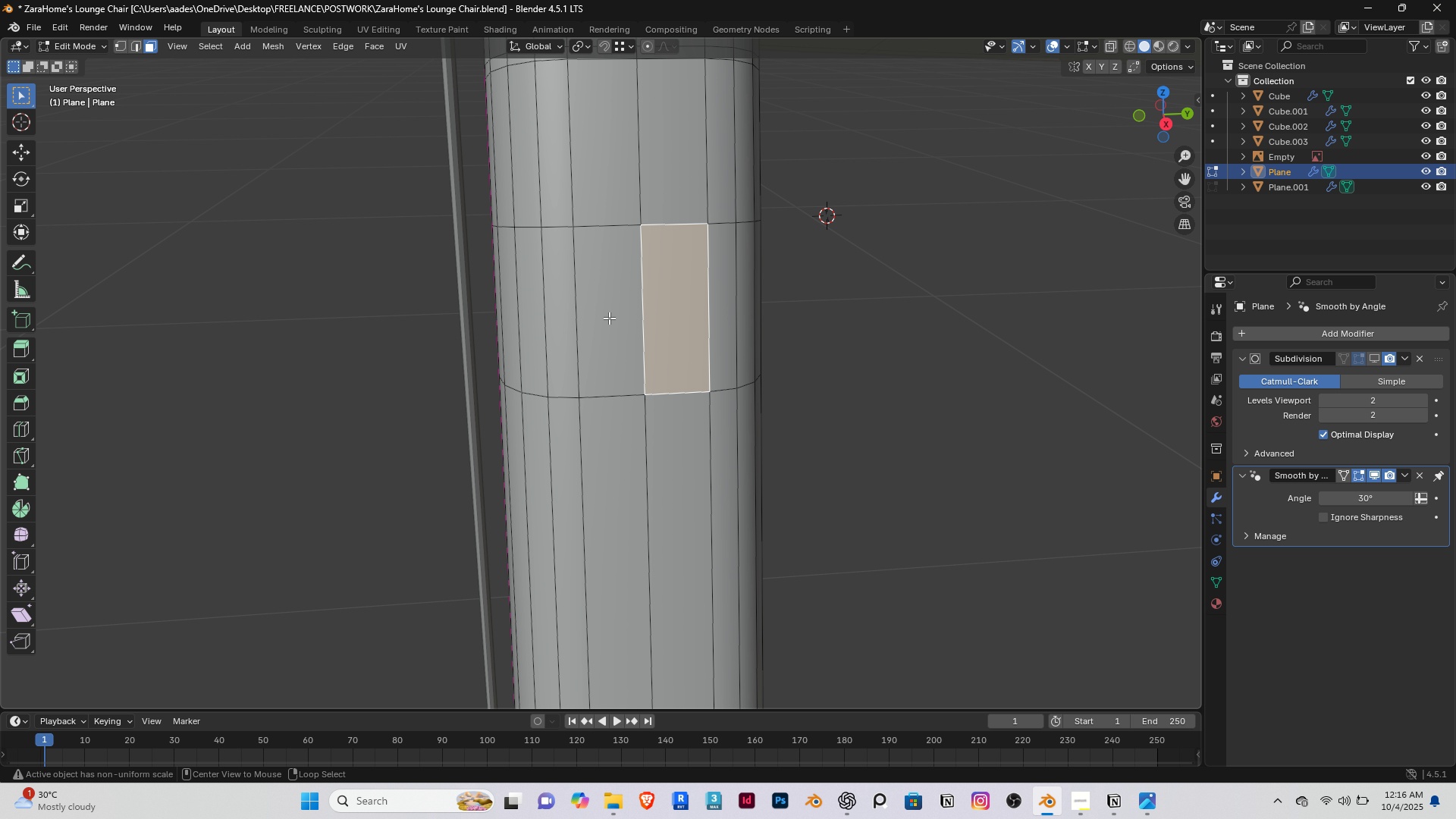 
hold_key(key=AltRight, duration=1.78)
right_click([609, 318])
 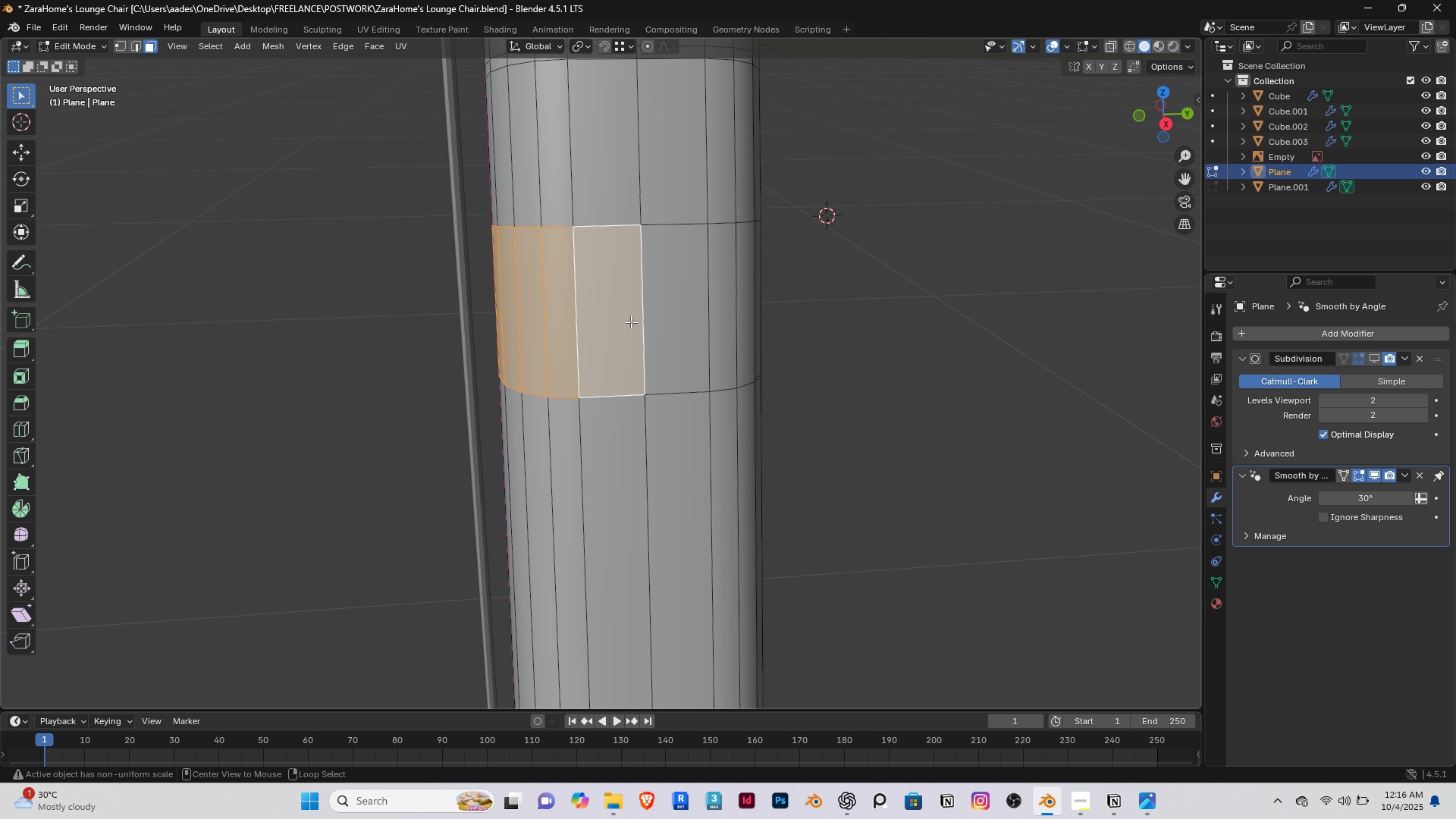 
hold_key(key=ShiftRight, duration=0.89)
right_click([698, 311])
 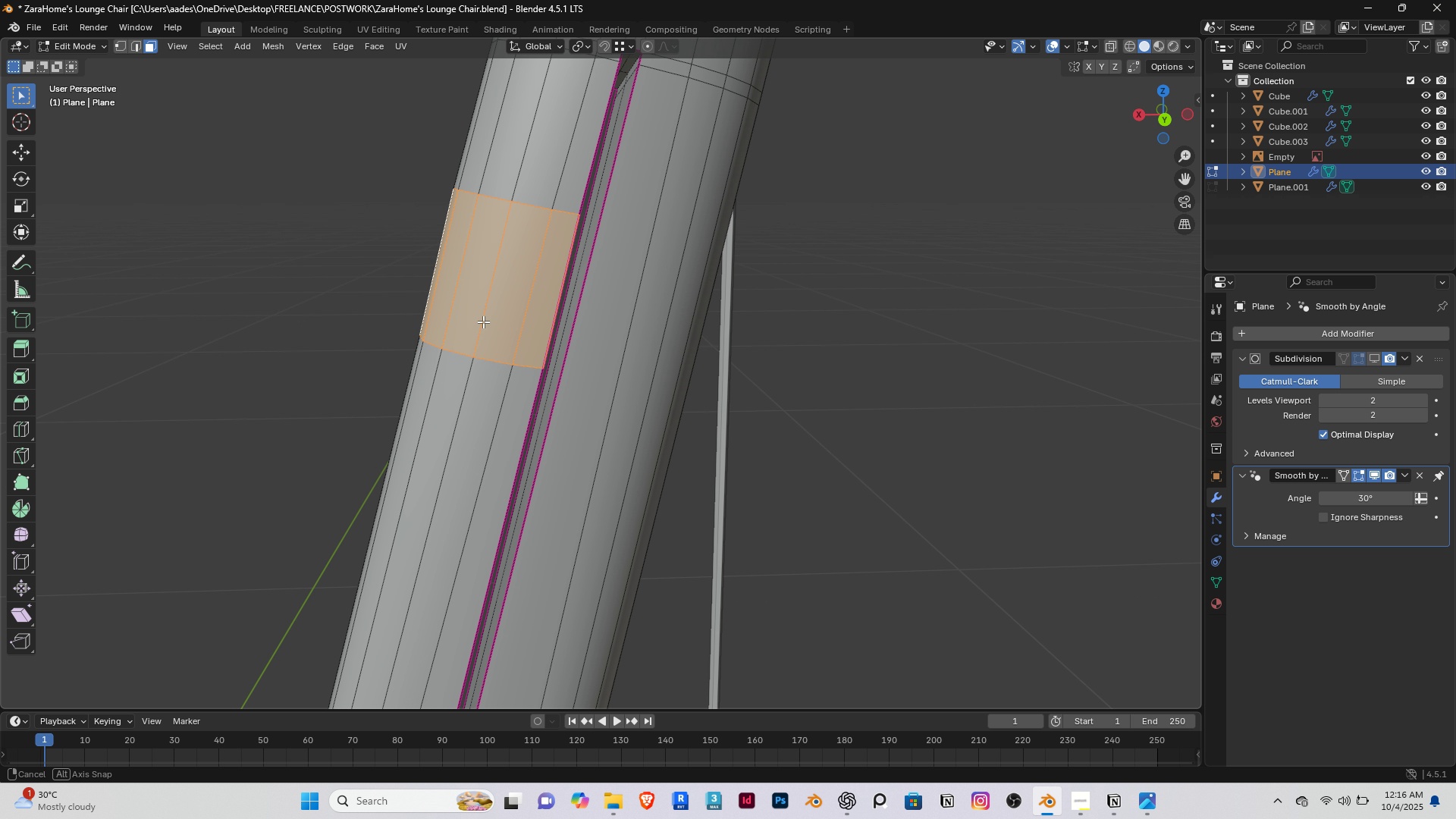 
key(G)
 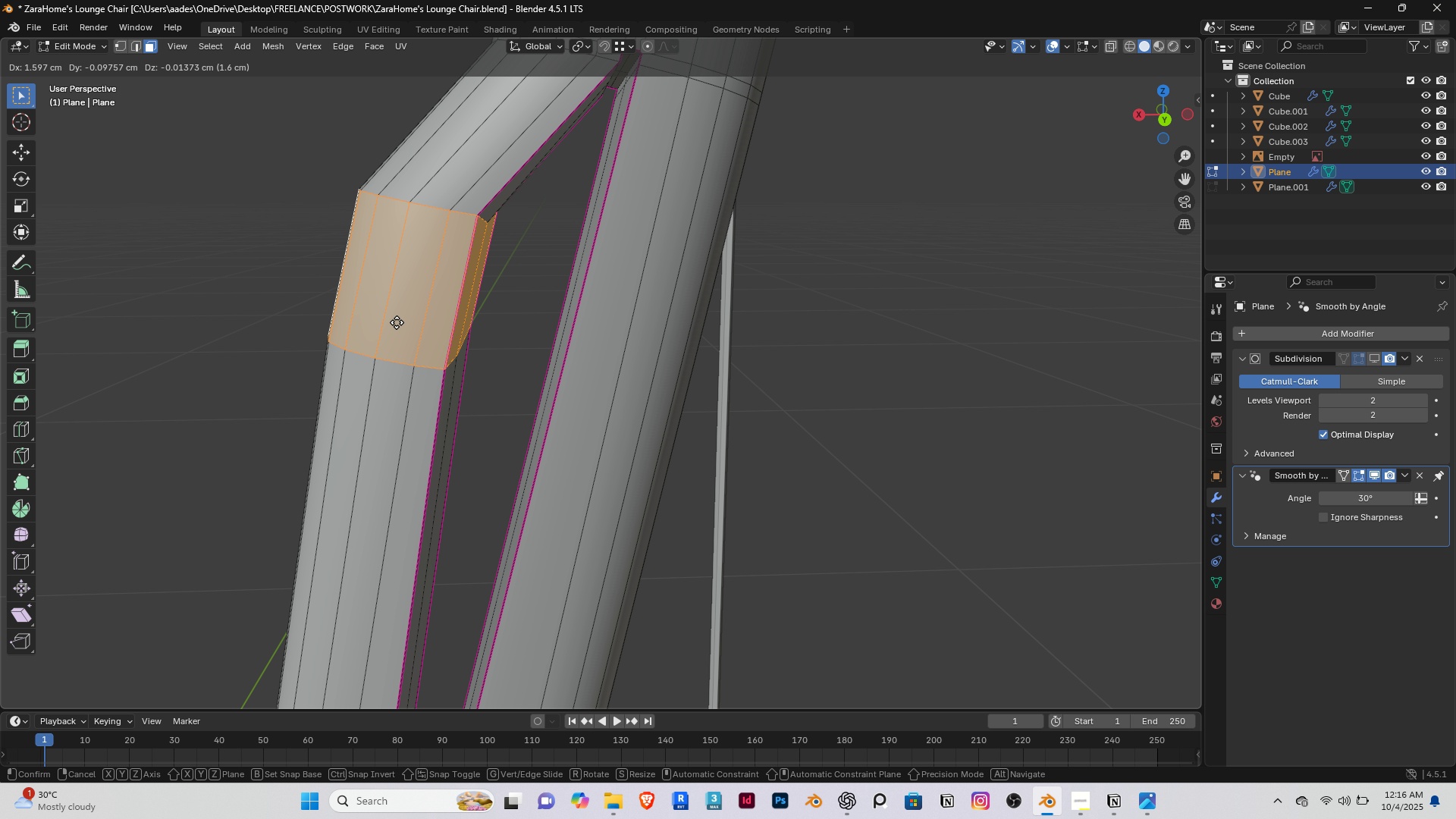 
right_click([397, 322])
 